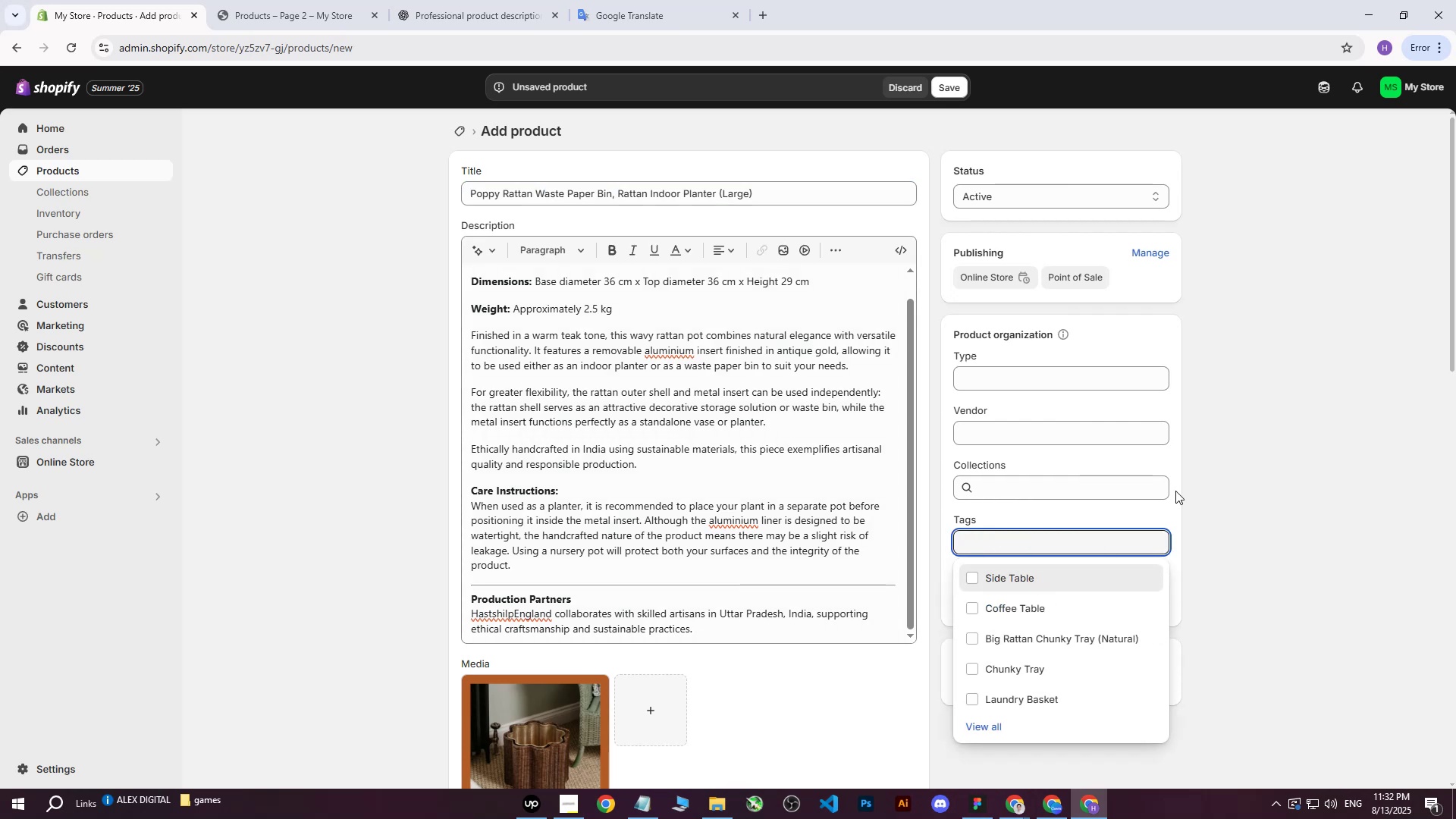 
double_click([1333, 379])
 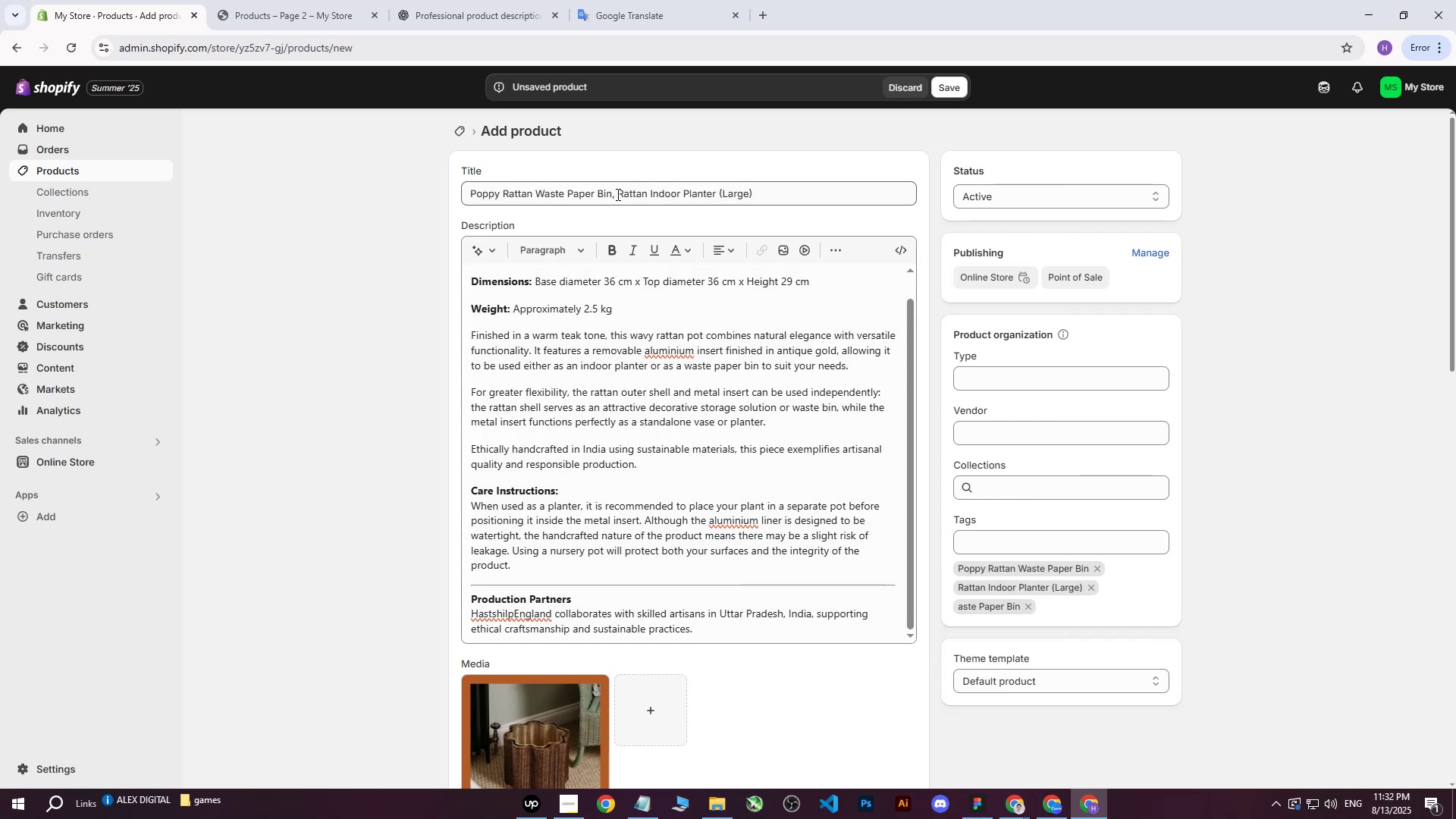 
left_click_drag(start_coordinate=[621, 194], to_coordinate=[715, 199])
 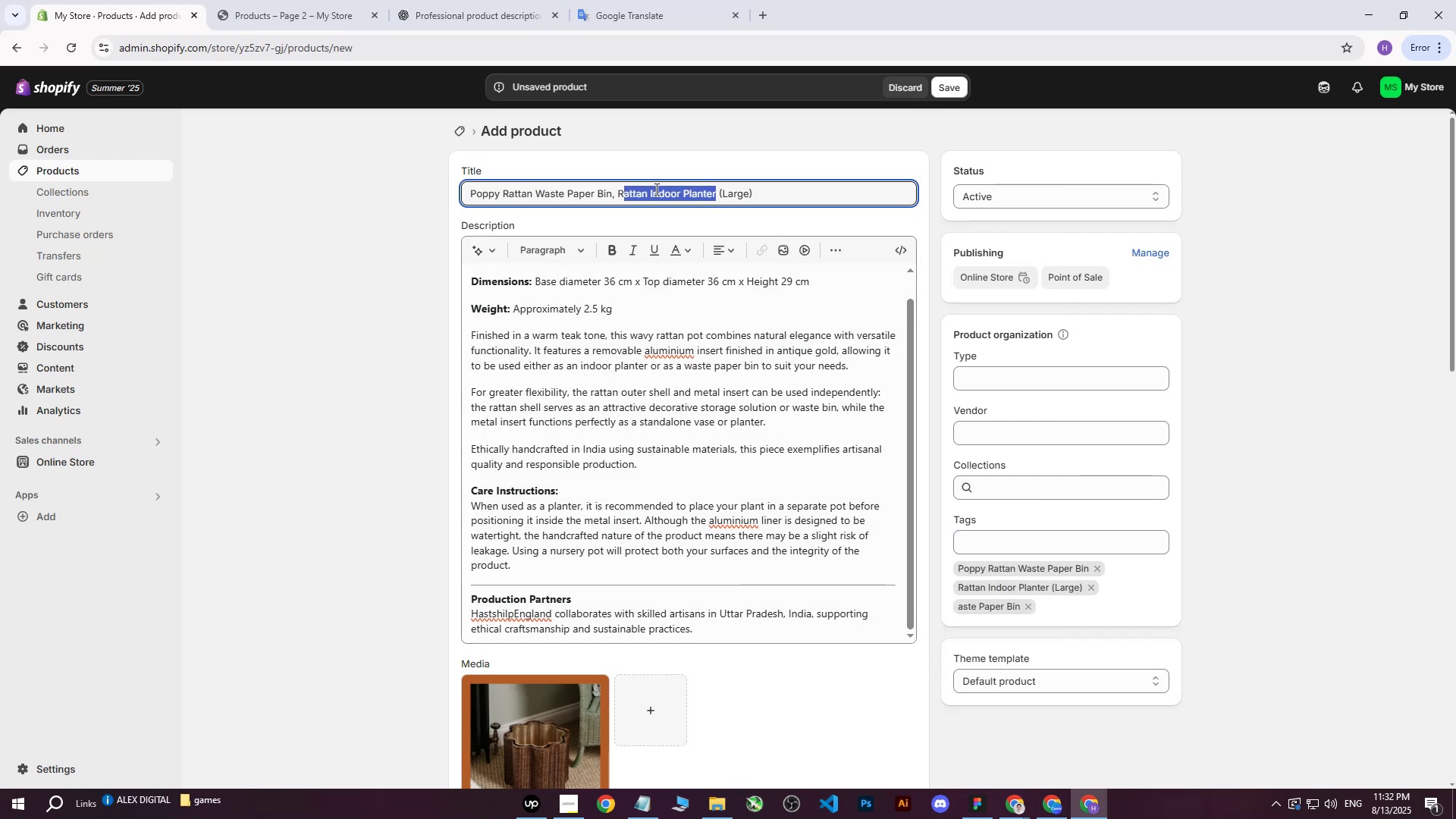 
left_click([642, 189])
 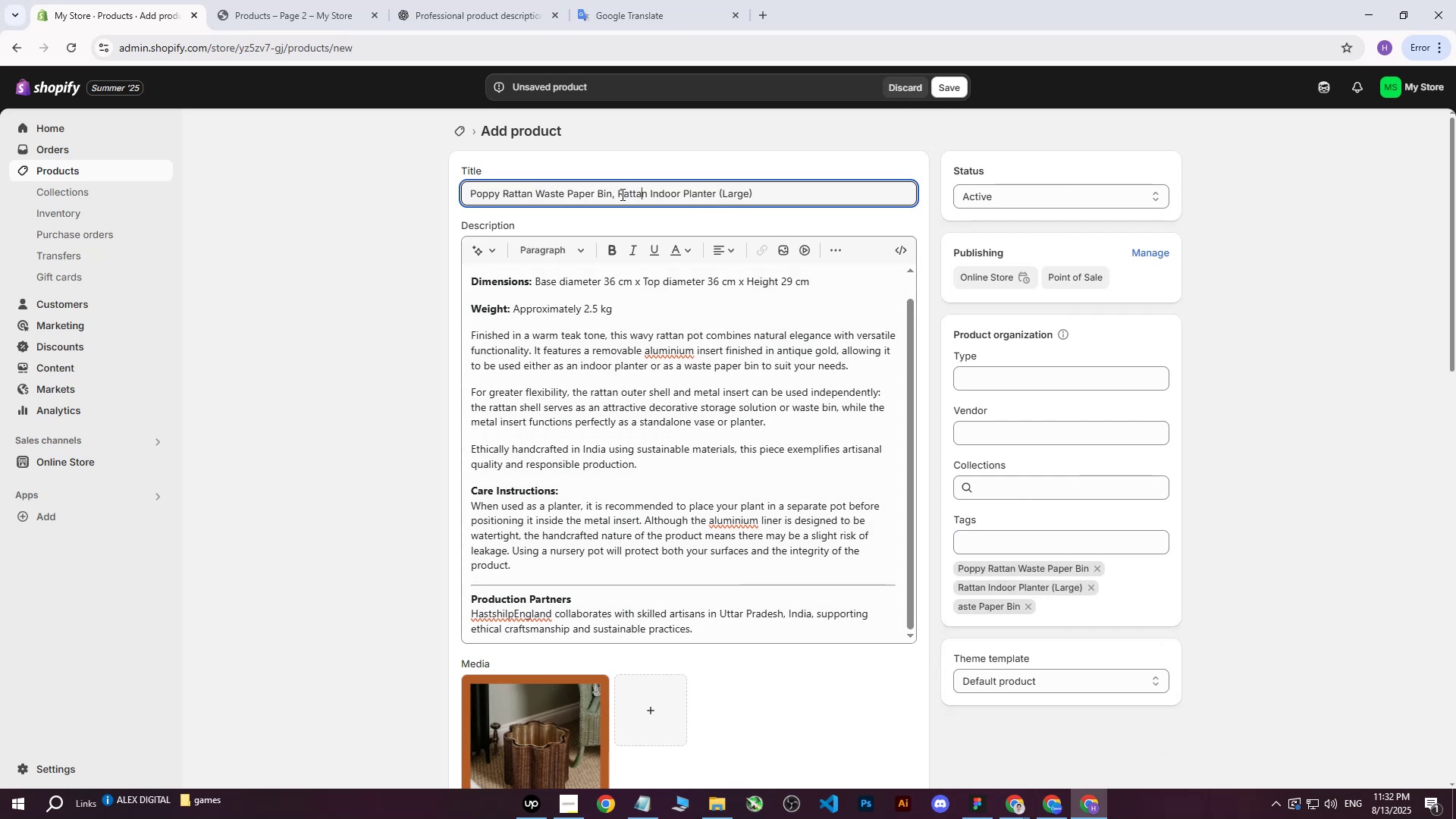 
left_click_drag(start_coordinate=[621, 194], to_coordinate=[671, 197])
 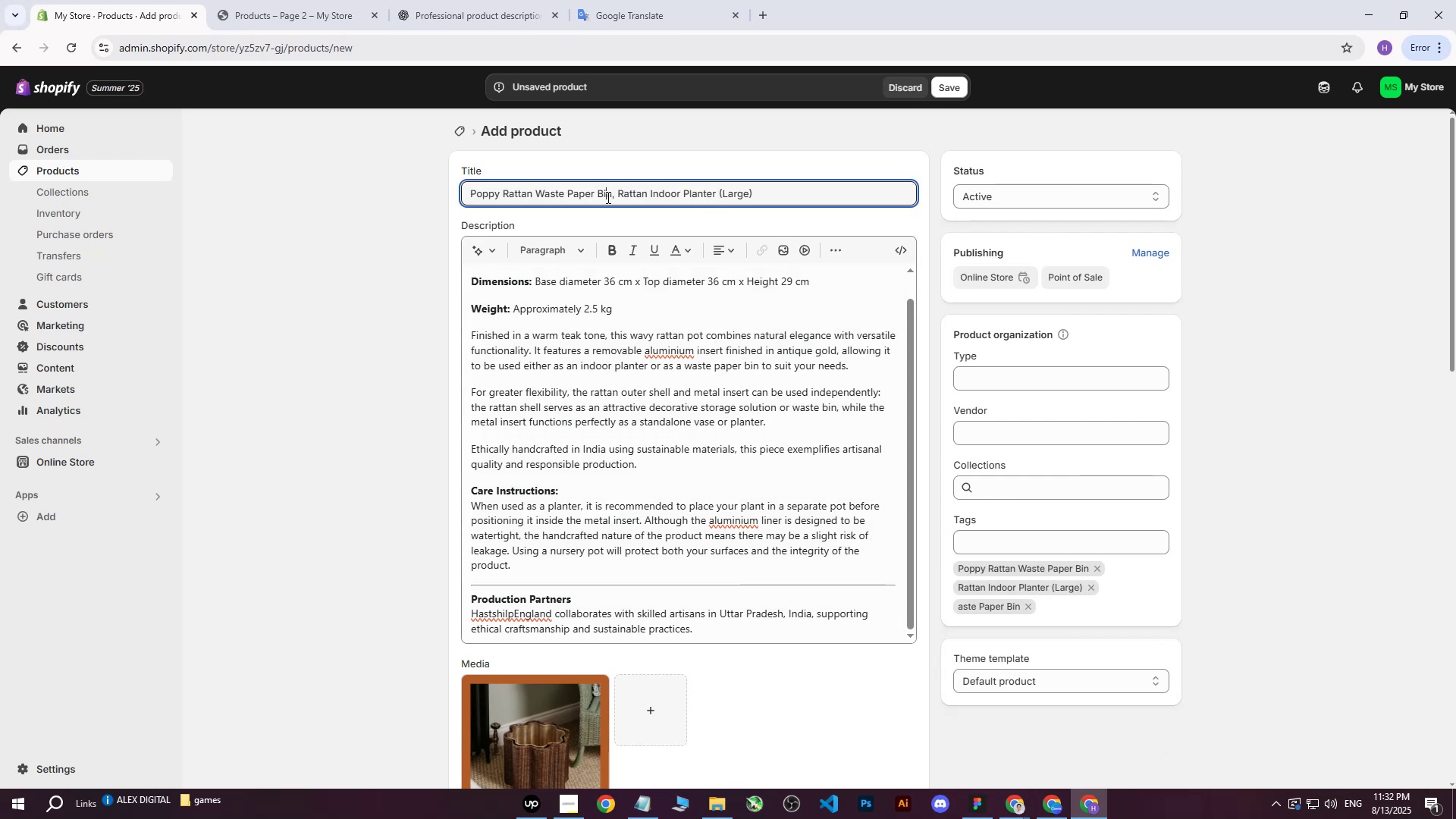 
double_click([607, 197])
 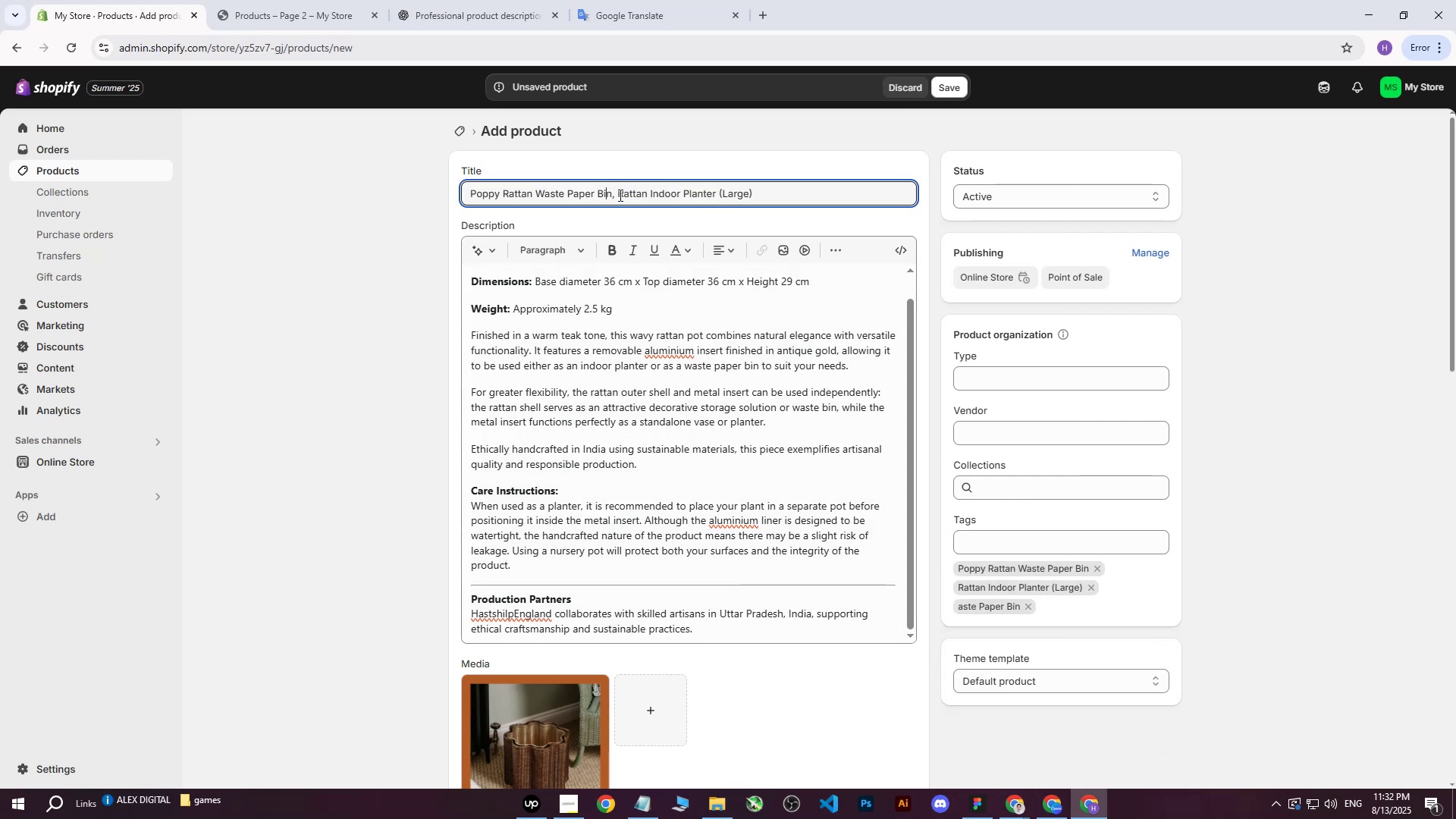 
left_click_drag(start_coordinate=[619, 195], to_coordinate=[717, 196])
 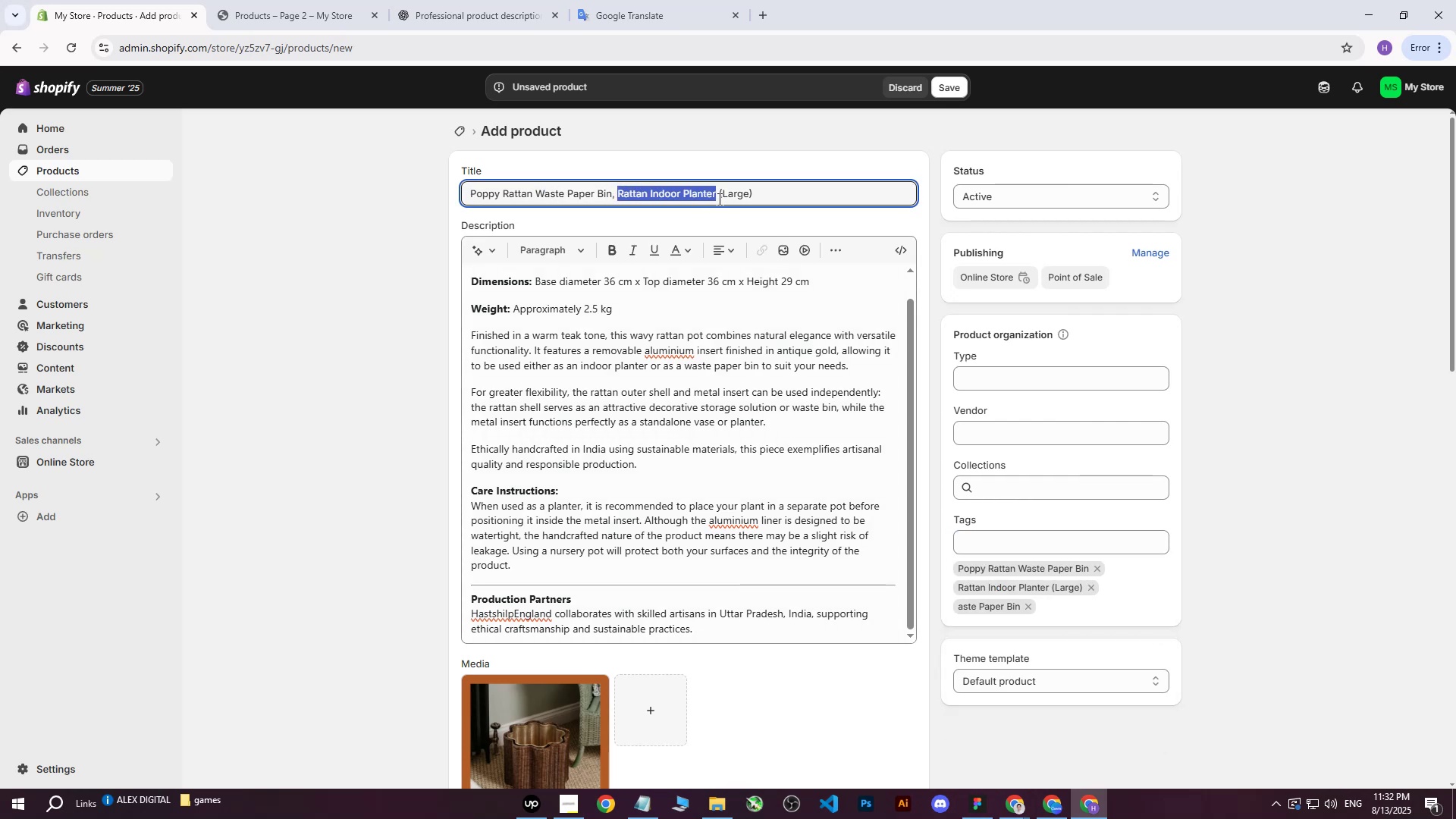 
key(Control+ControlLeft)
 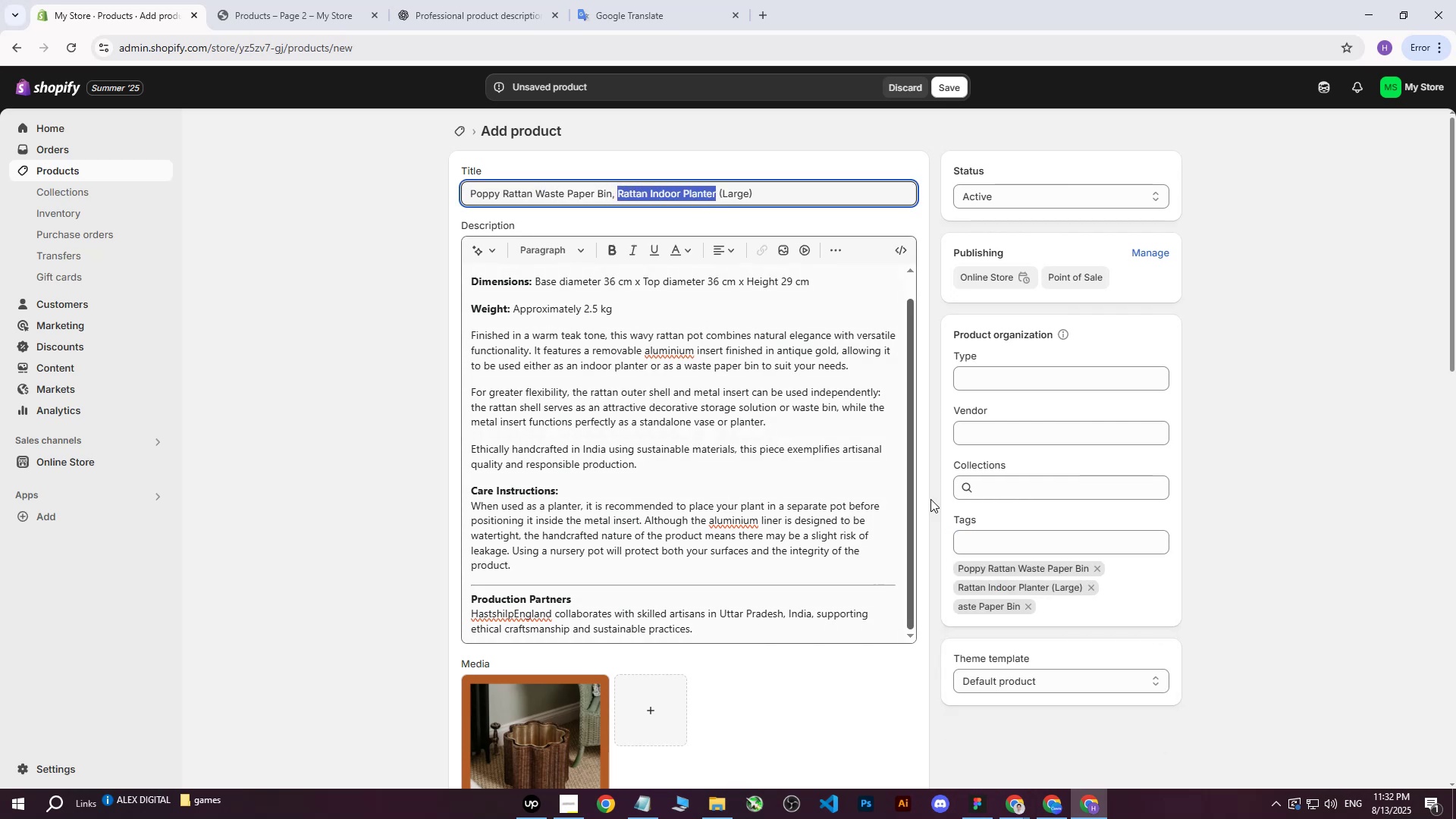 
key(Control+C)
 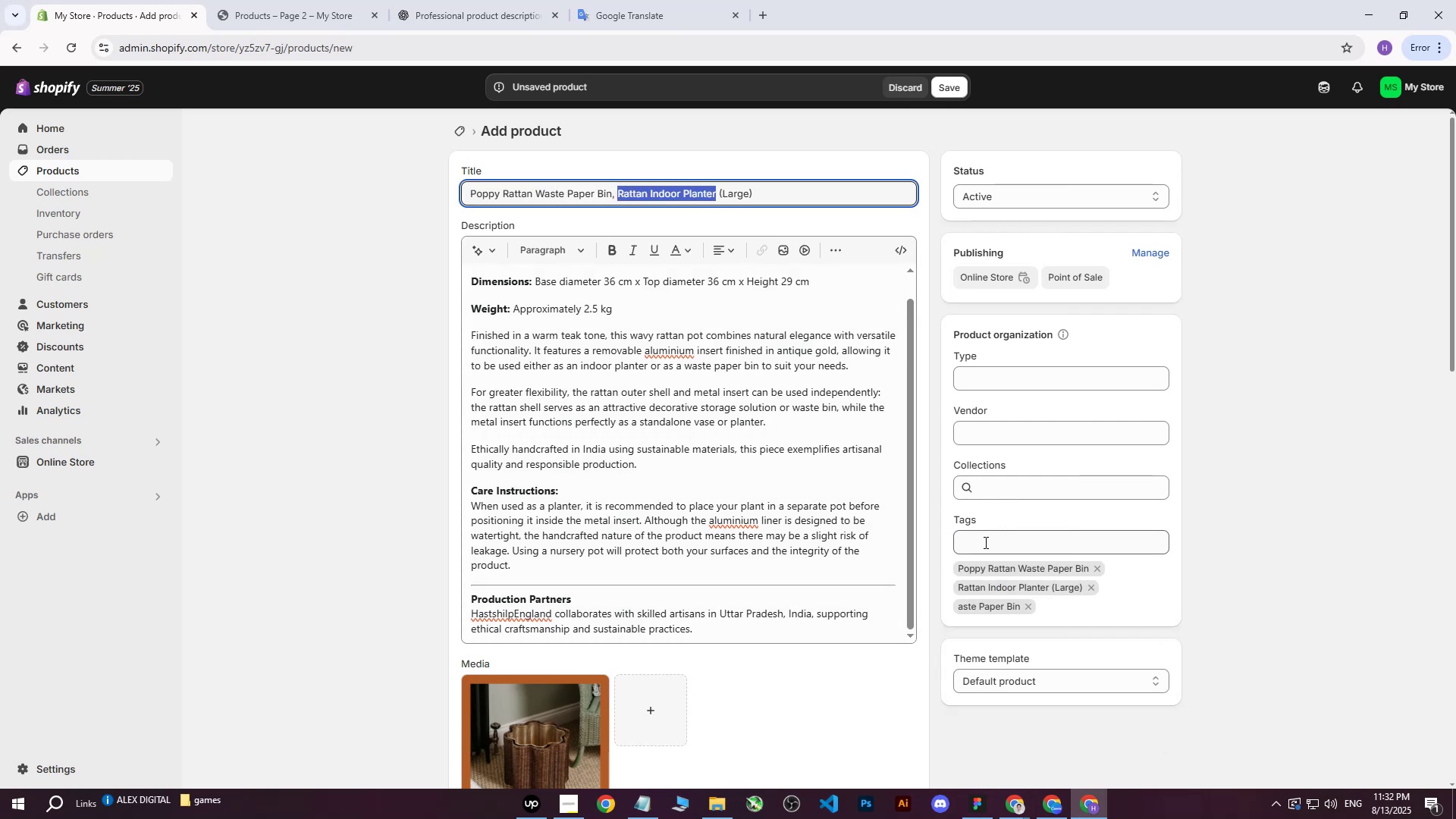 
left_click([984, 542])
 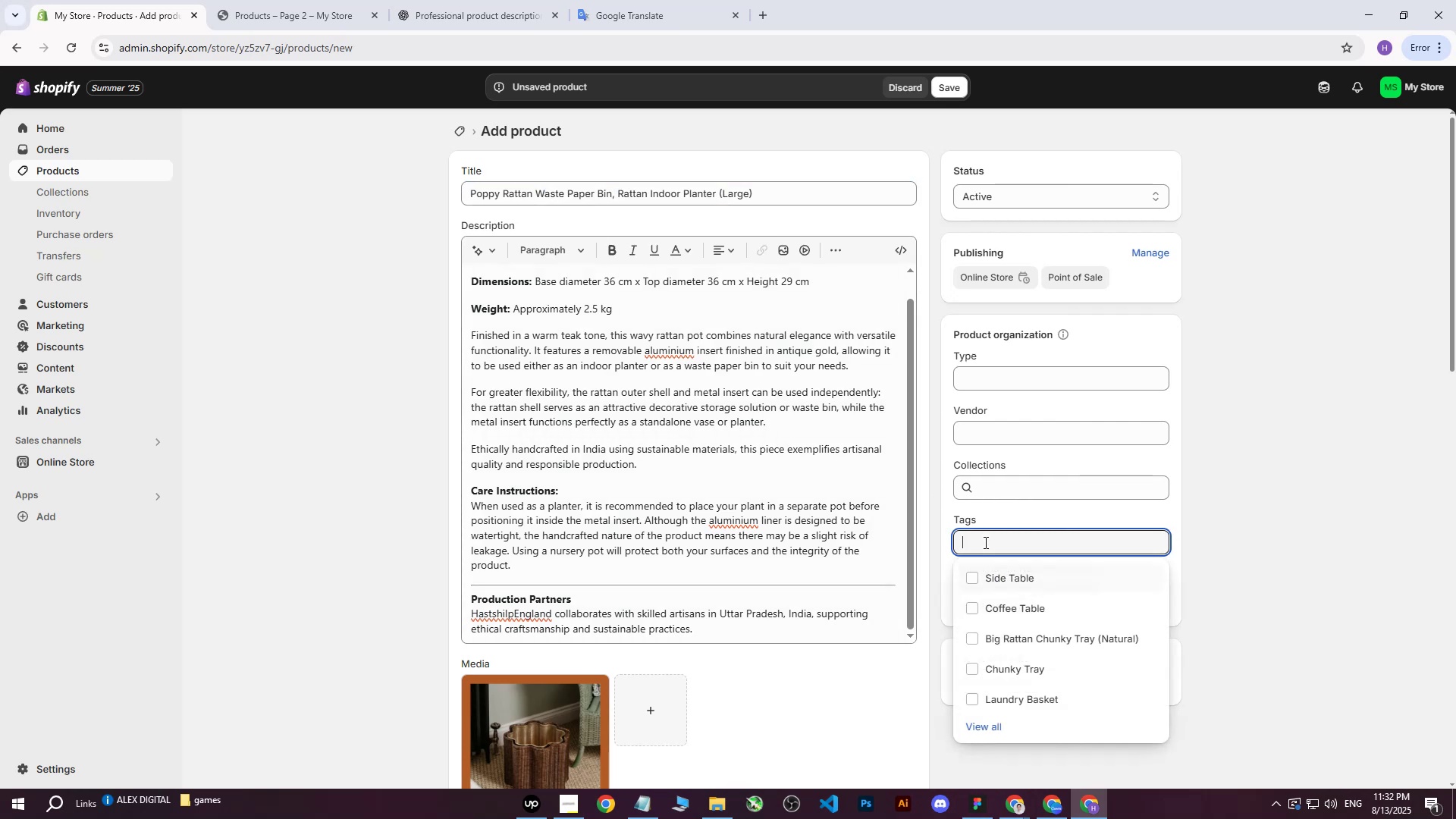 
key(Control+ControlLeft)
 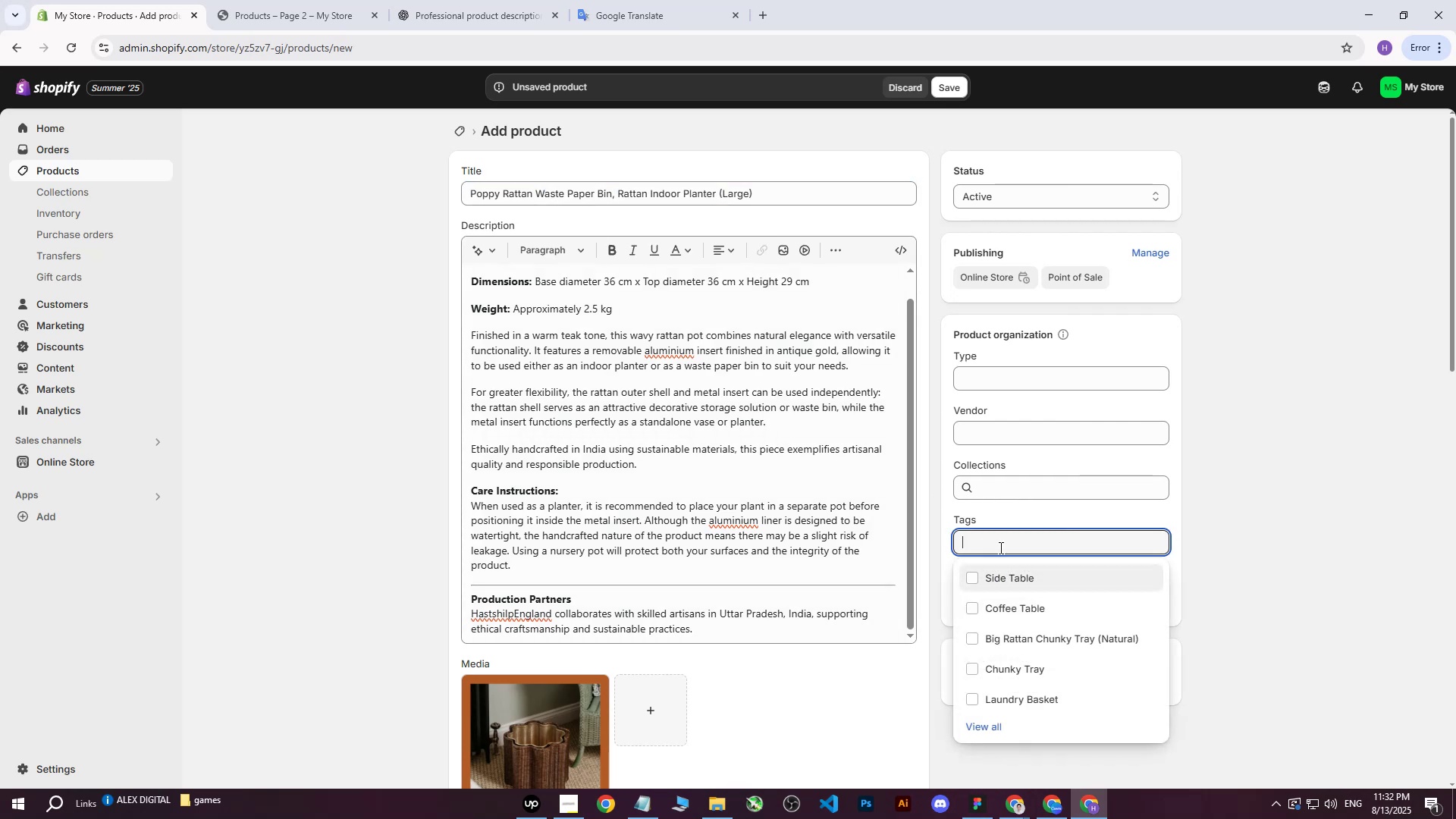 
key(Control+V)
 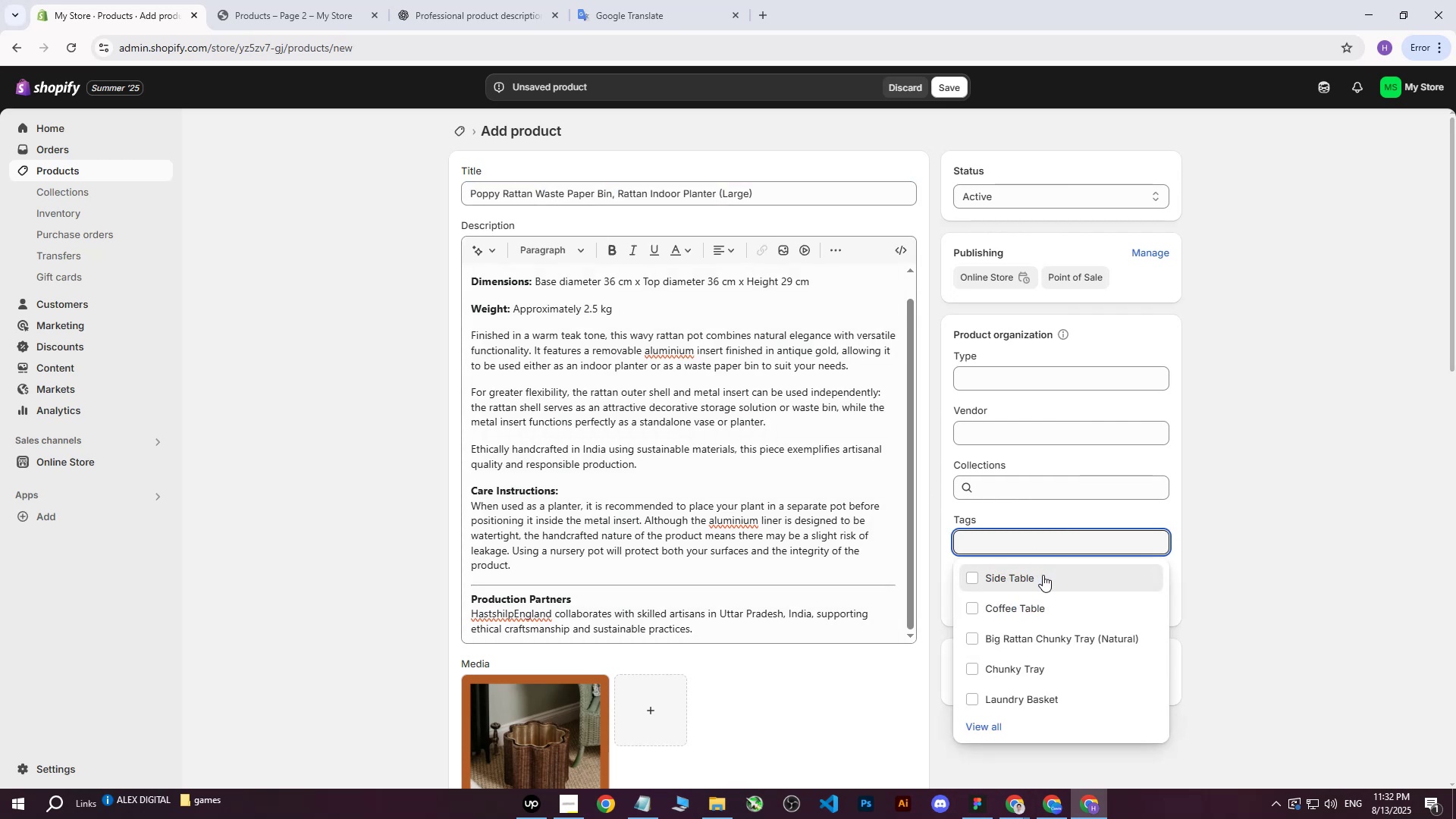 
double_click([1269, 460])
 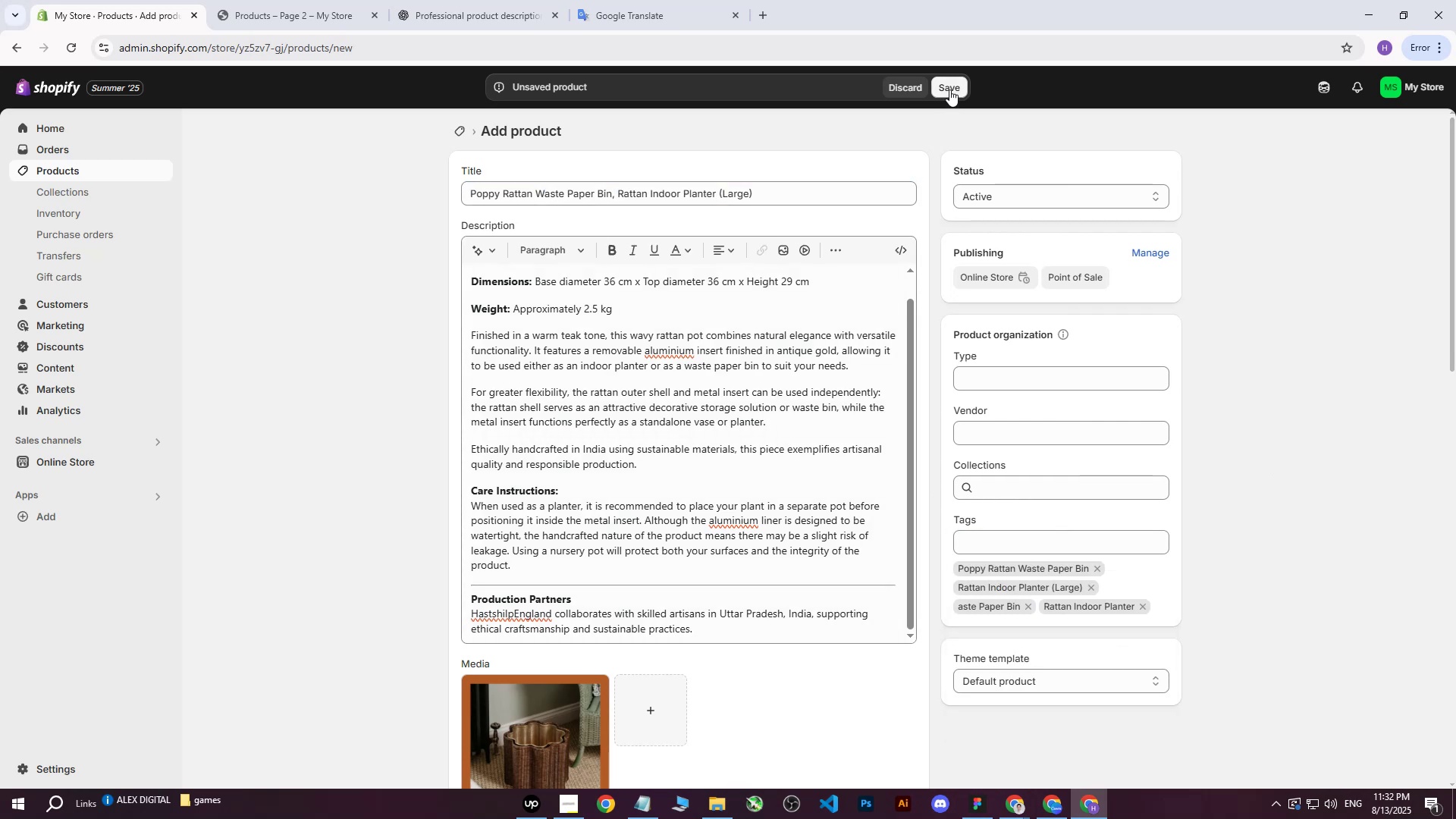 
scroll: coordinate [804, 439], scroll_direction: down, amount: 8.0
 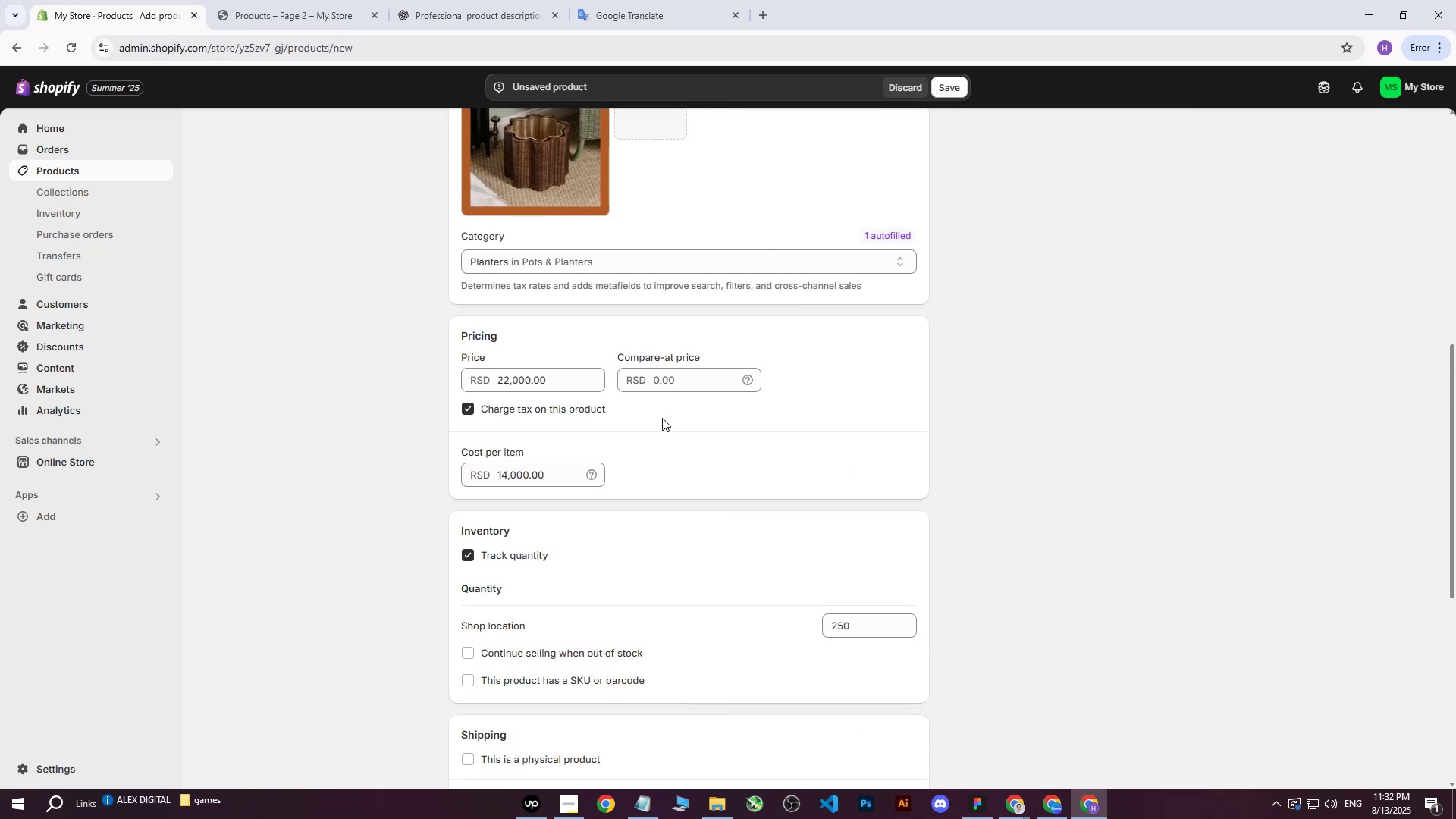 
scroll: coordinate [710, 388], scroll_direction: up, amount: 12.0
 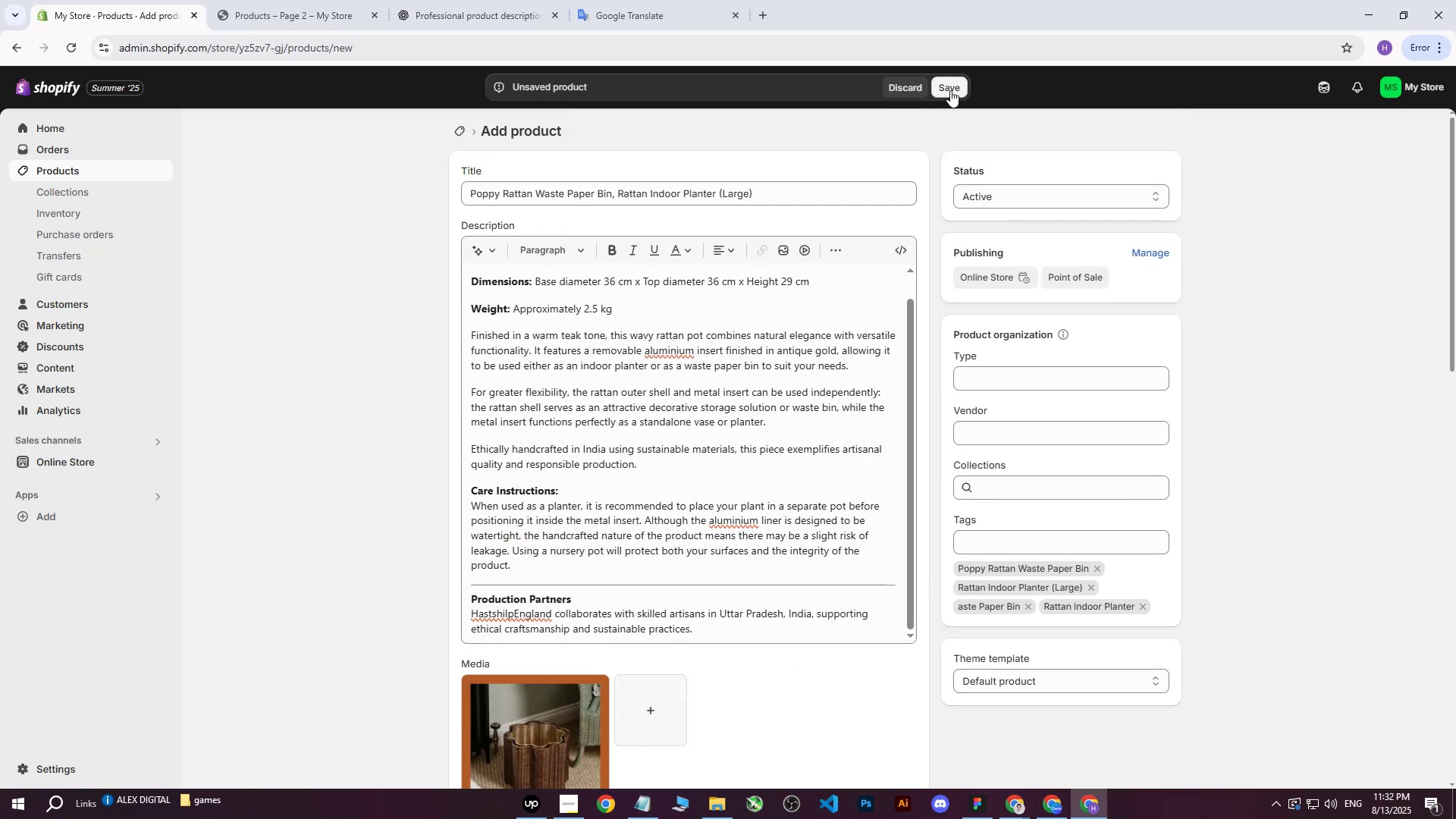 
left_click([950, 90])
 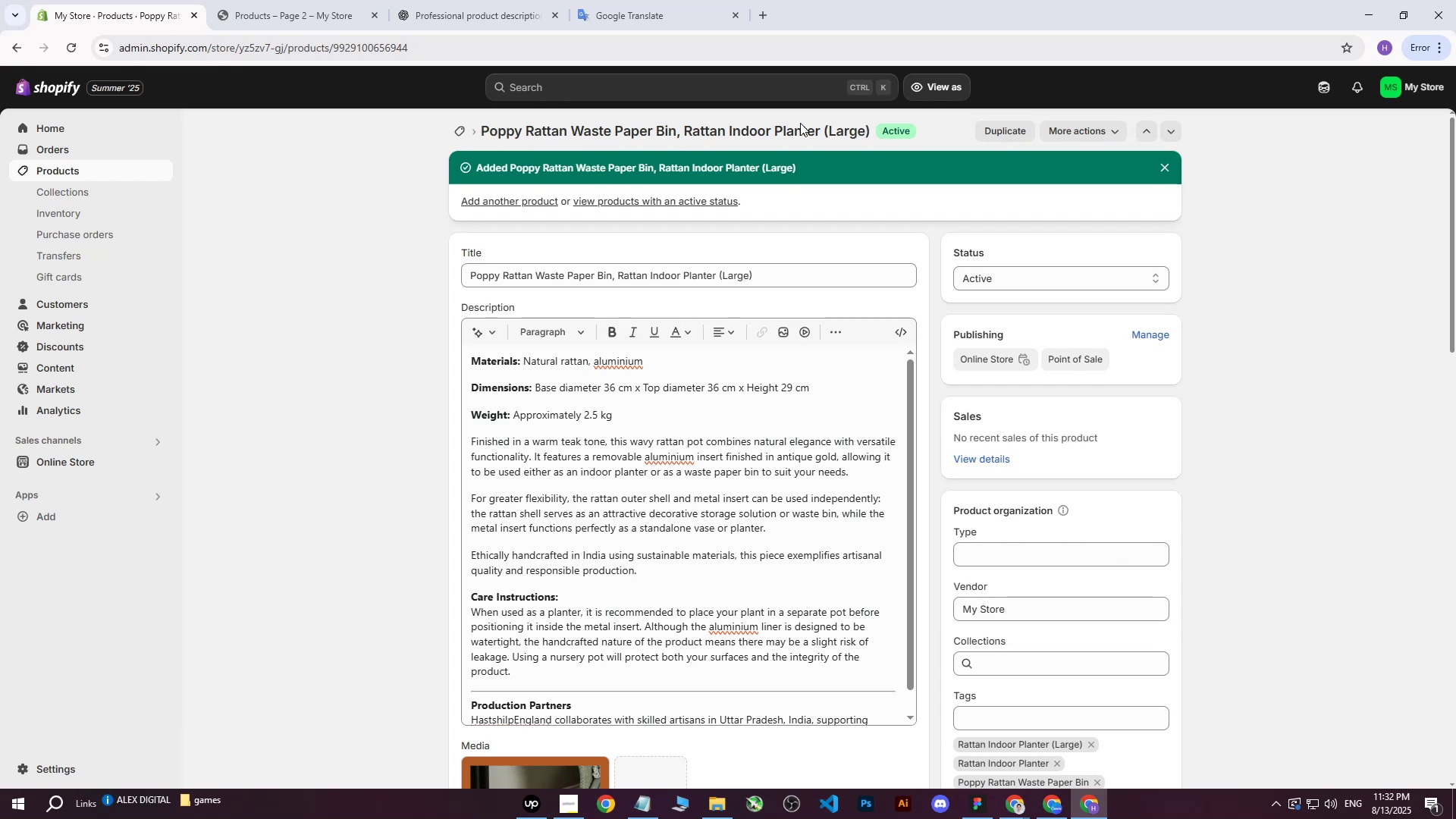 
wait(30.2)
 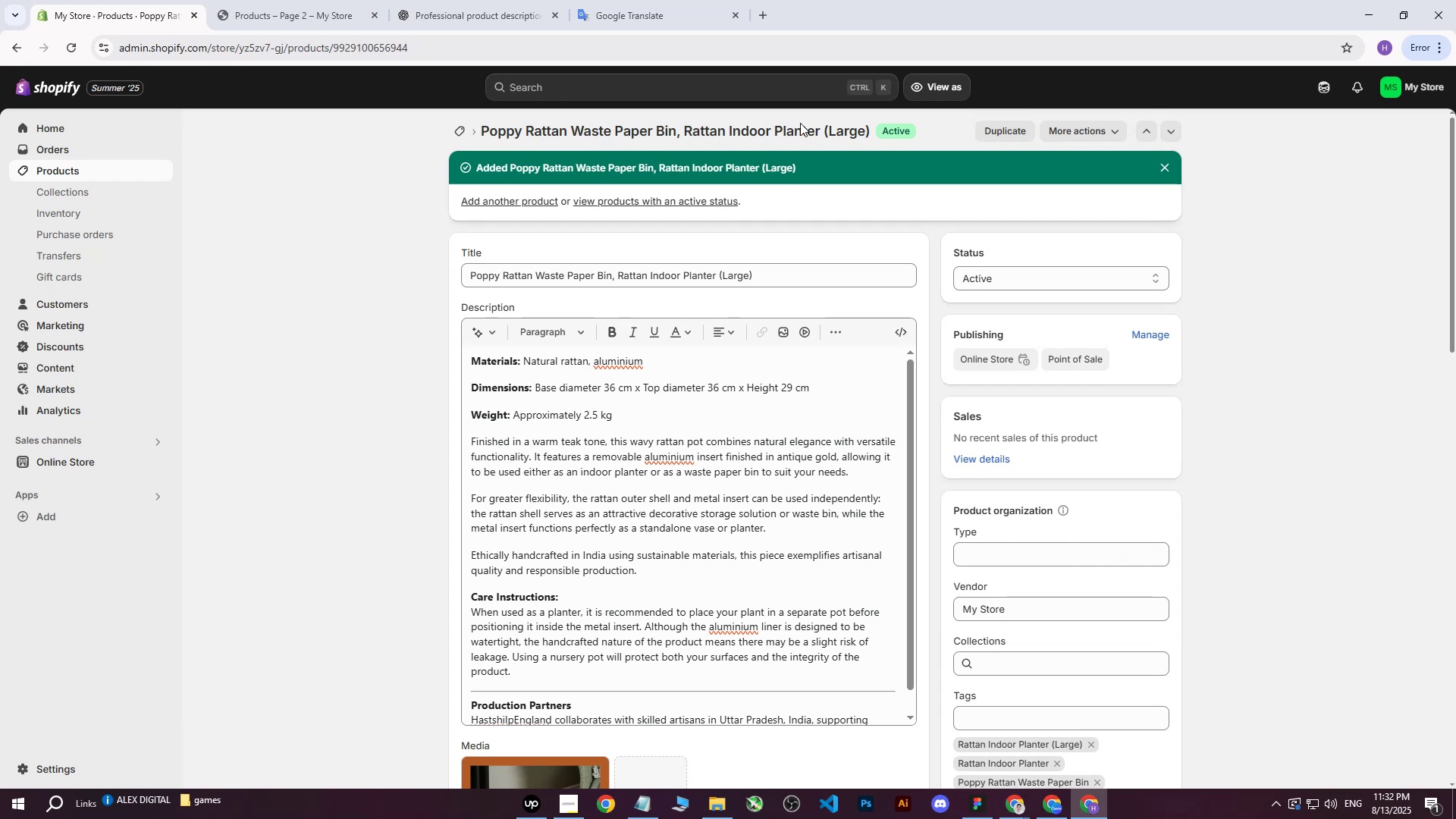 
scroll: coordinate [697, 682], scroll_direction: down, amount: 14.0
 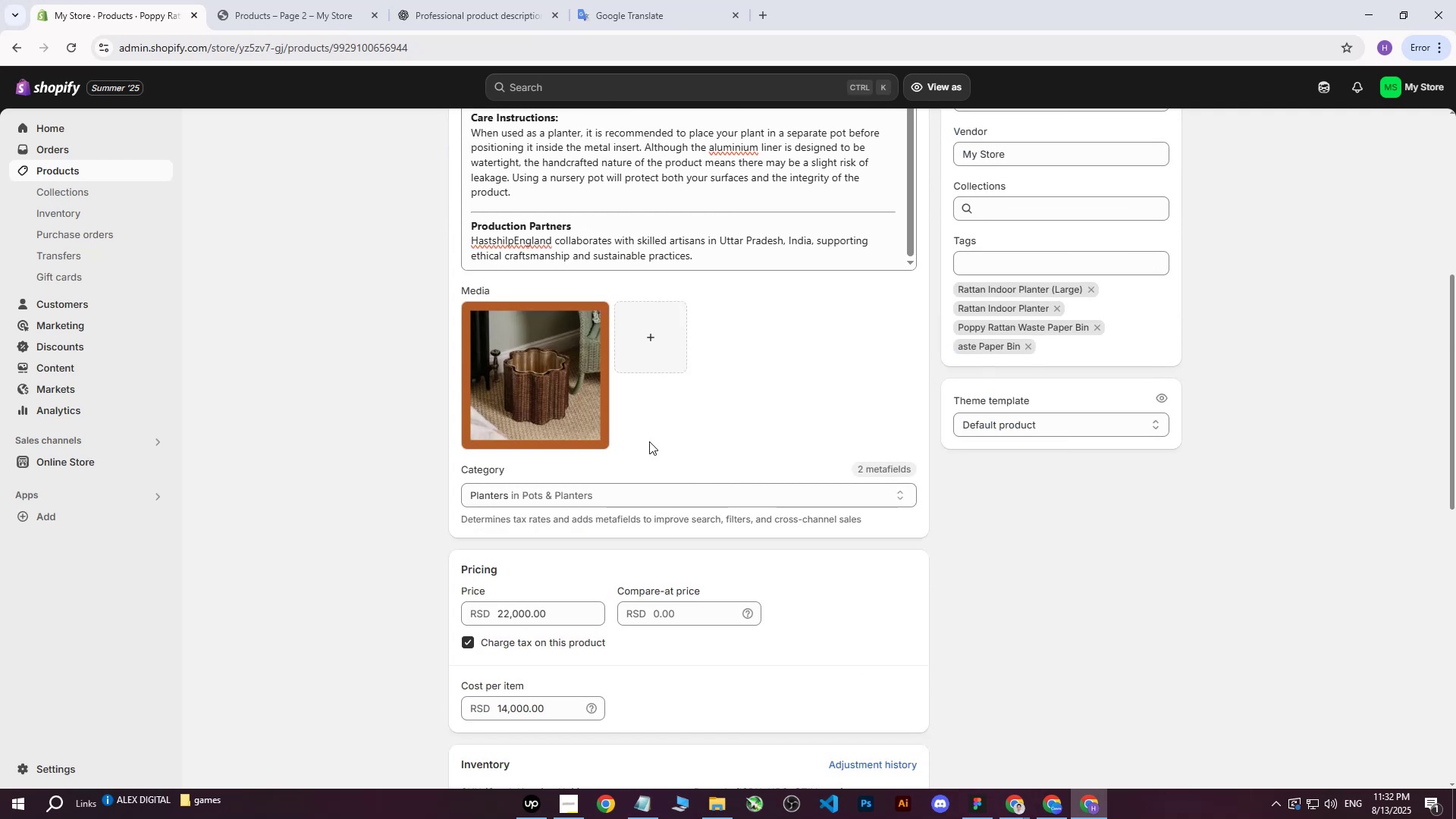 
left_click([552, 403])
 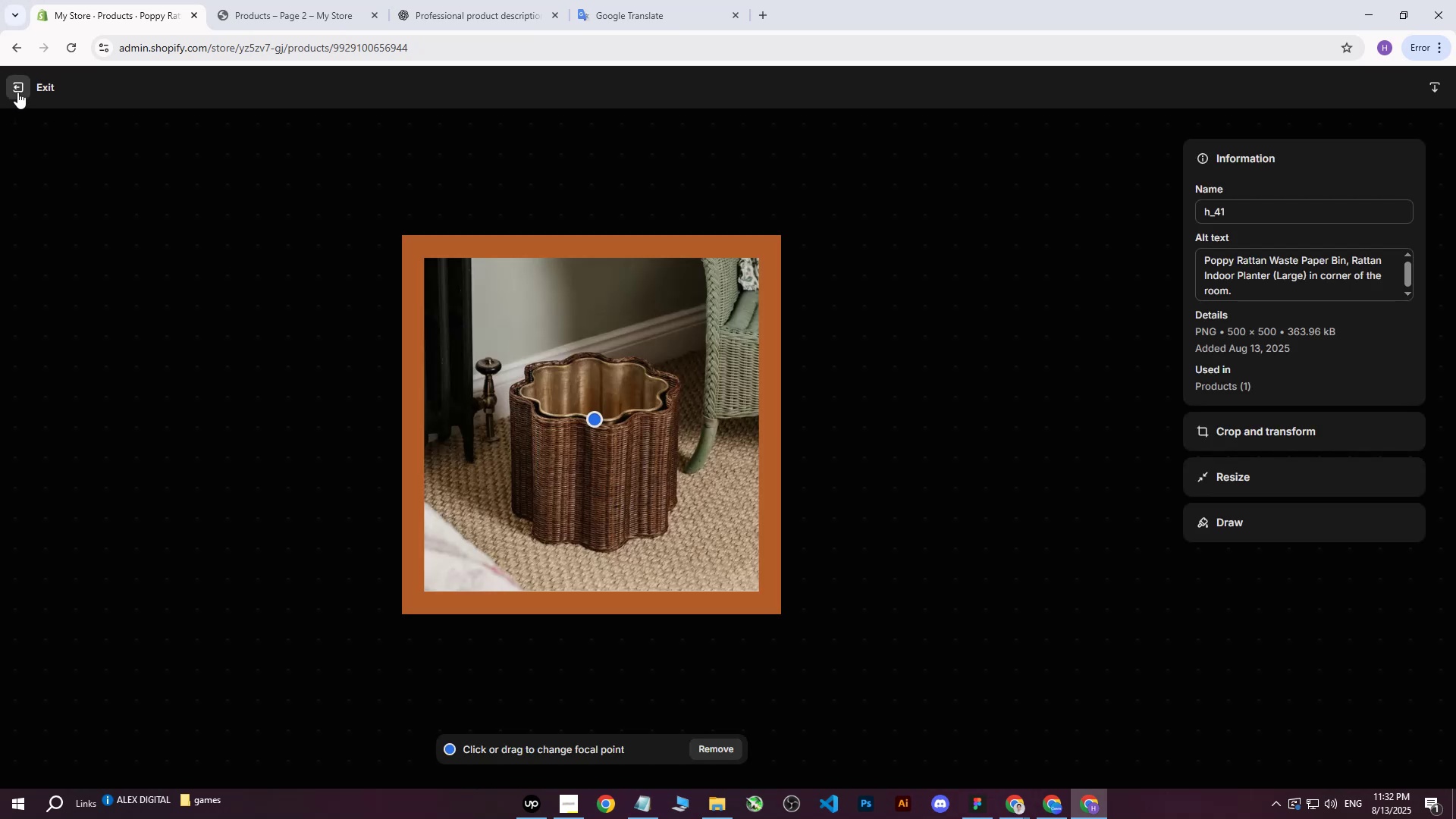 
left_click([17, 92])
 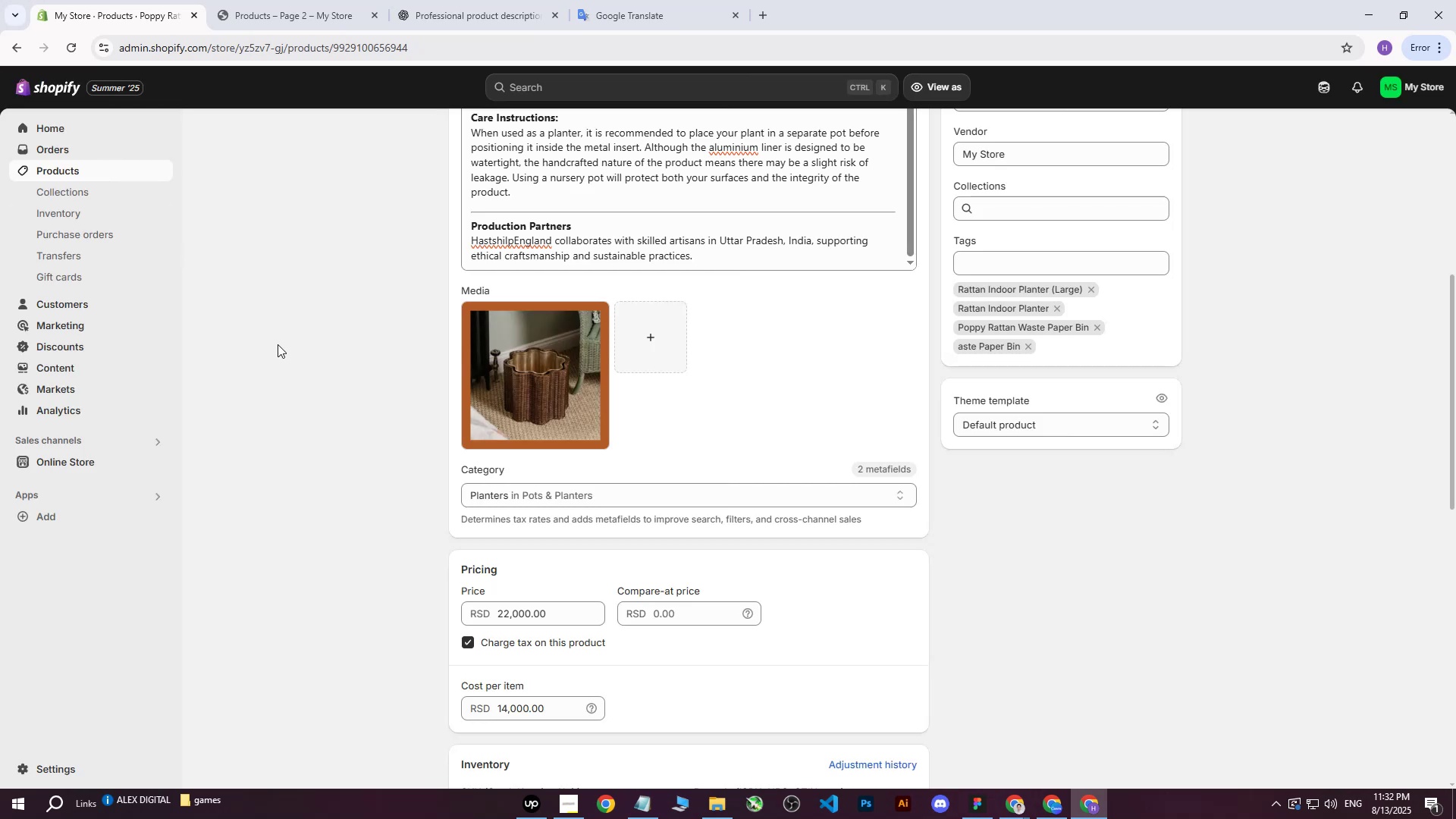 
scroll: coordinate [202, 237], scroll_direction: up, amount: 12.0
 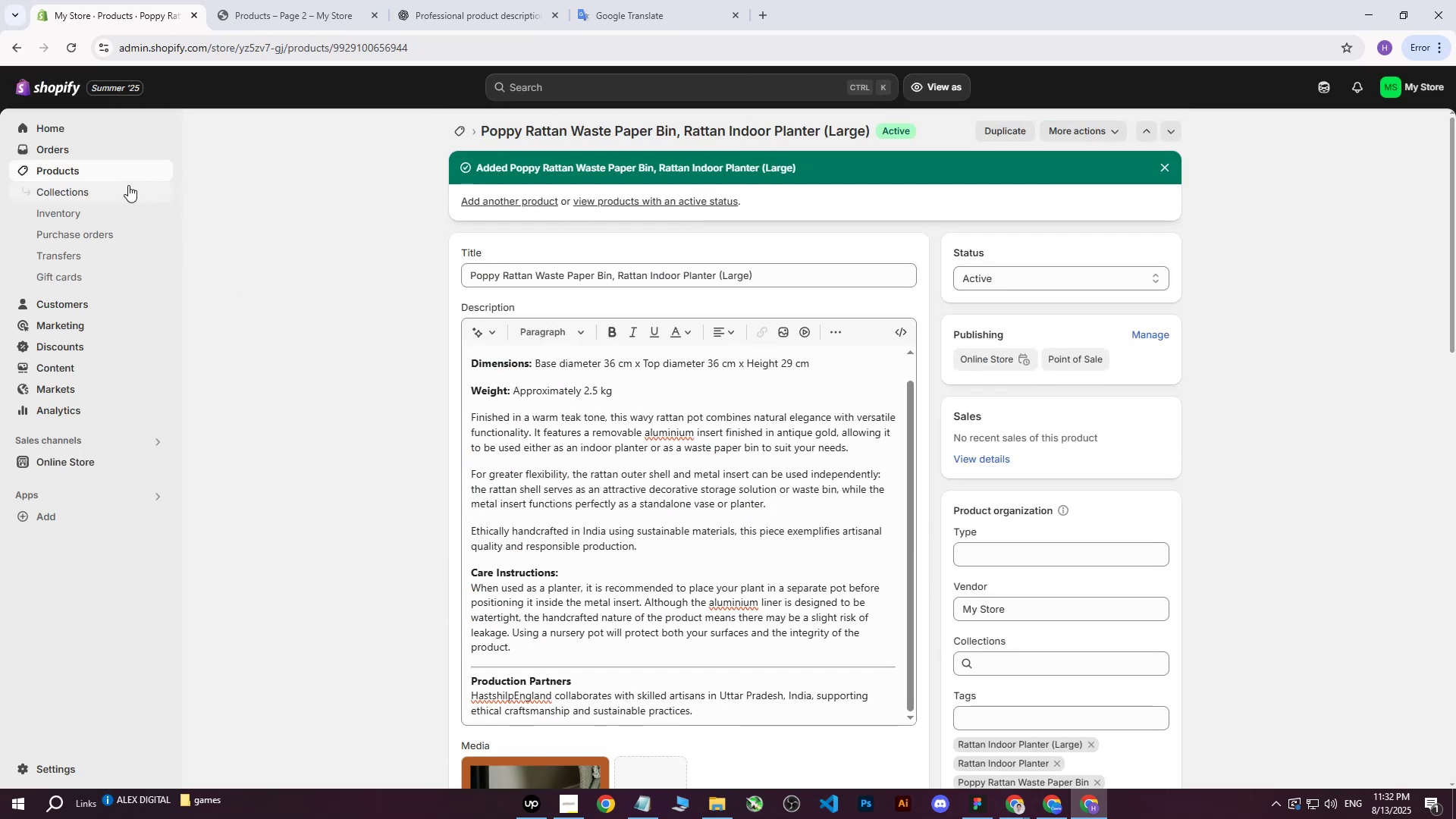 
left_click([99, 170])
 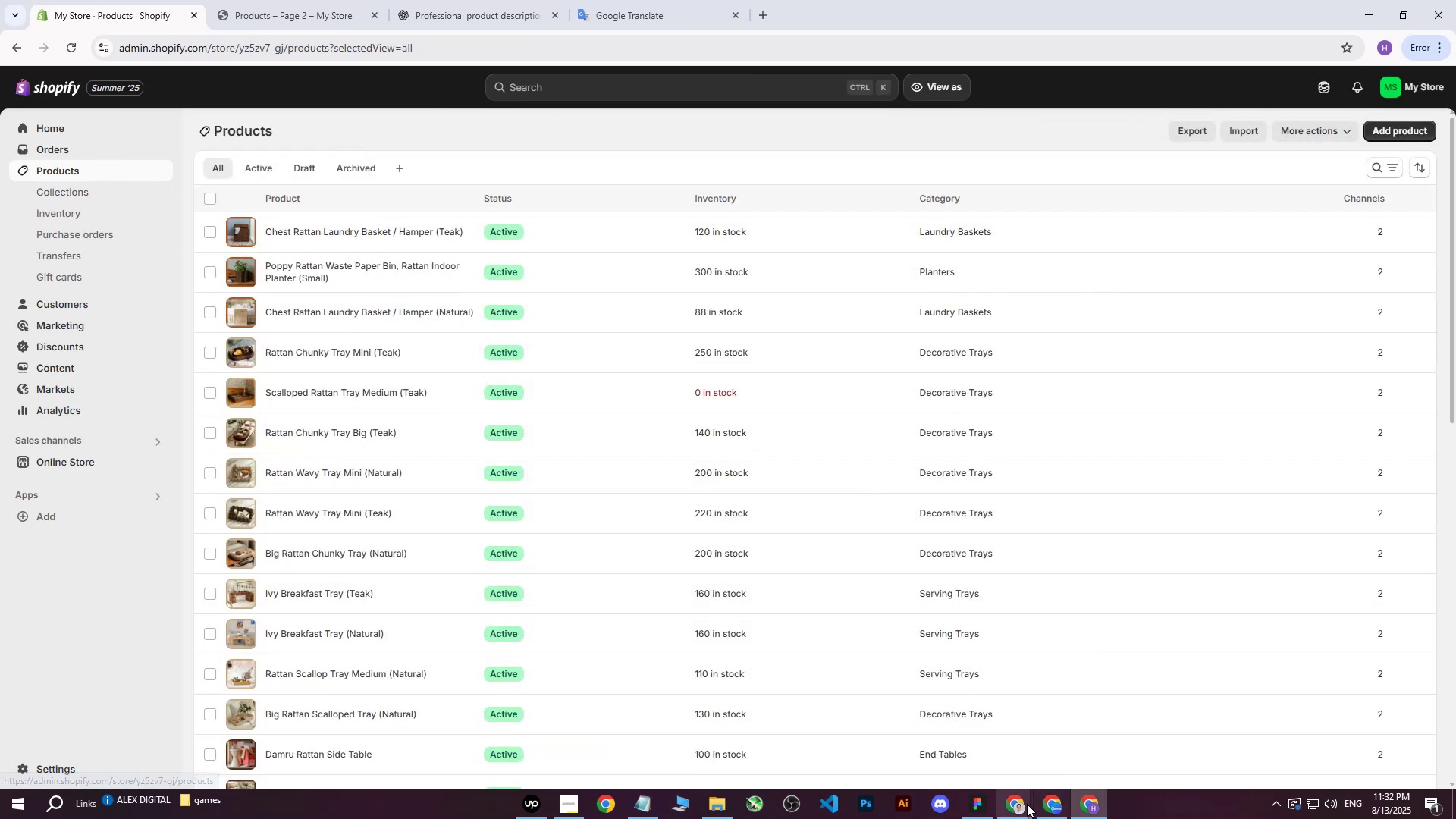 
left_click([1026, 804])
 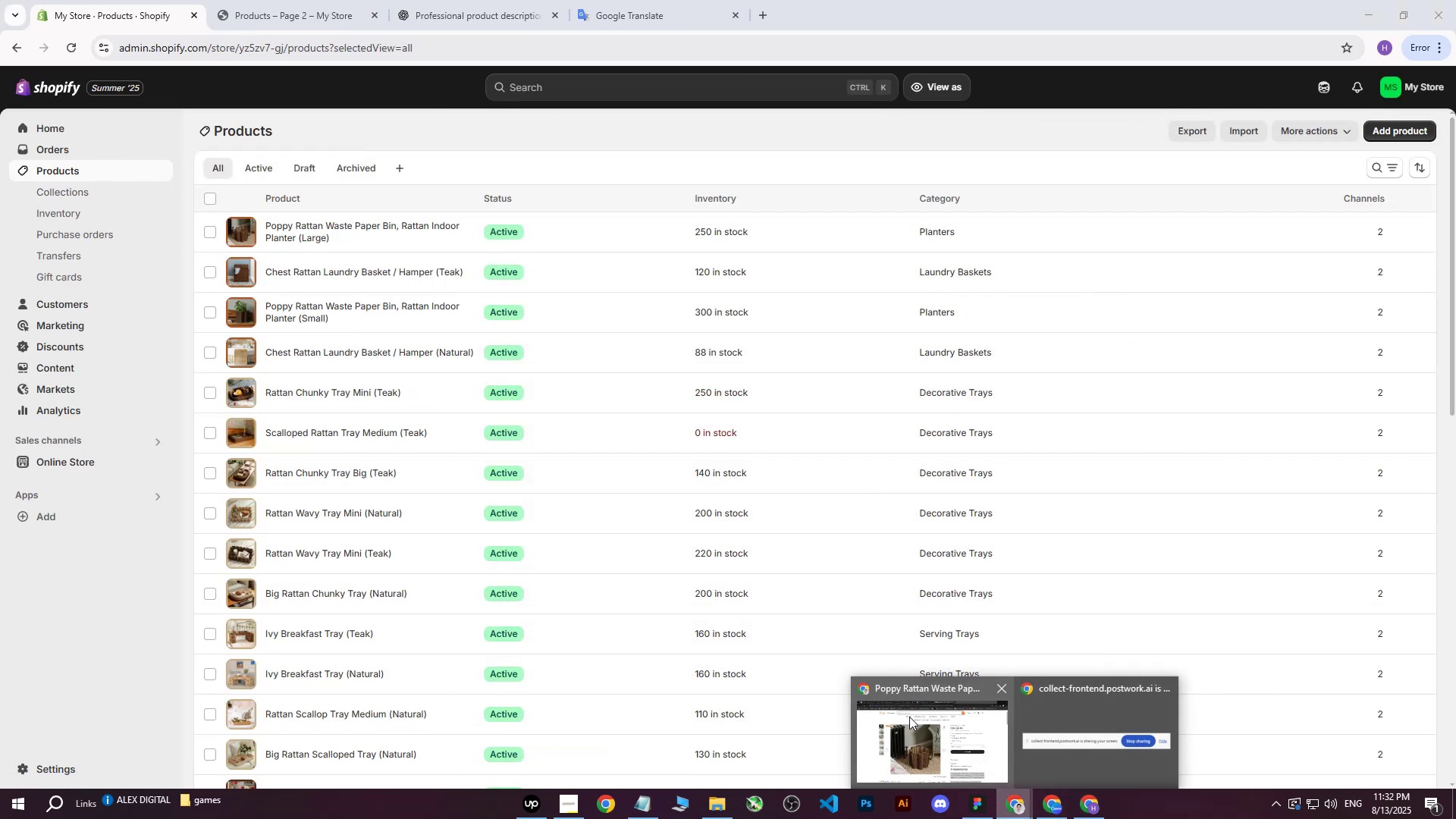 
double_click([909, 717])
 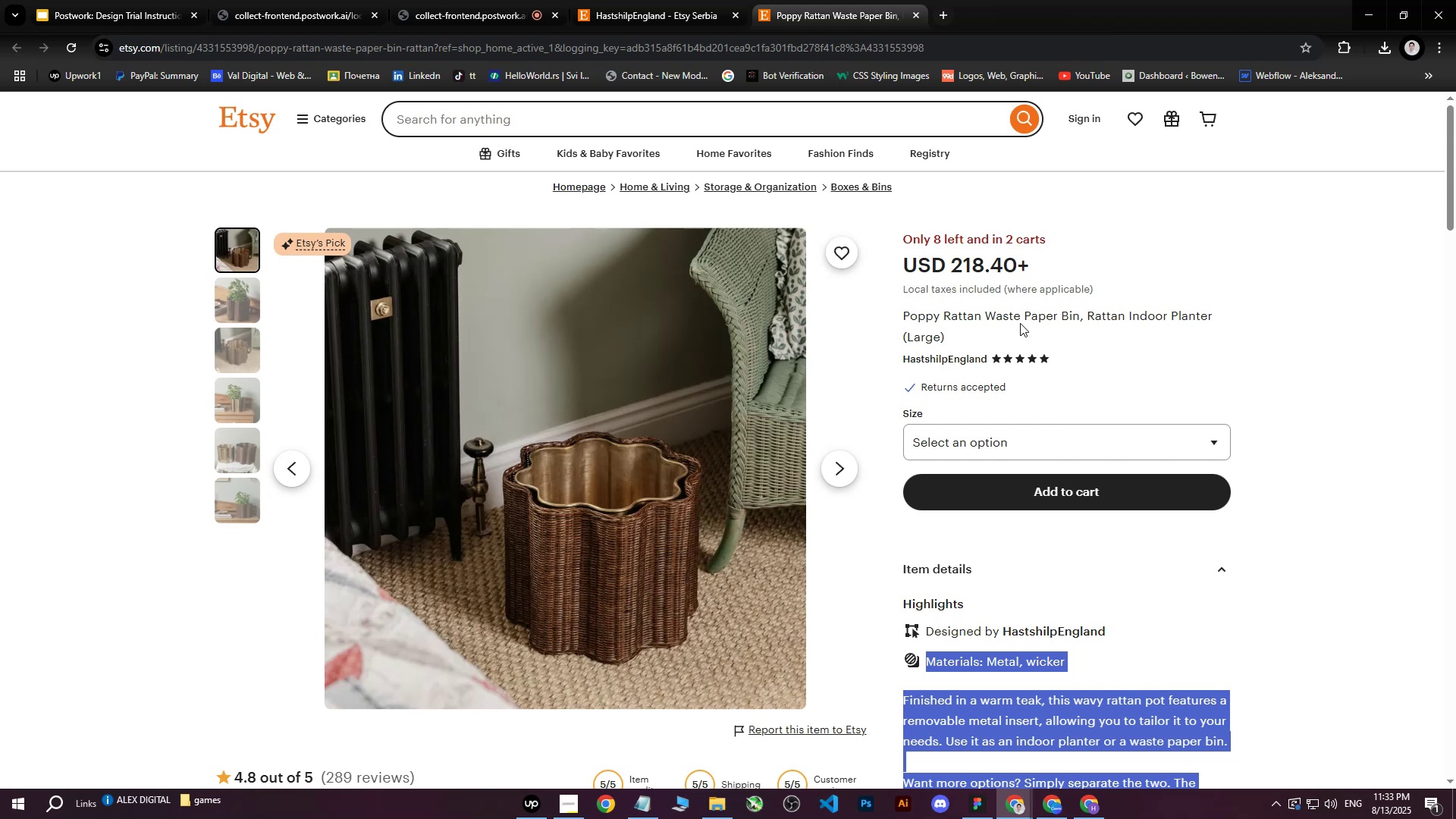 
scroll: coordinate [1021, 322], scroll_direction: none, amount: 0.0
 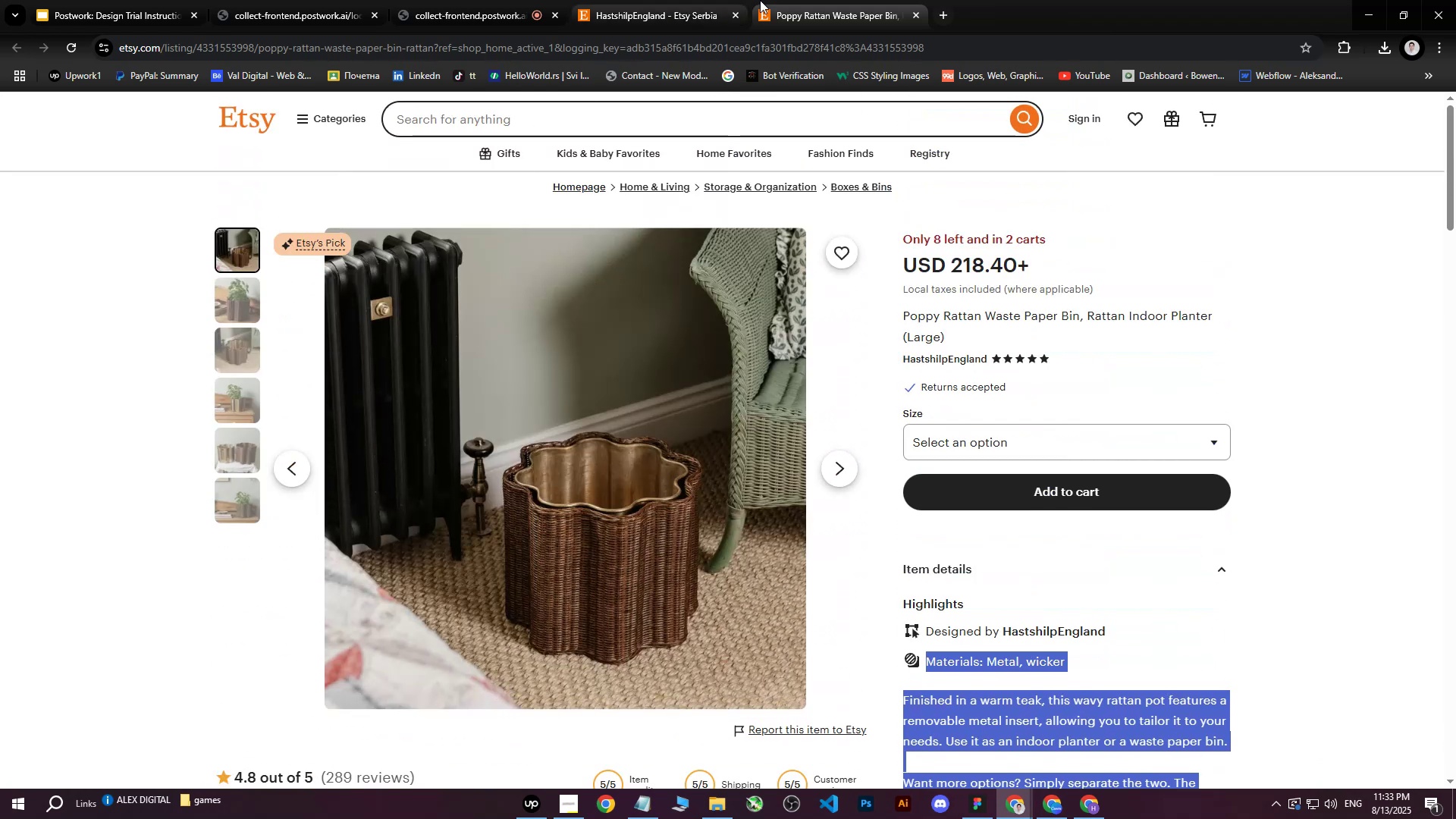 
left_click([811, 0])
 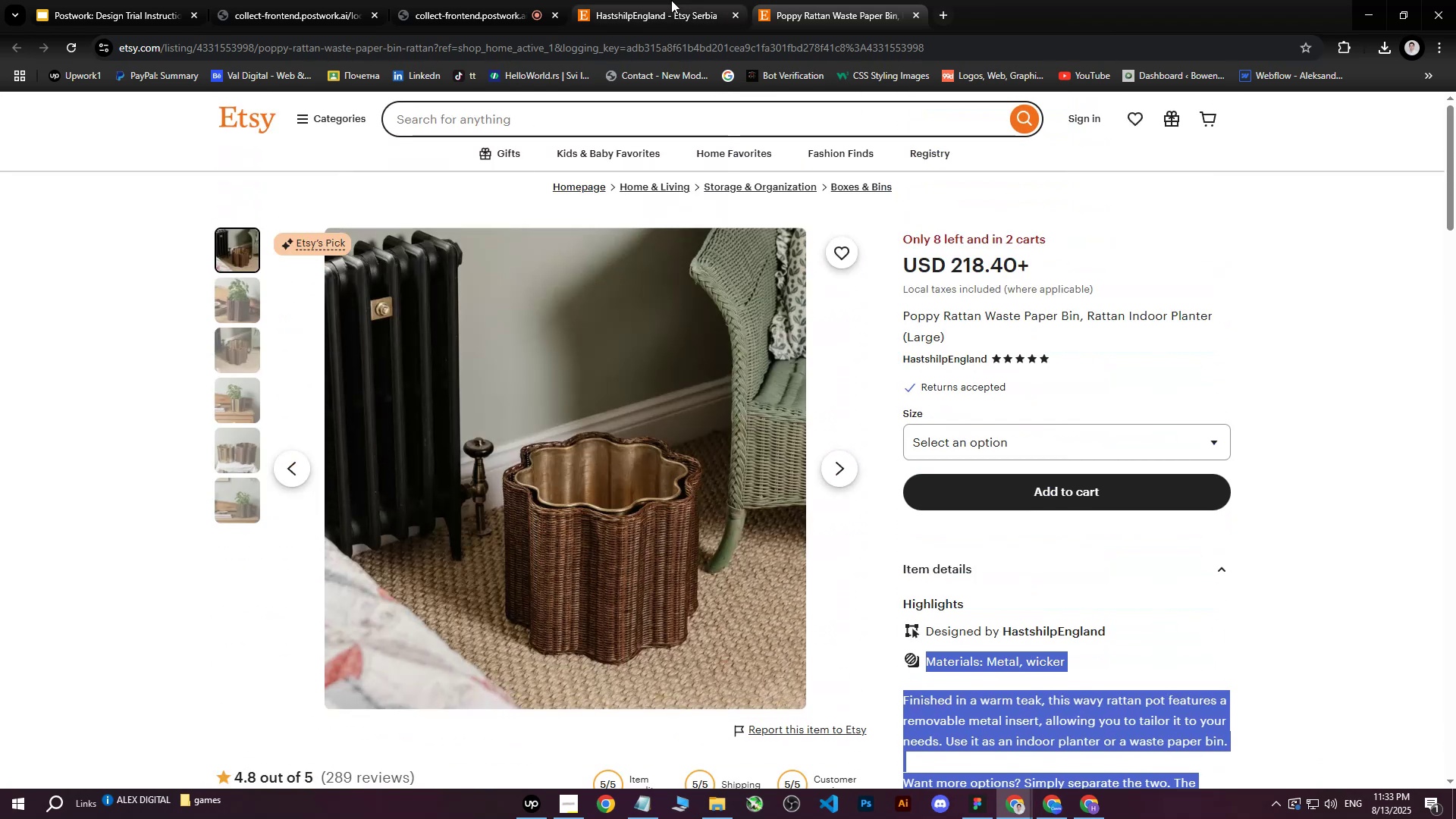 
left_click([671, 0])
 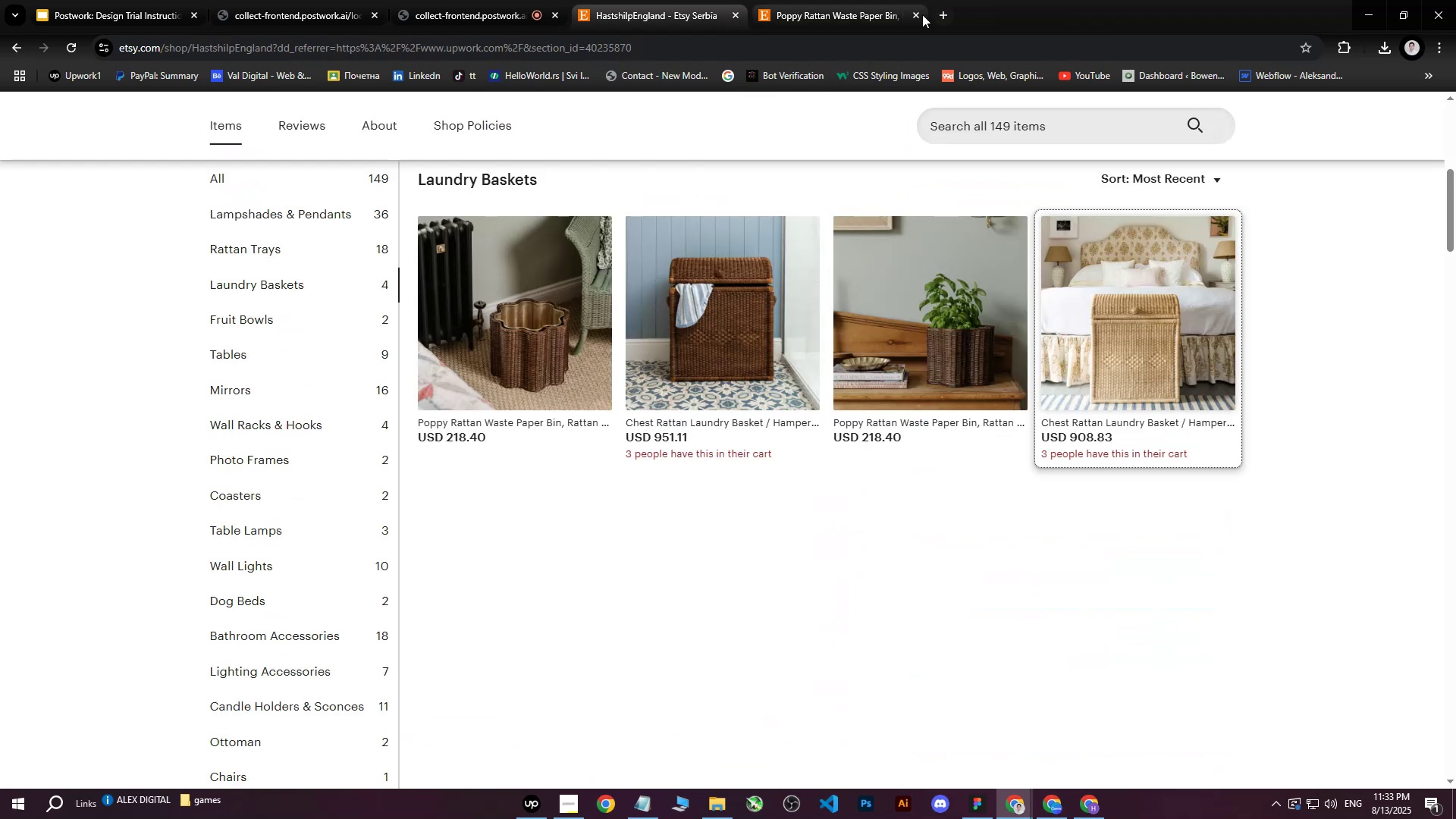 
left_click([920, 14])
 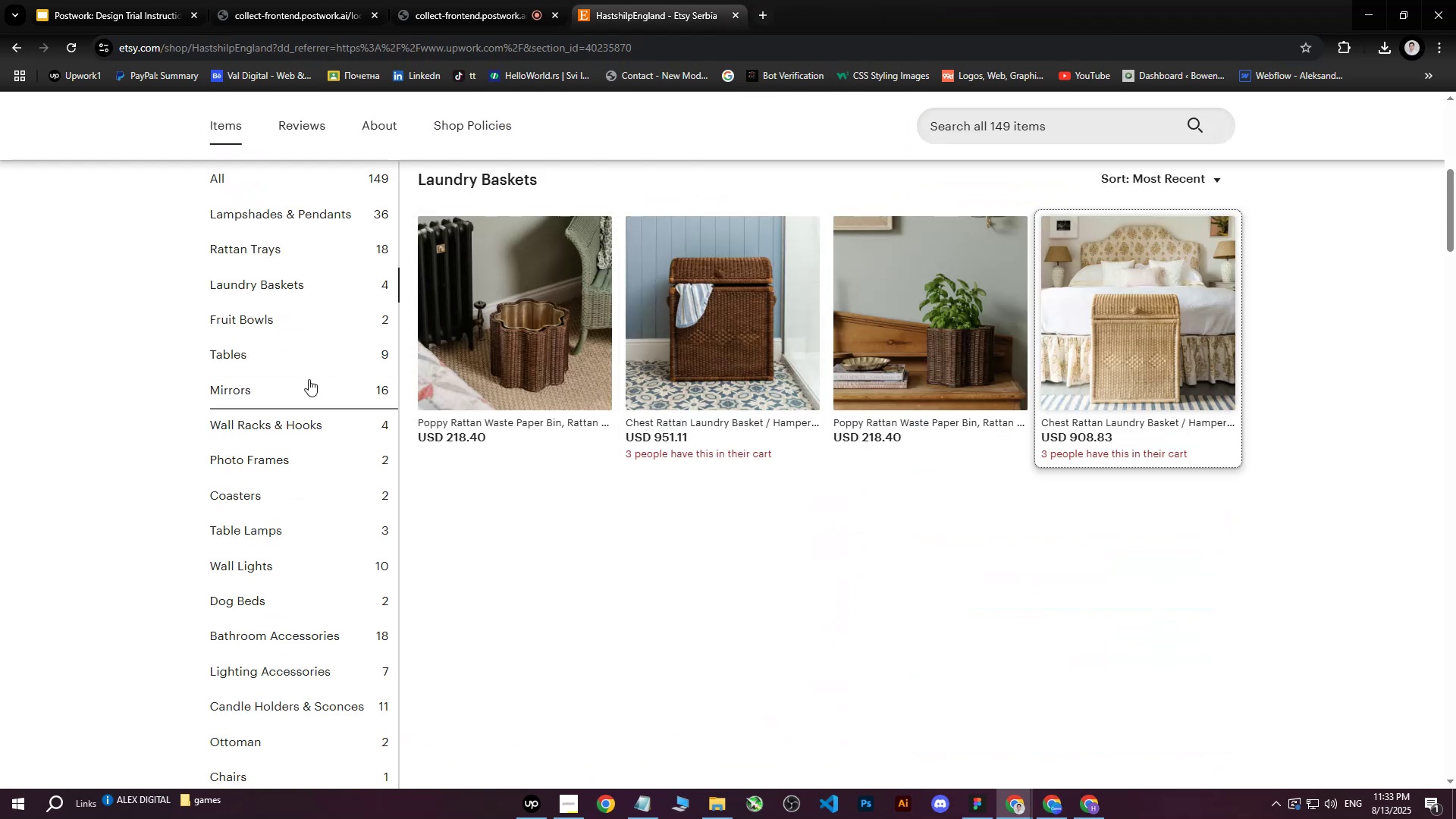 
scroll: coordinate [237, 365], scroll_direction: up, amount: 2.0
 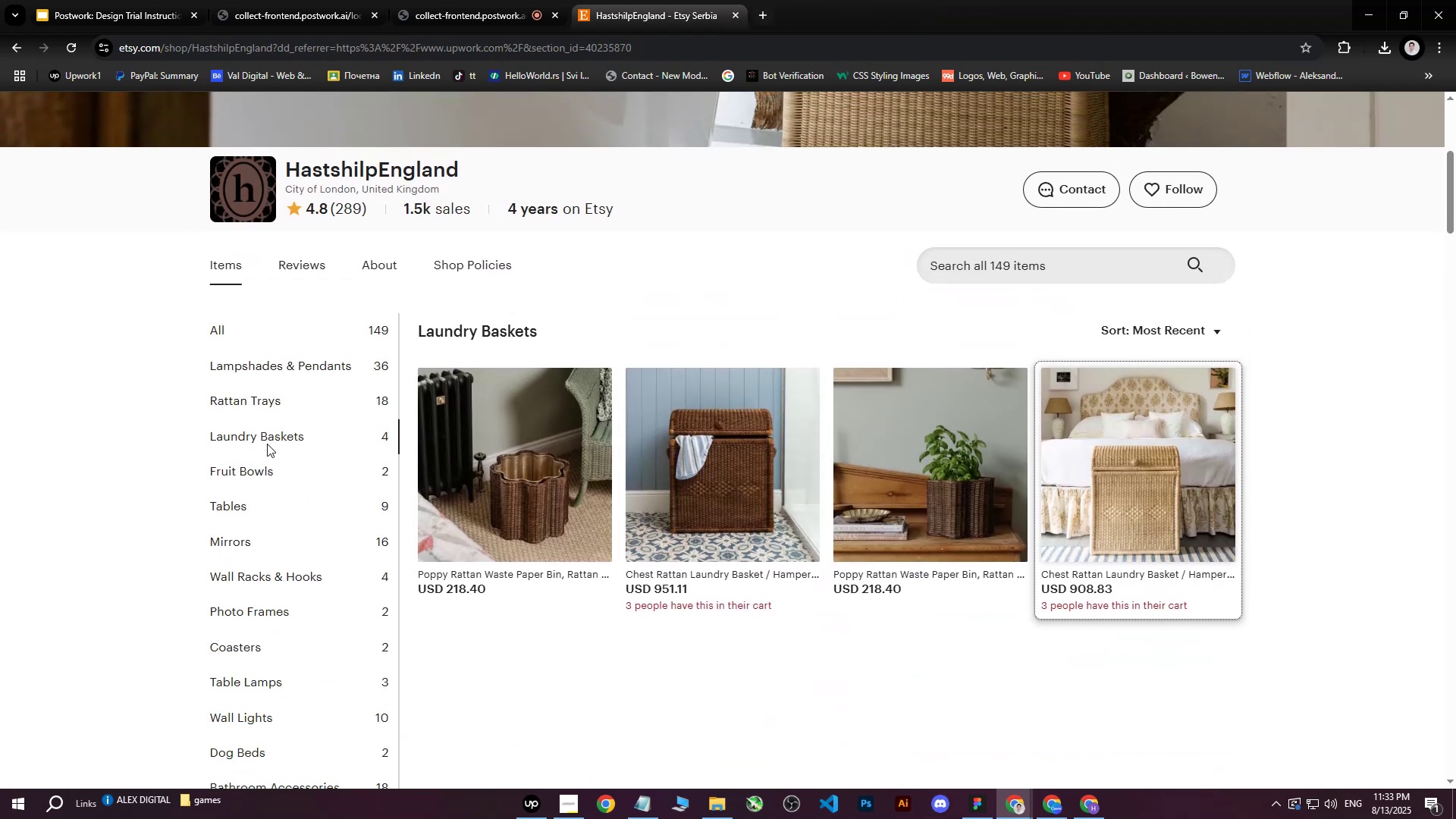 
scroll: coordinate [273, 465], scroll_direction: down, amount: 1.0
 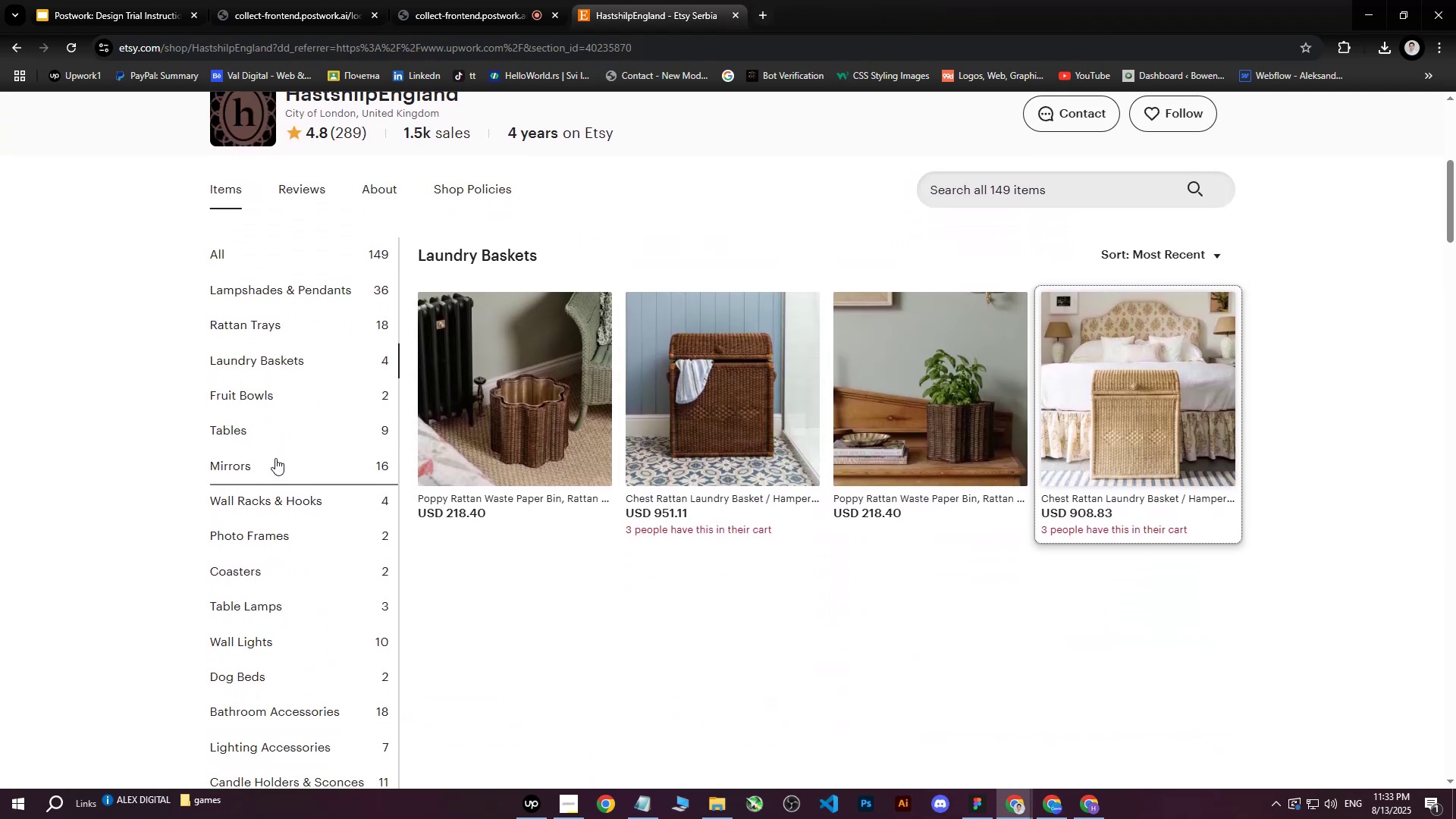 
left_click([275, 463])
 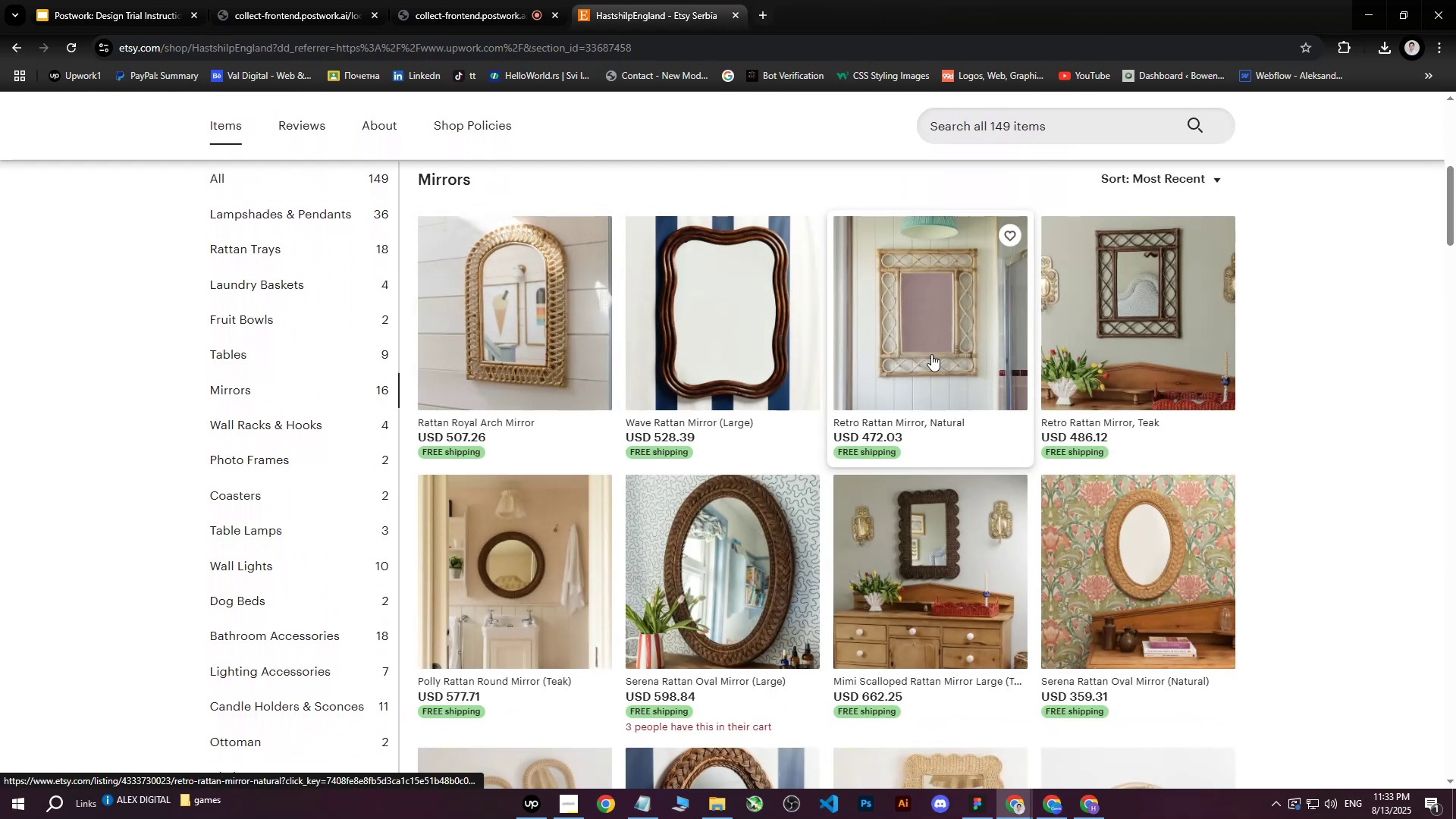 
scroll: coordinate [907, 337], scroll_direction: down, amount: 1.0
 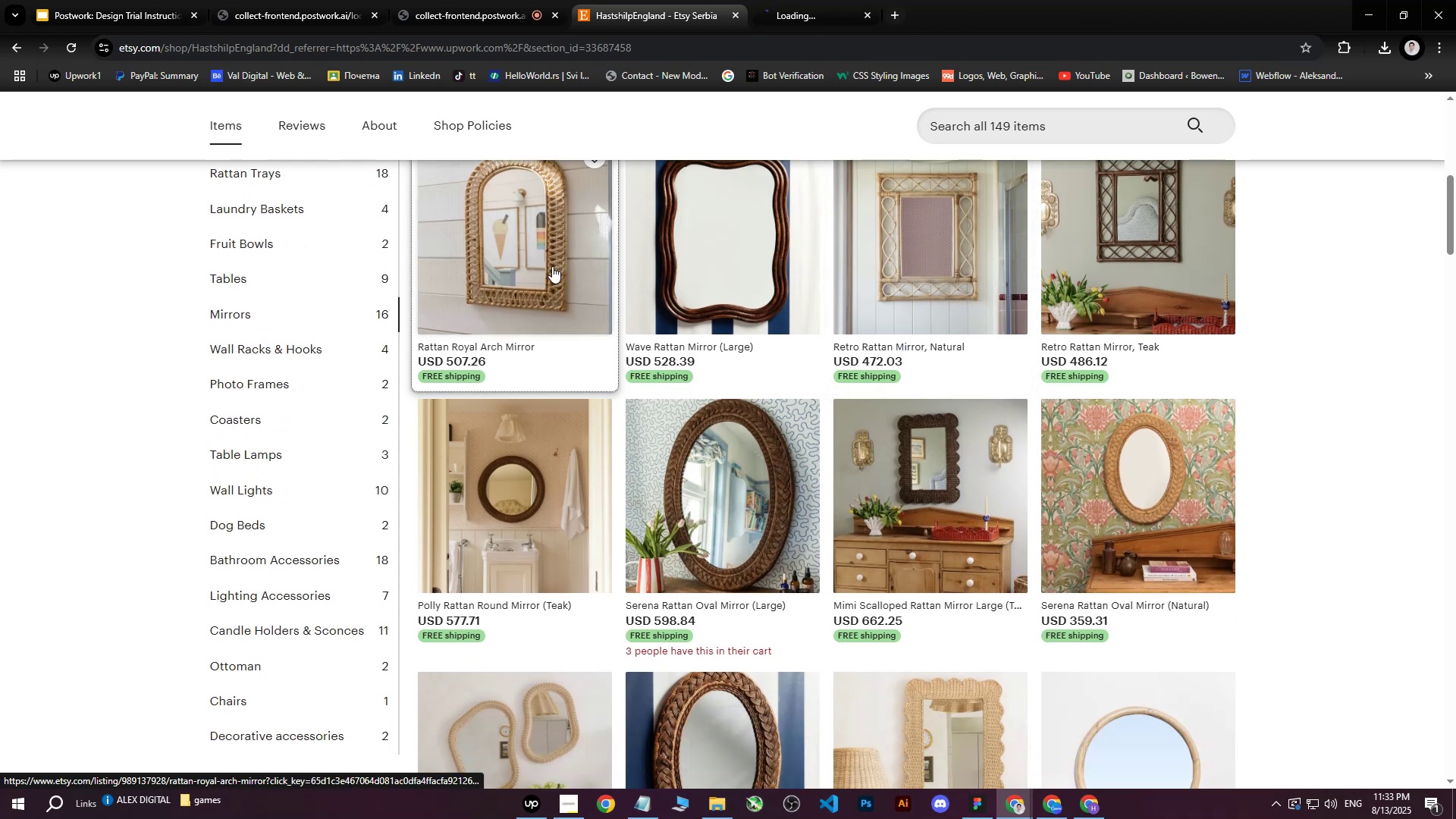 
double_click([694, 277])
 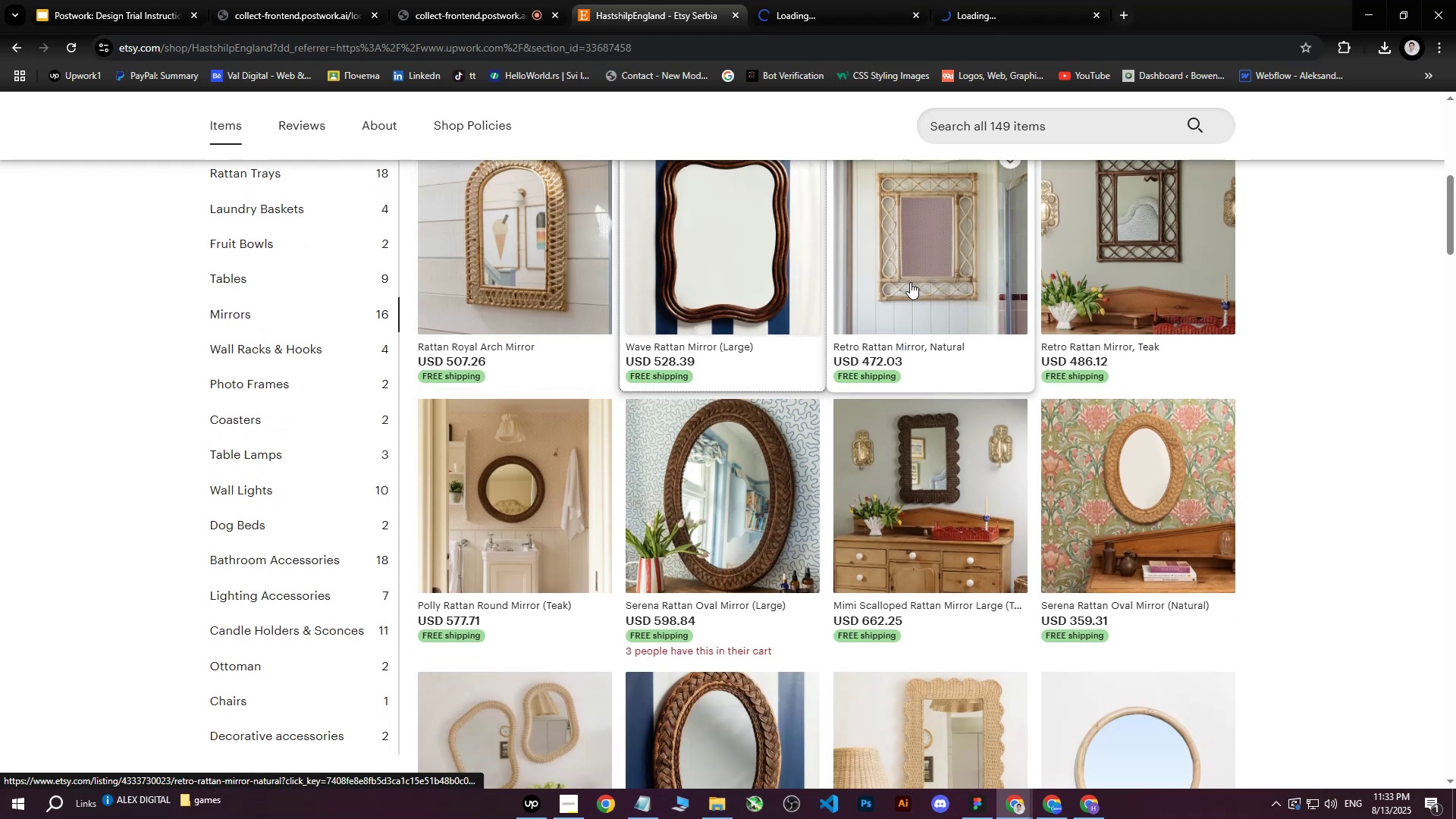 
triple_click([910, 282])
 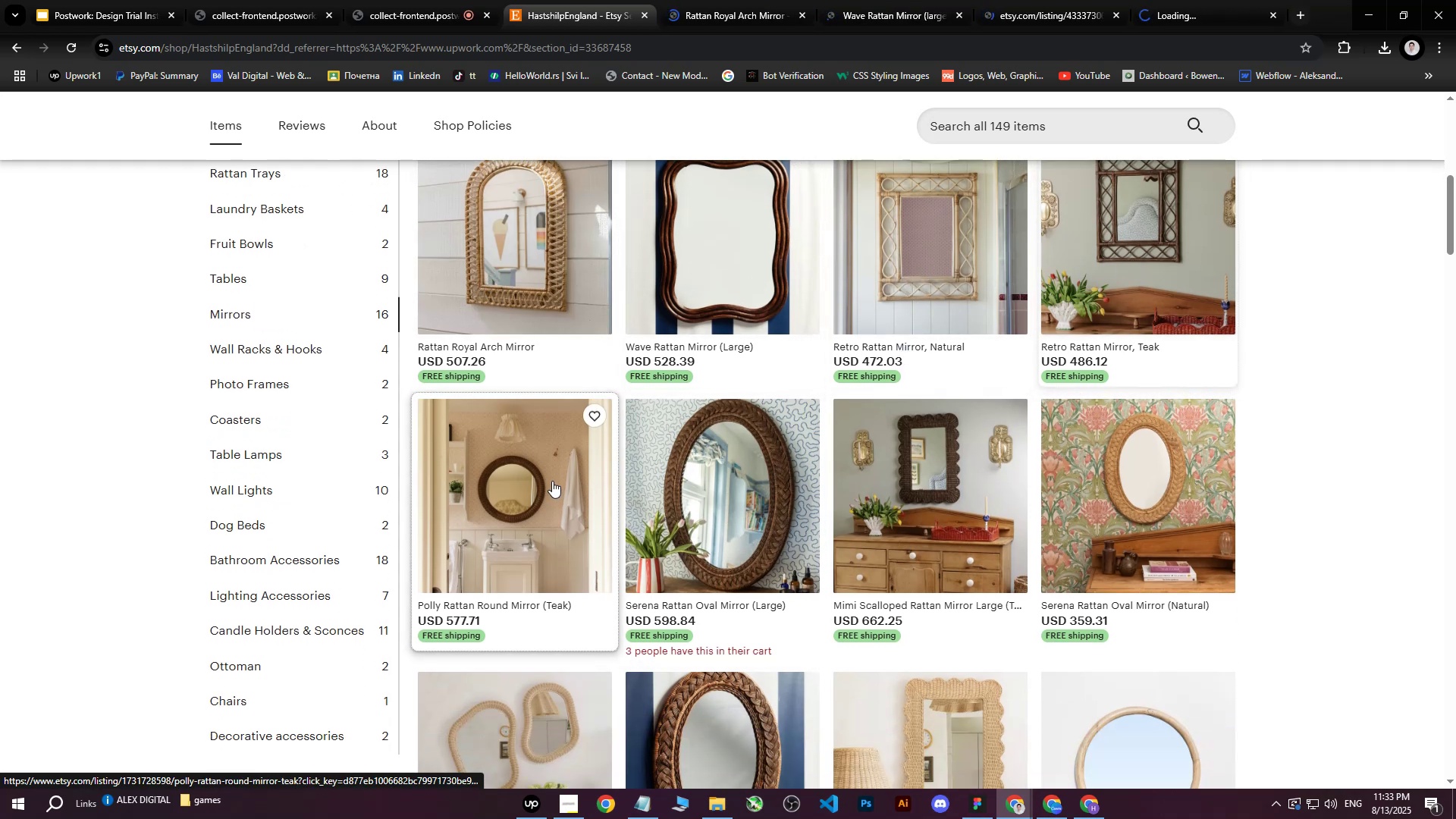 
double_click([764, 501])
 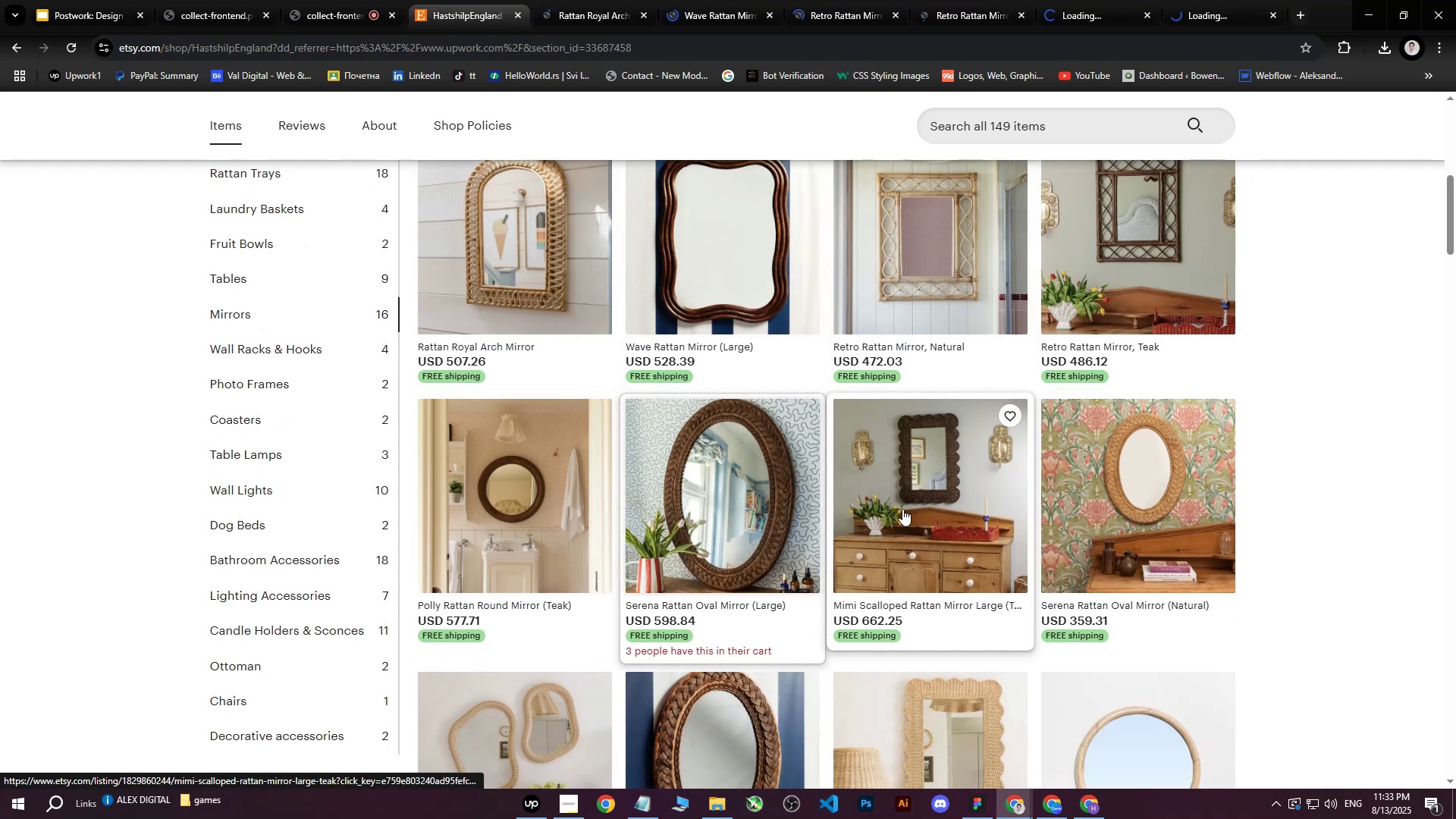 
triple_click([902, 509])
 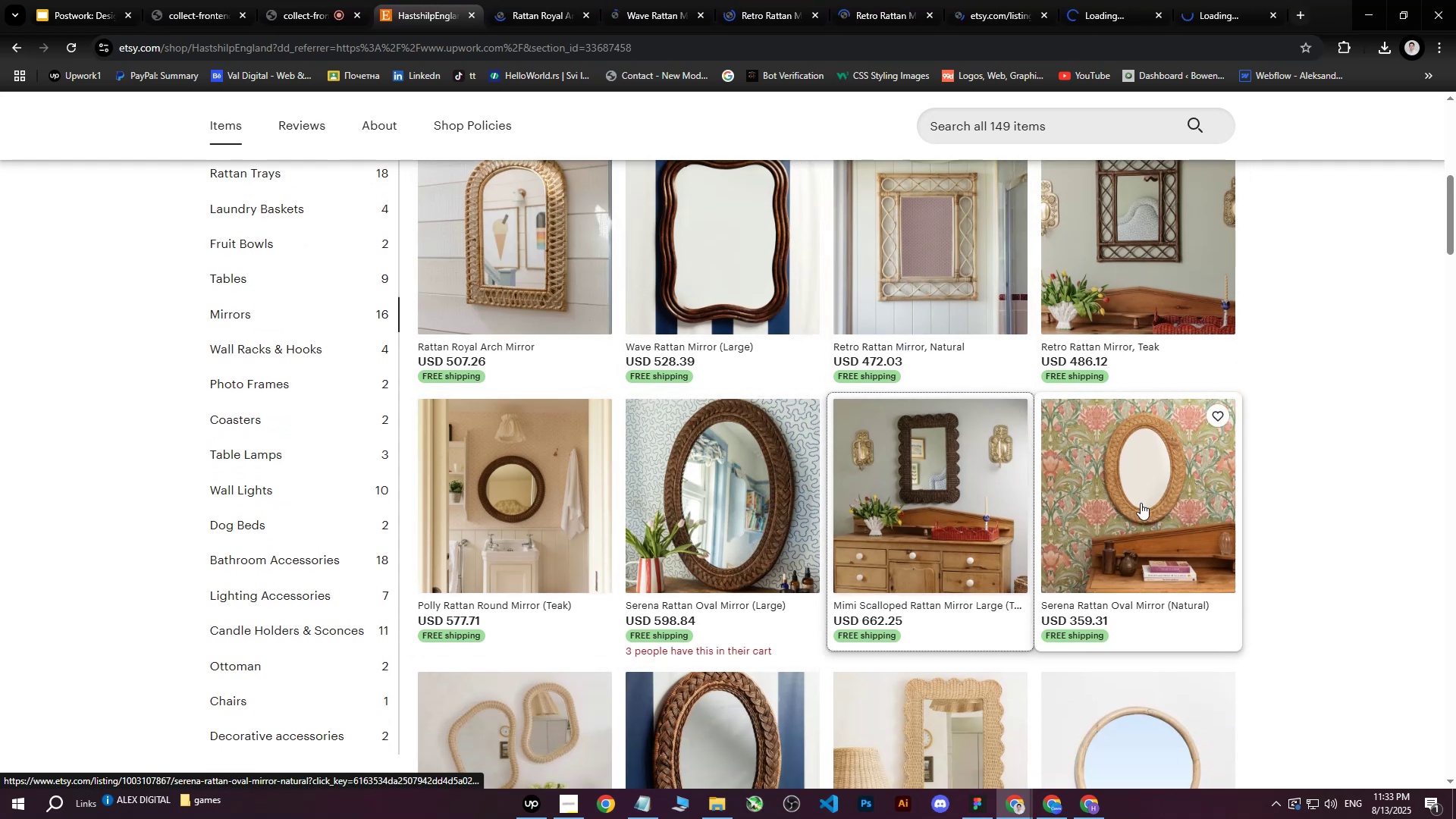 
triple_click([1141, 503])
 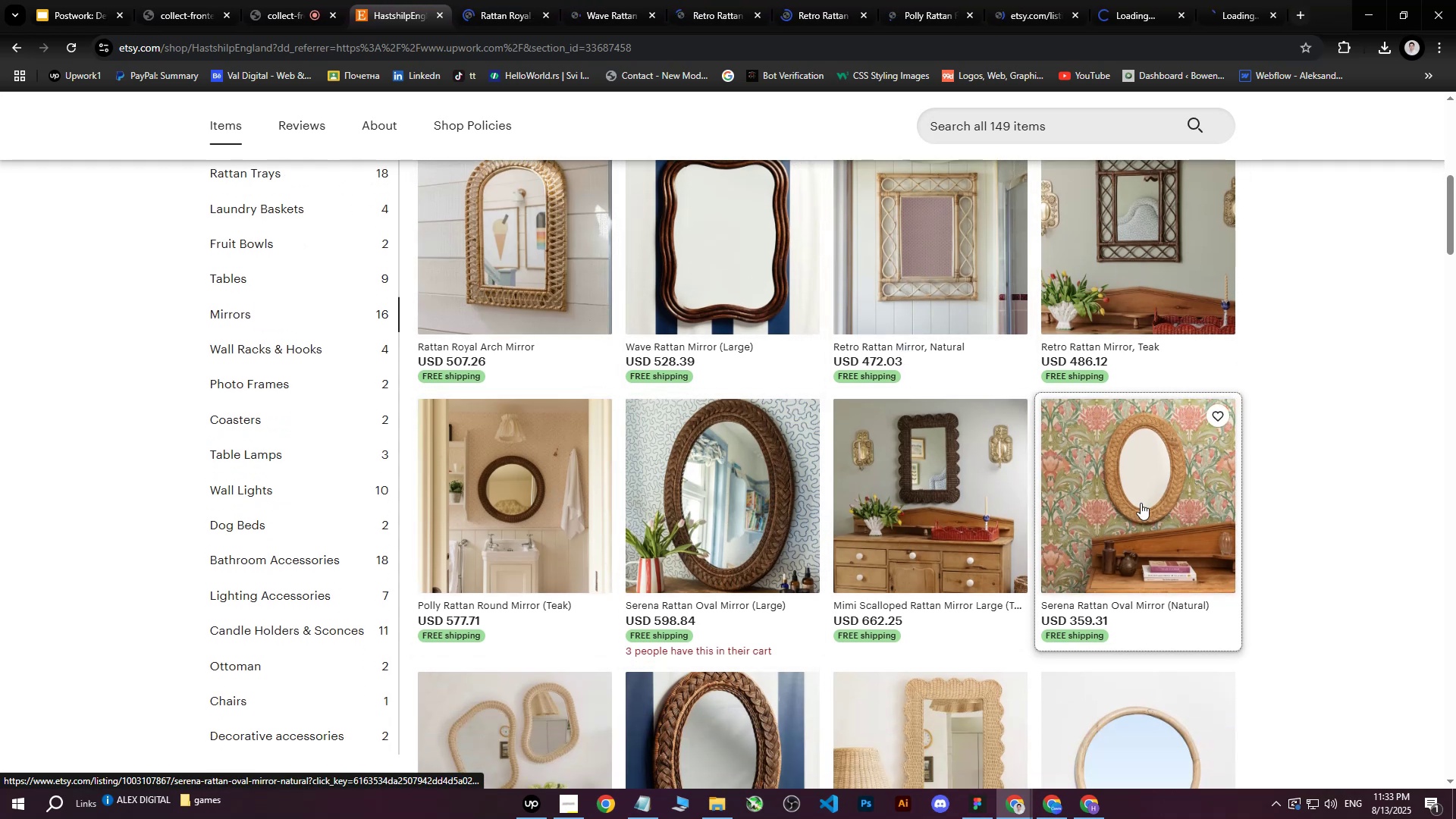 
scroll: coordinate [1141, 503], scroll_direction: down, amount: 3.0
 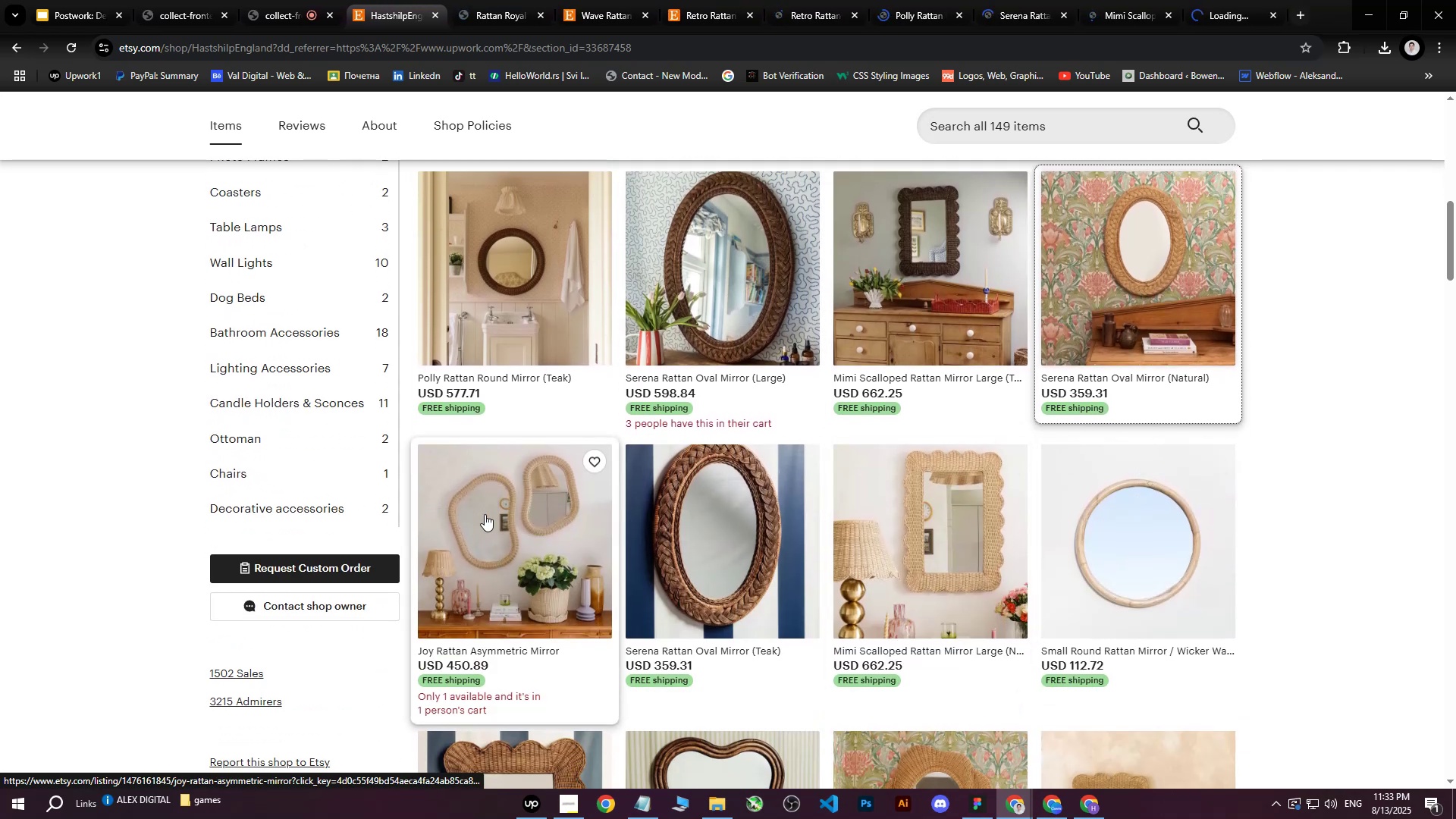 
middle_click([485, 514])
 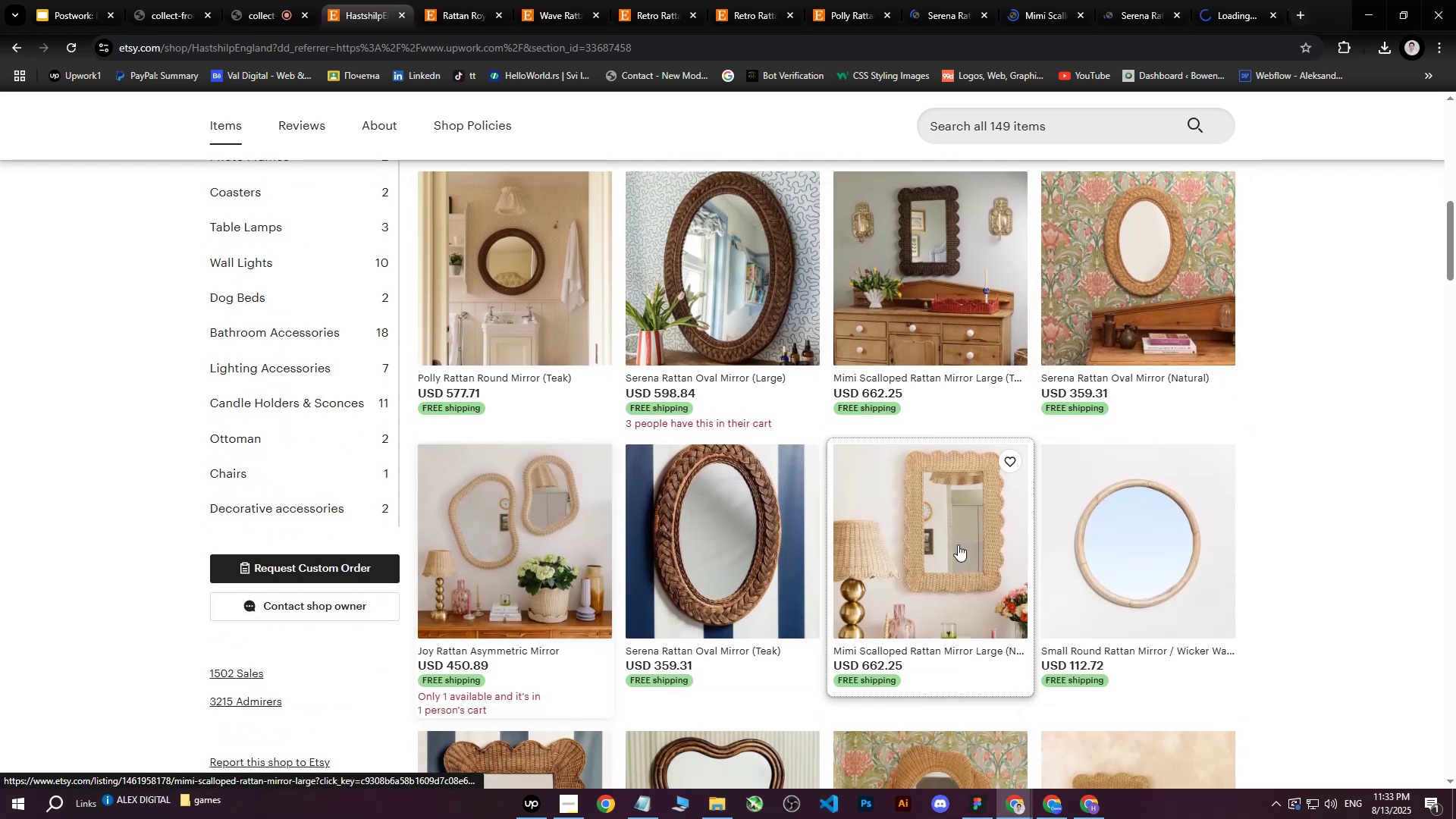 
scroll: coordinate [1078, 536], scroll_direction: down, amount: 2.0
 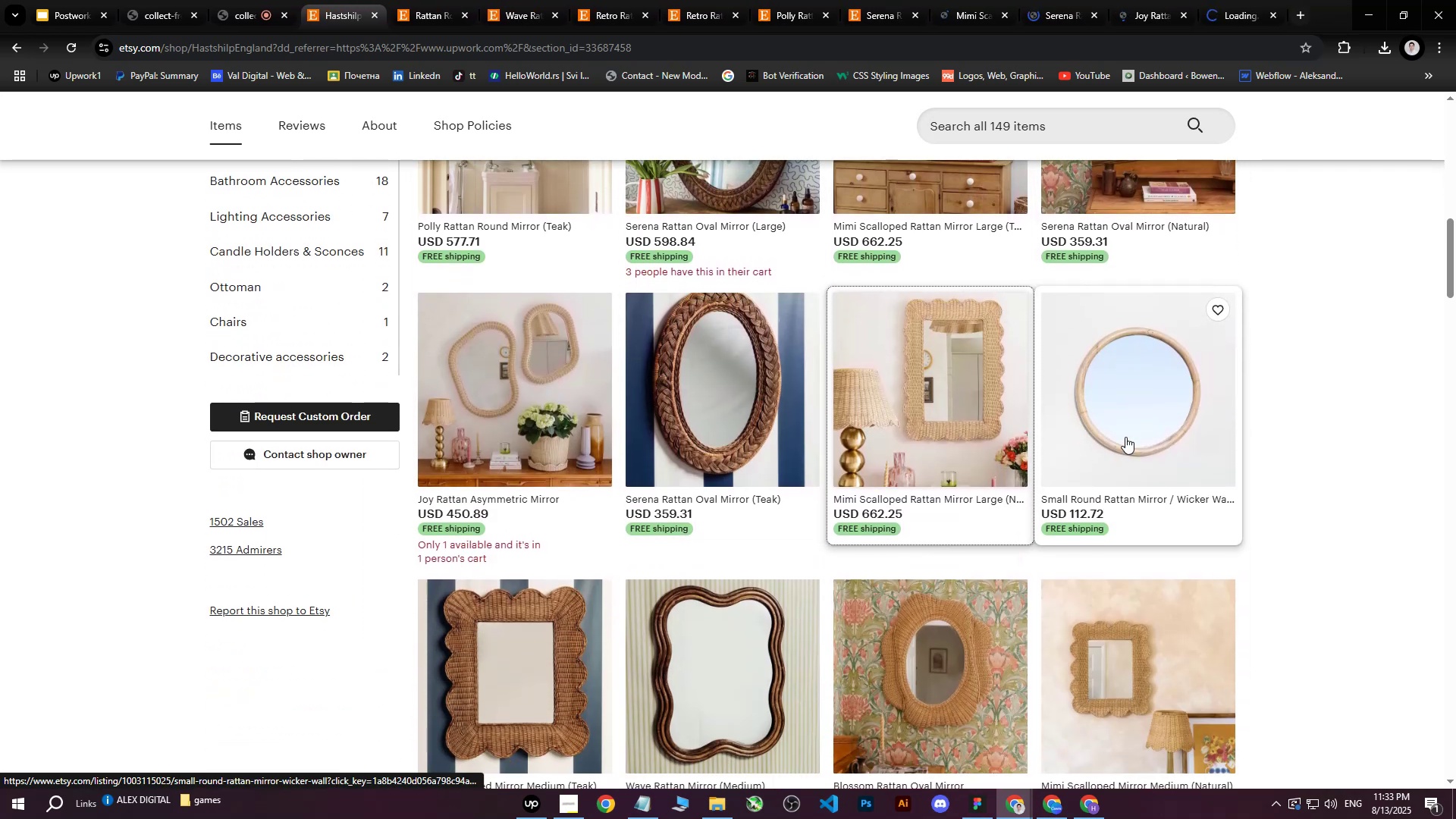 
middle_click([1125, 437])
 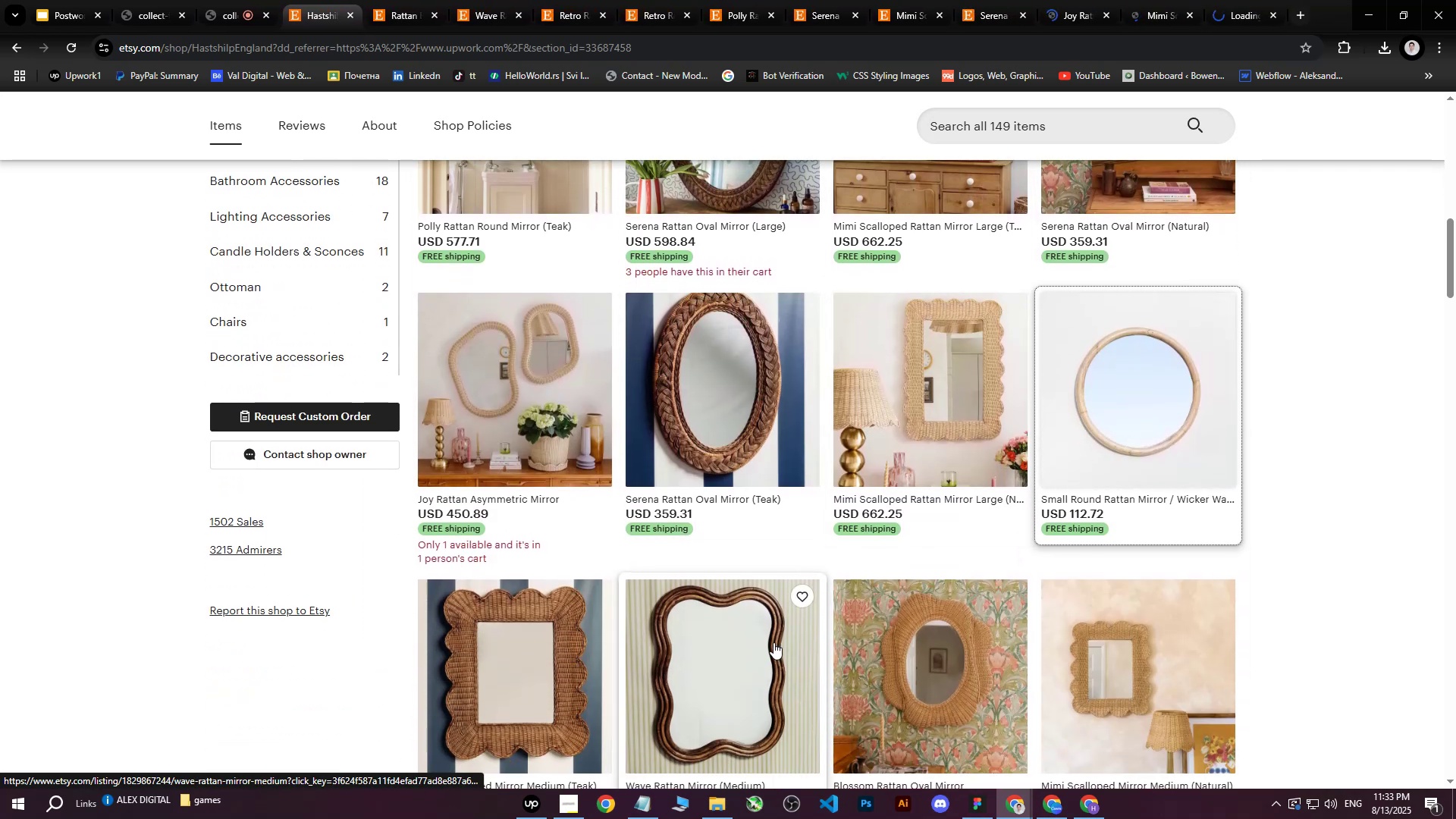 
middle_click([774, 642])
 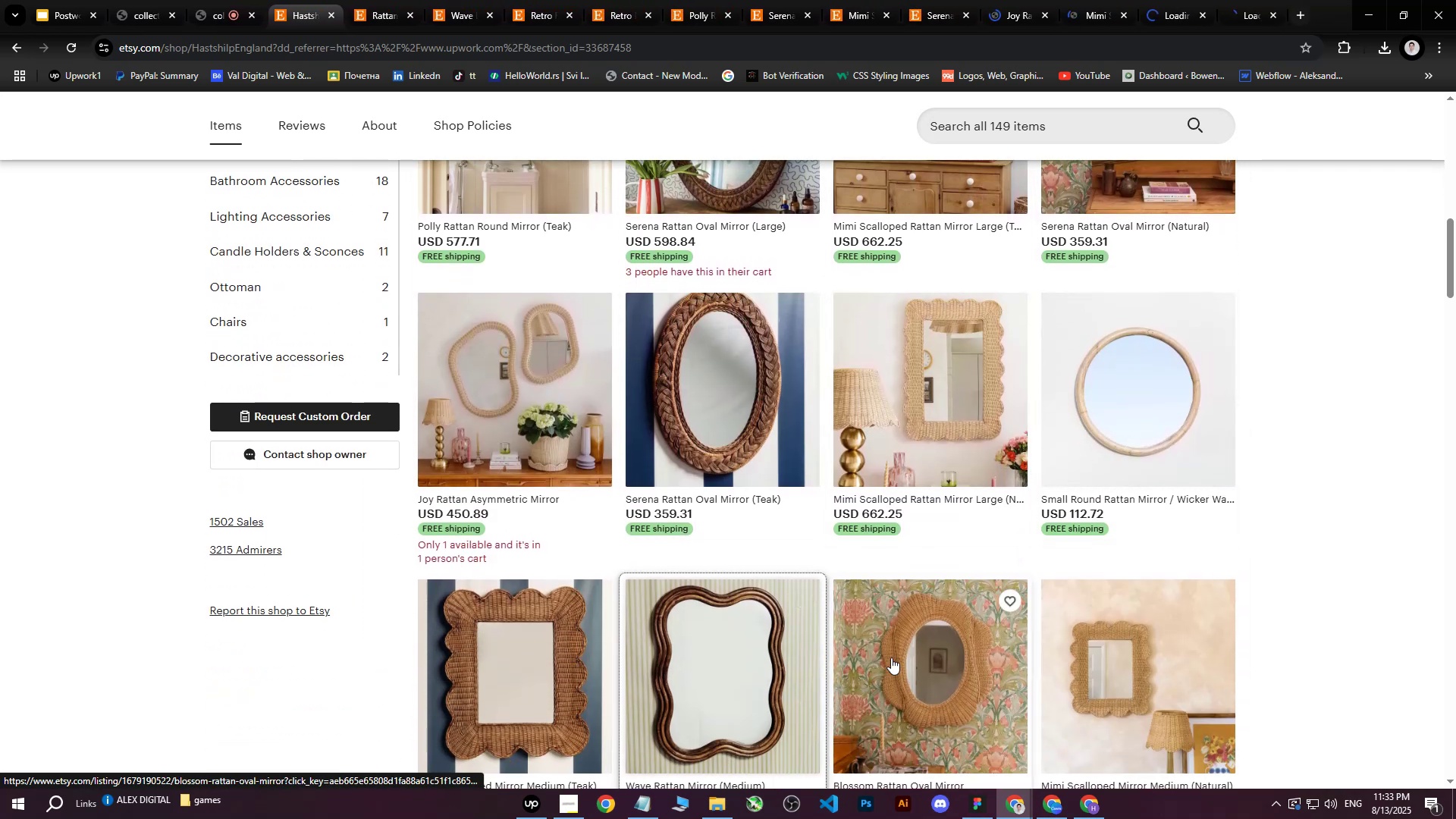 
scroll: coordinate [925, 657], scroll_direction: down, amount: 2.0
 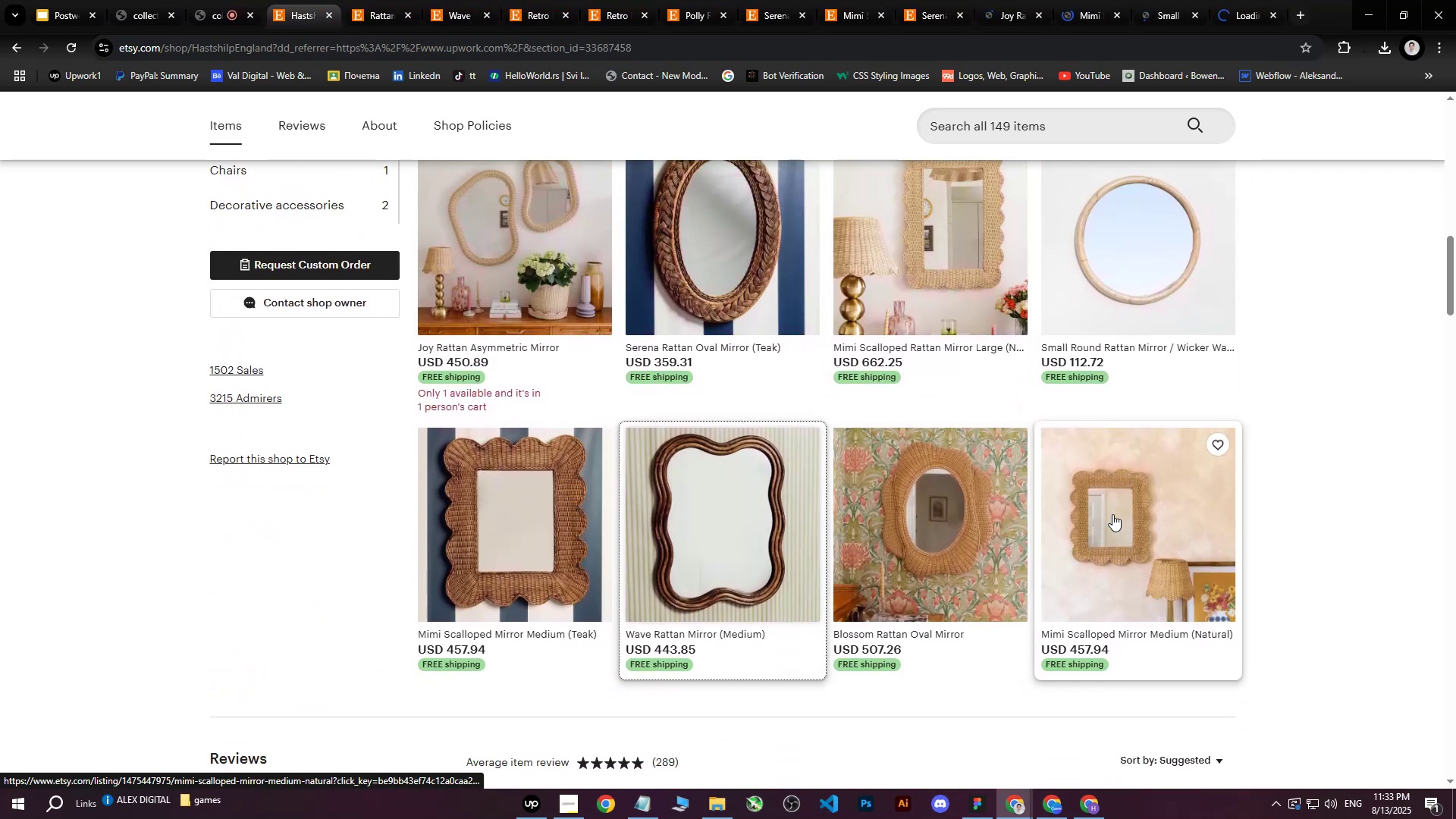 
middle_click([1112, 514])
 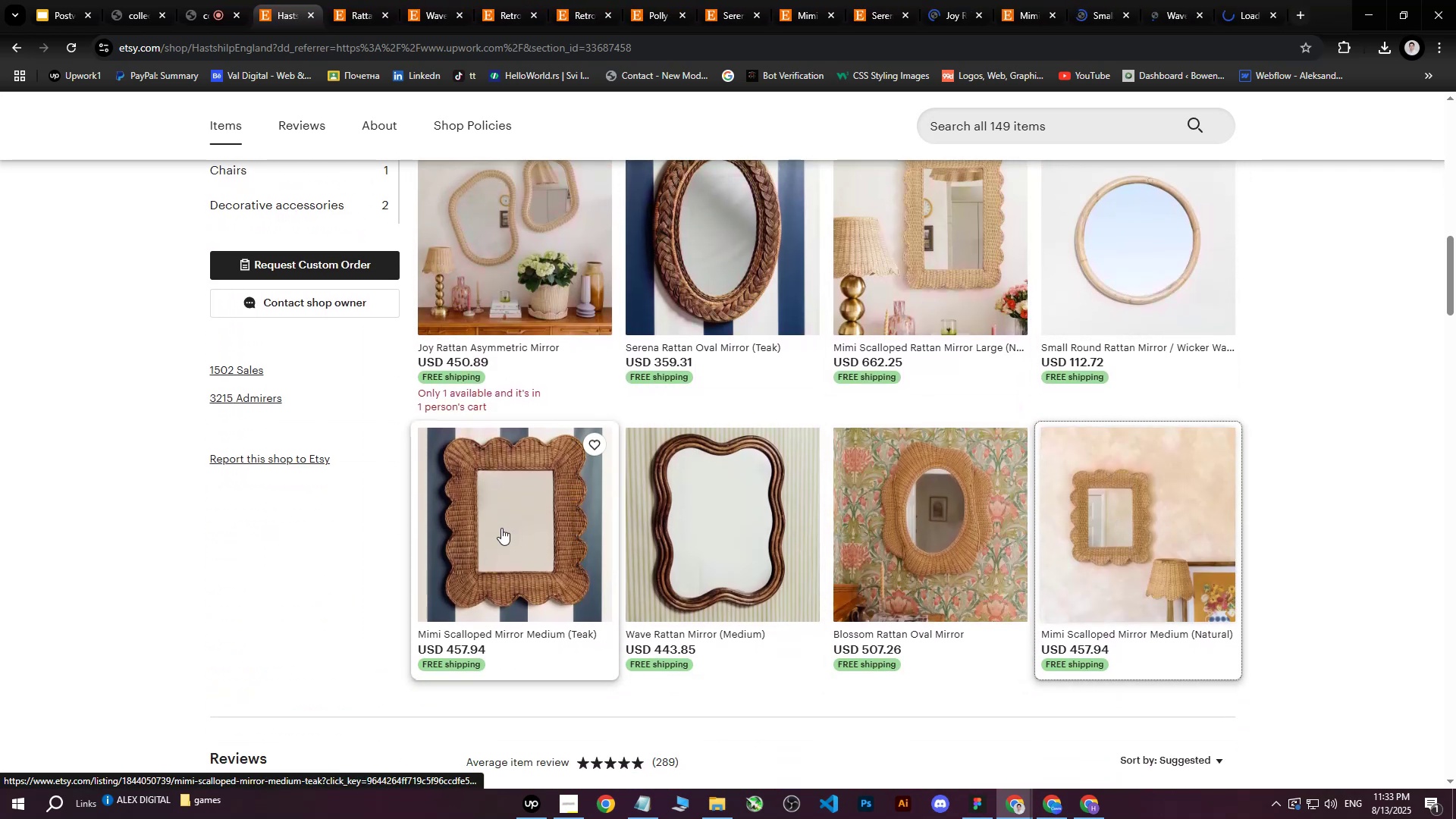 
middle_click([501, 528])
 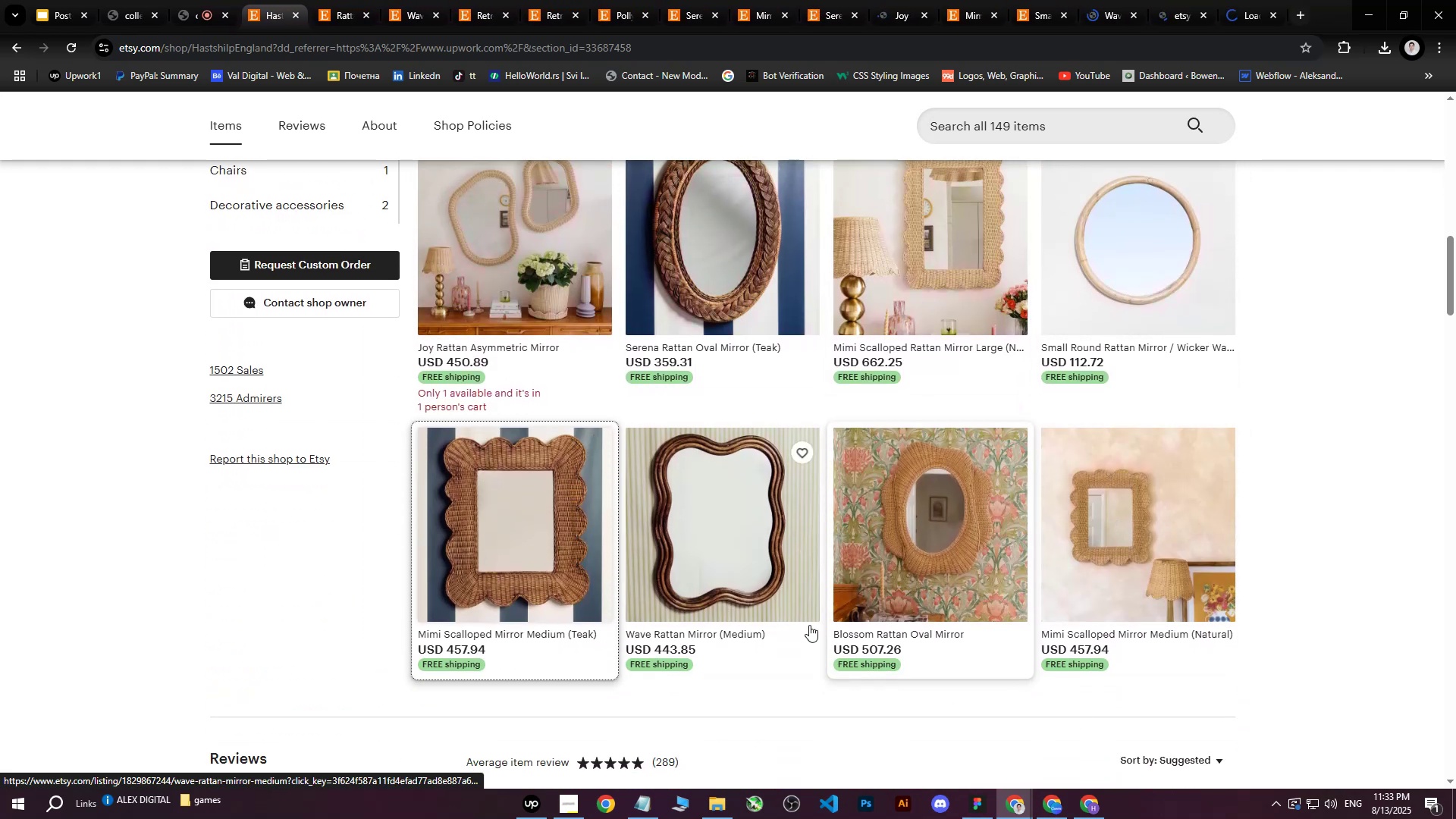 
scroll: coordinate [758, 588], scroll_direction: up, amount: 11.0
 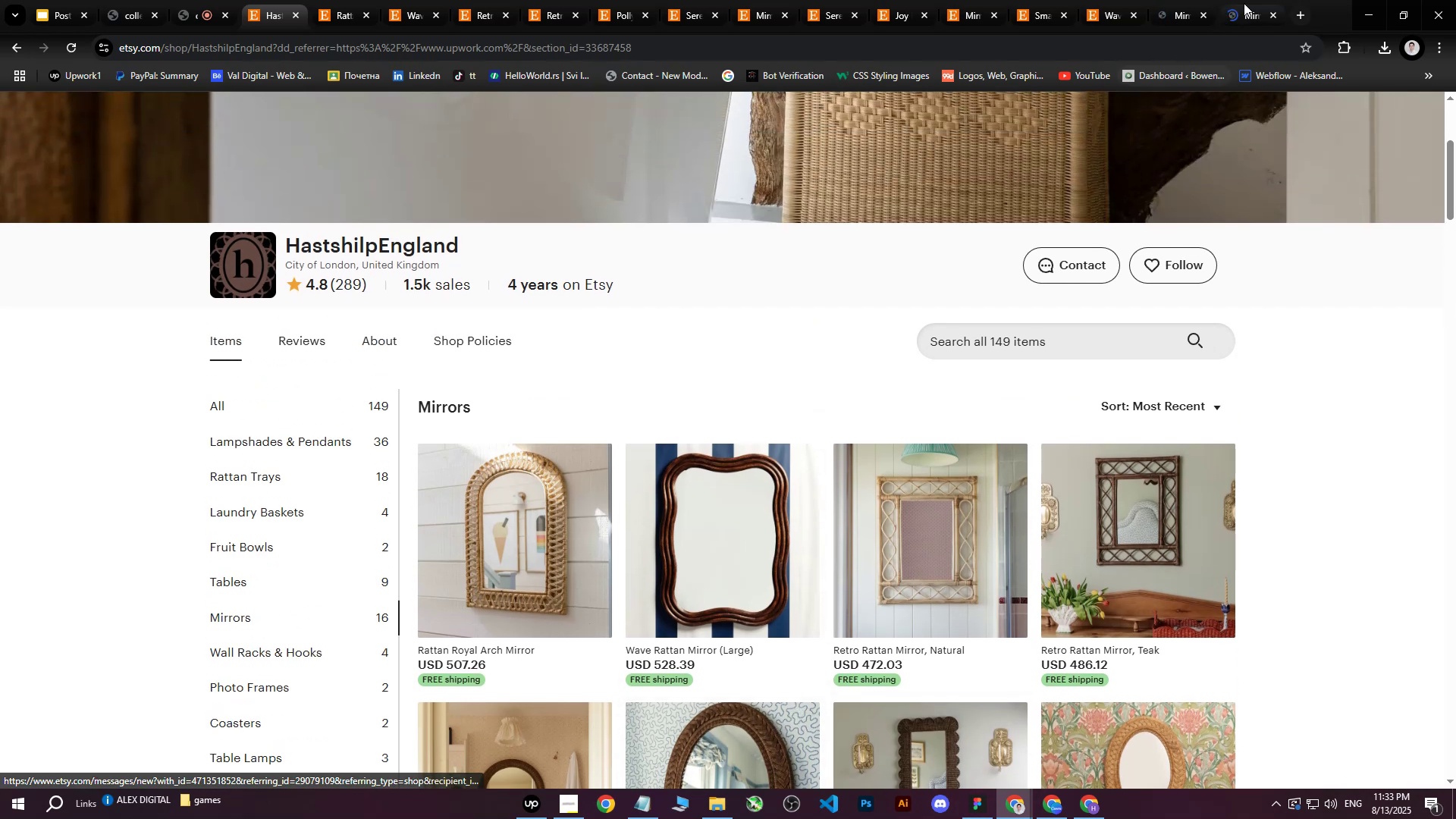 
left_click([1245, 0])
 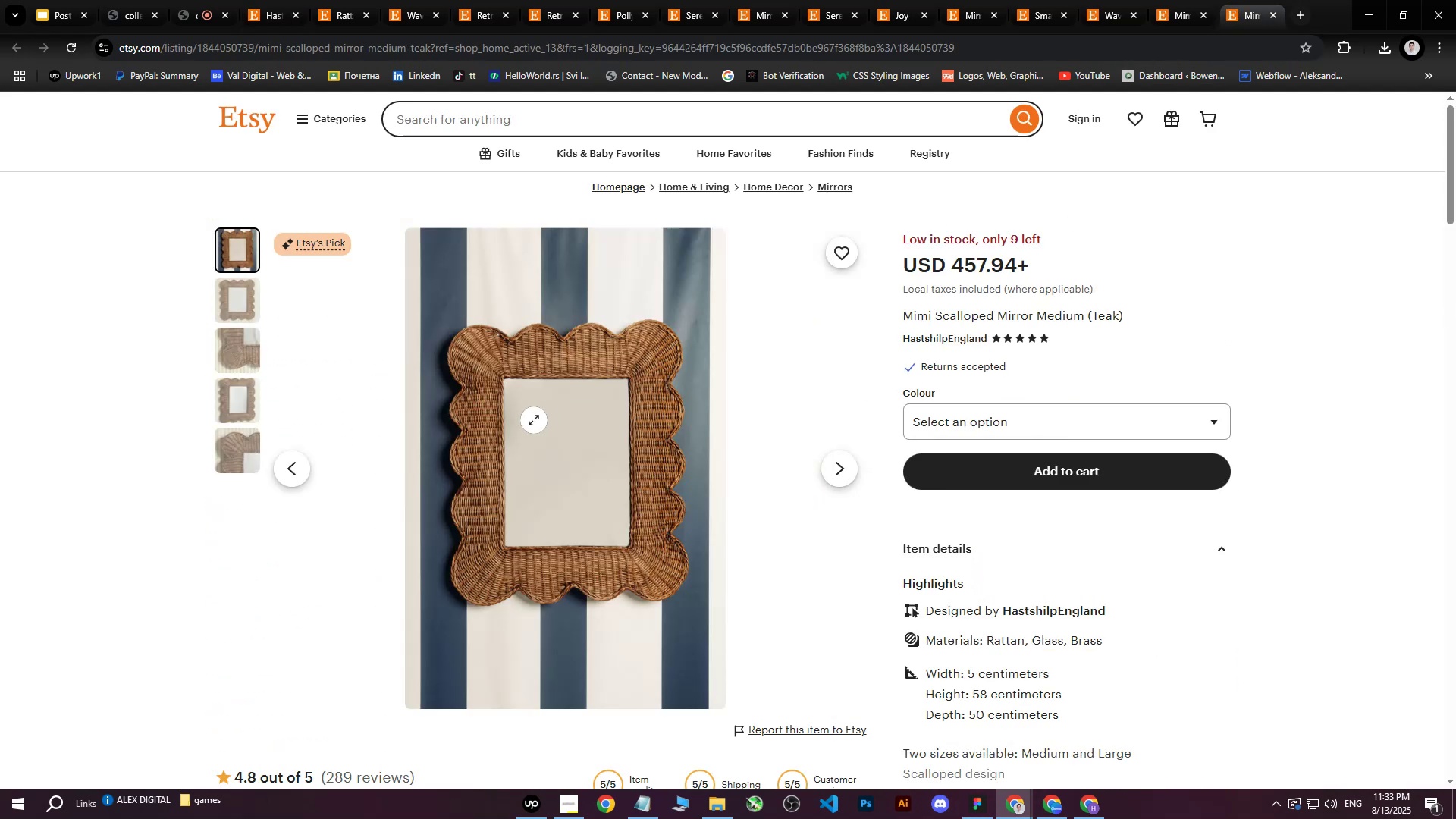 
right_click([529, 422])
 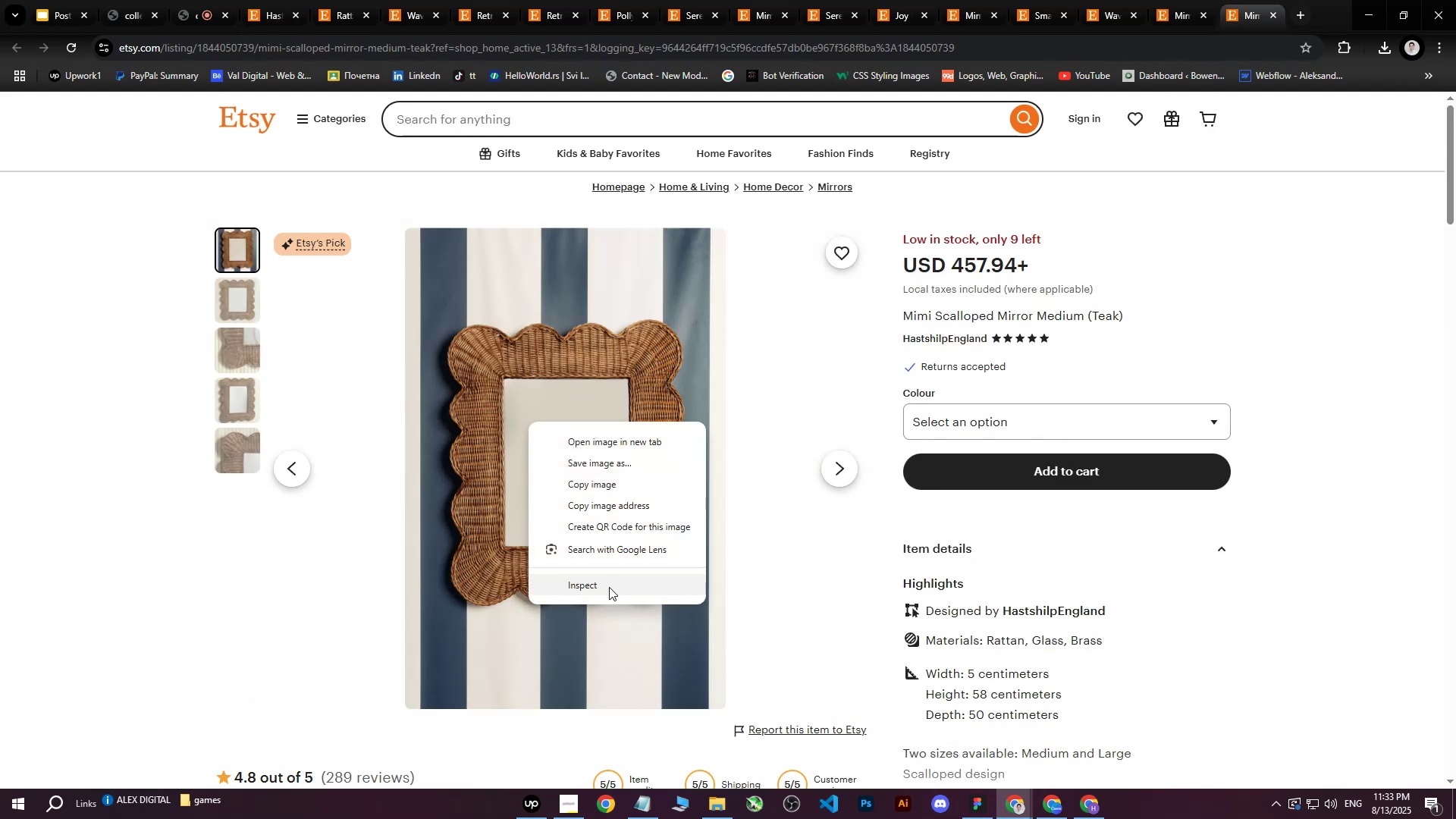 
left_click([609, 587])
 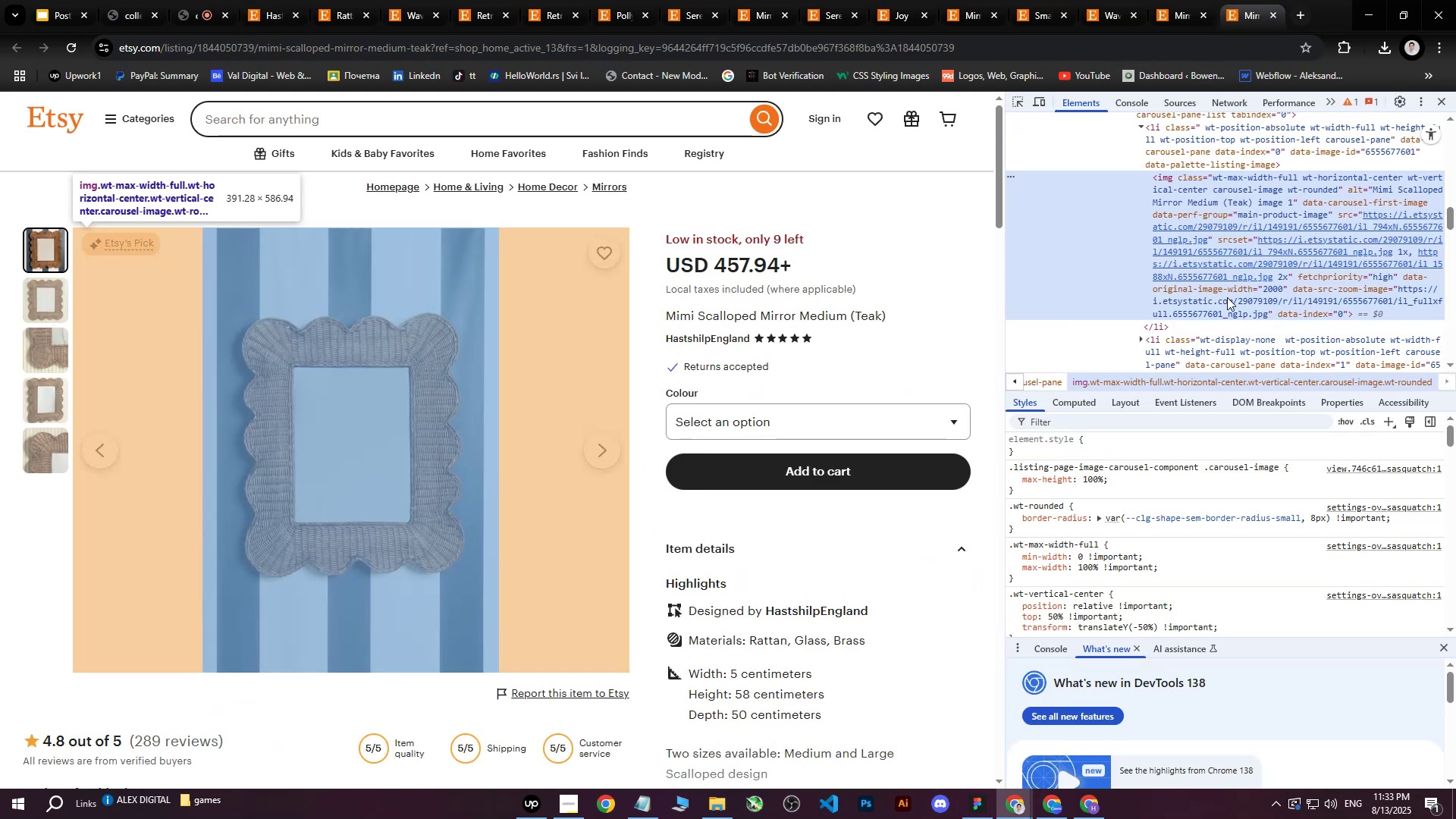 
left_click([1257, 247])
 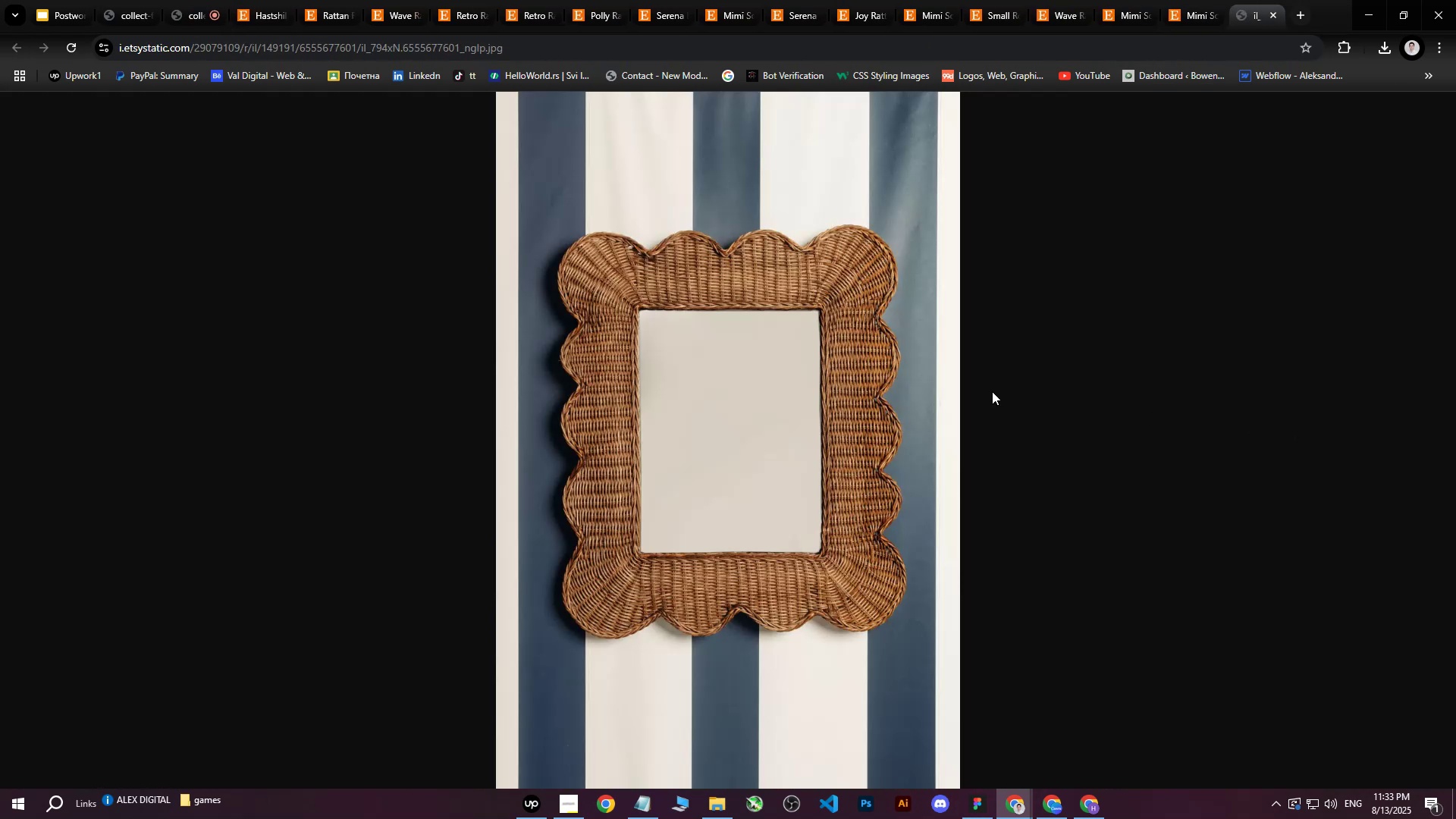 
double_click([736, 350])
 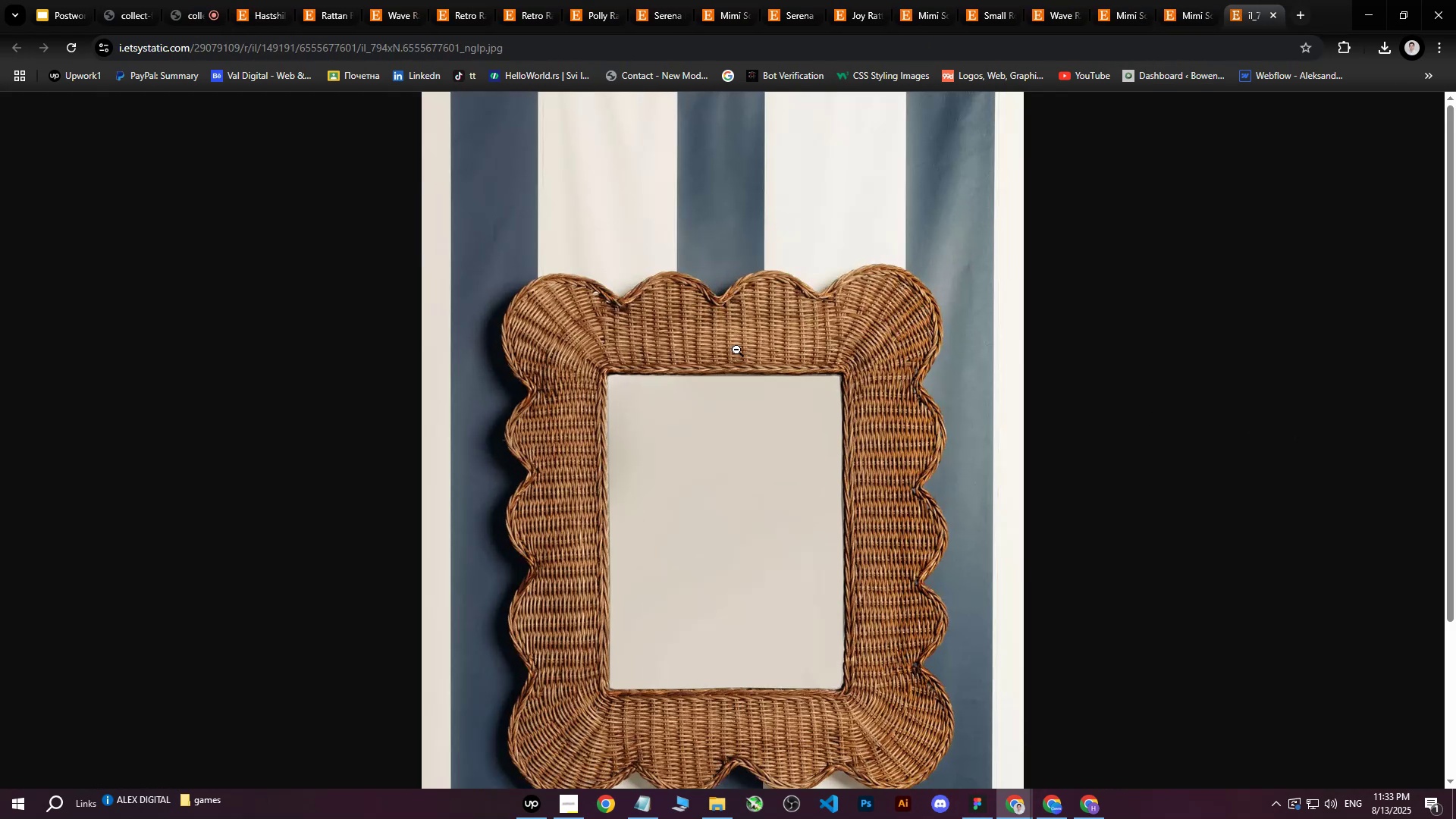 
left_click([736, 350])
 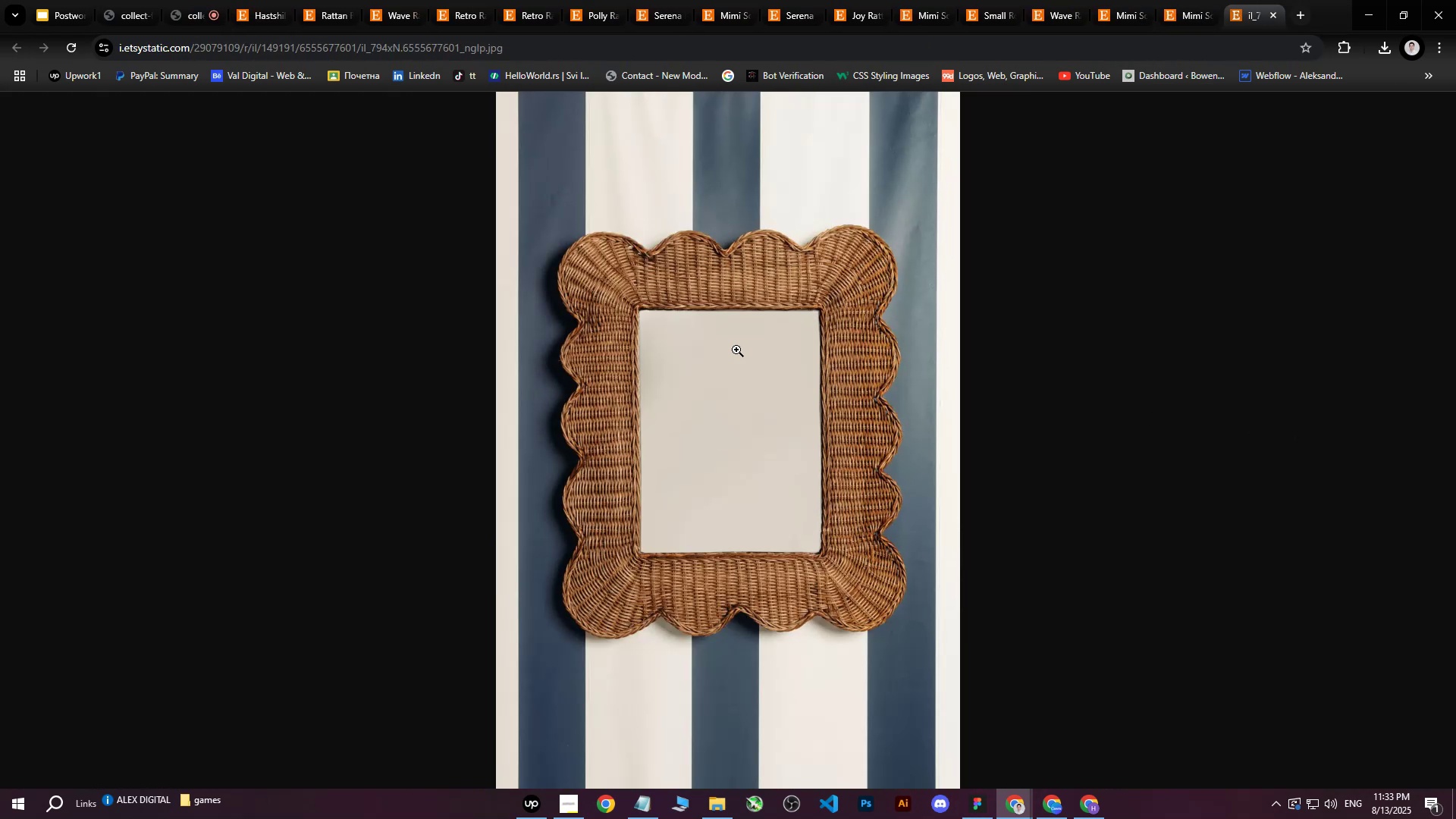 
right_click([736, 350])
 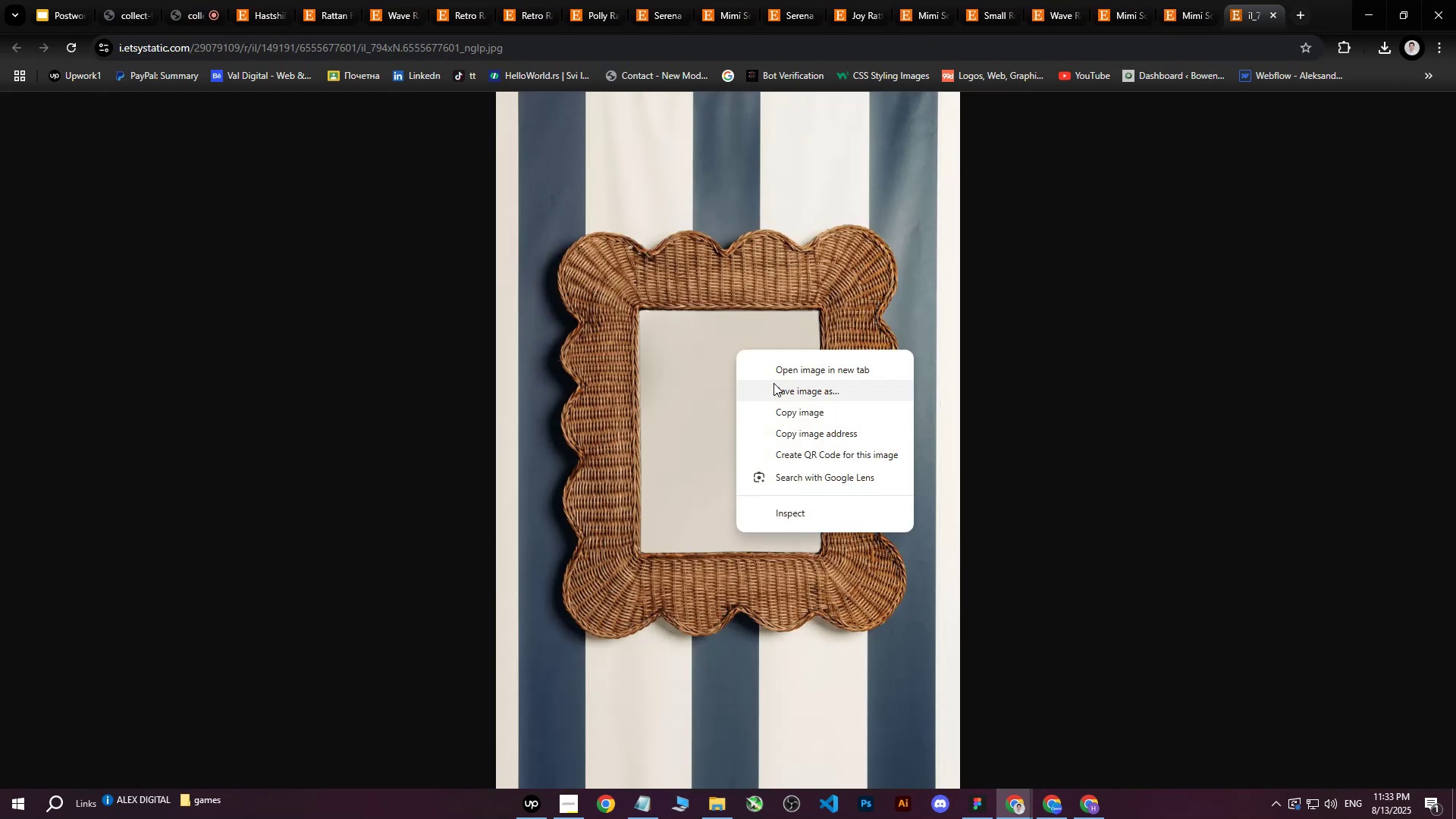 
left_click([774, 384])
 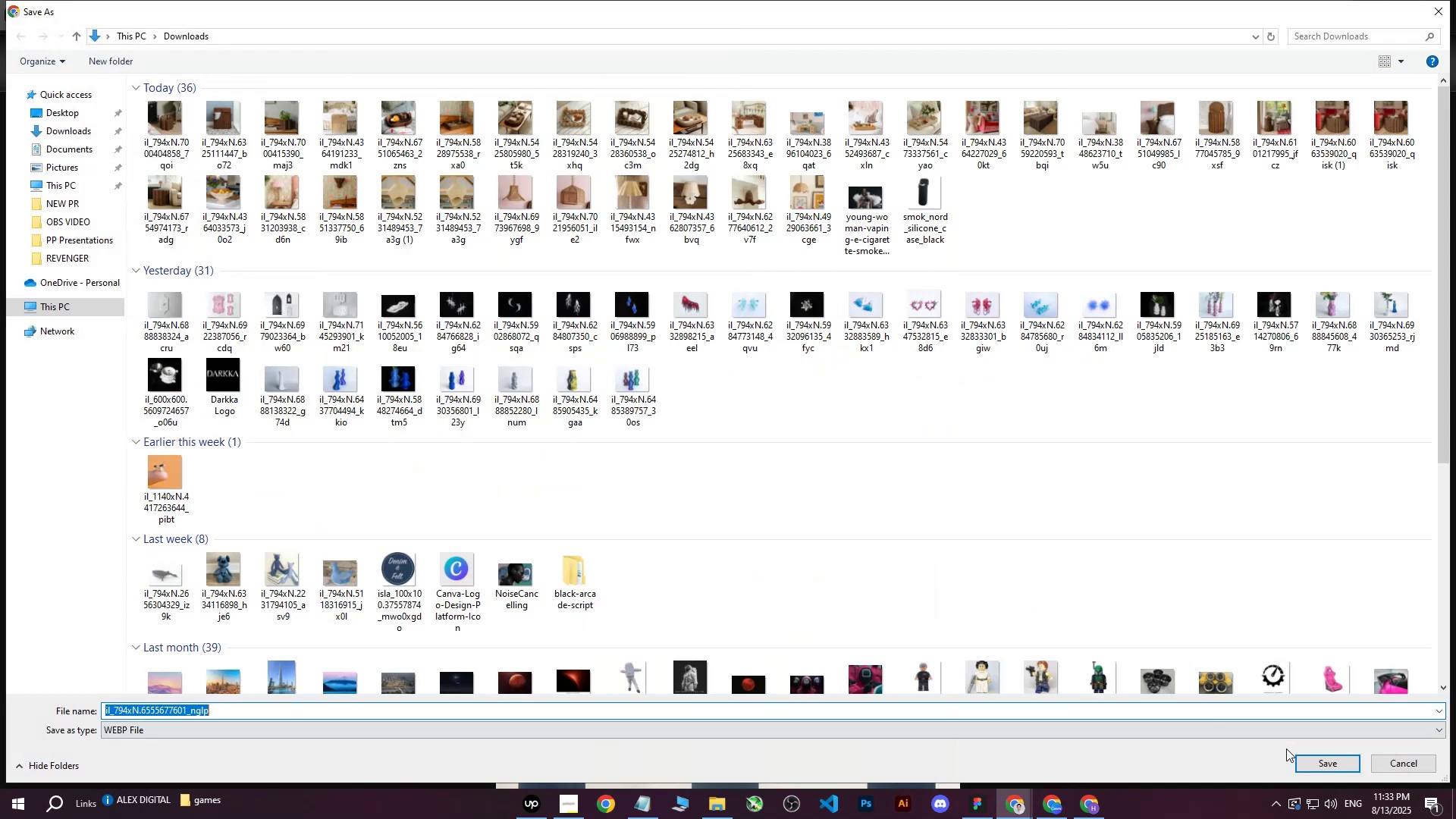 
left_click([1313, 757])
 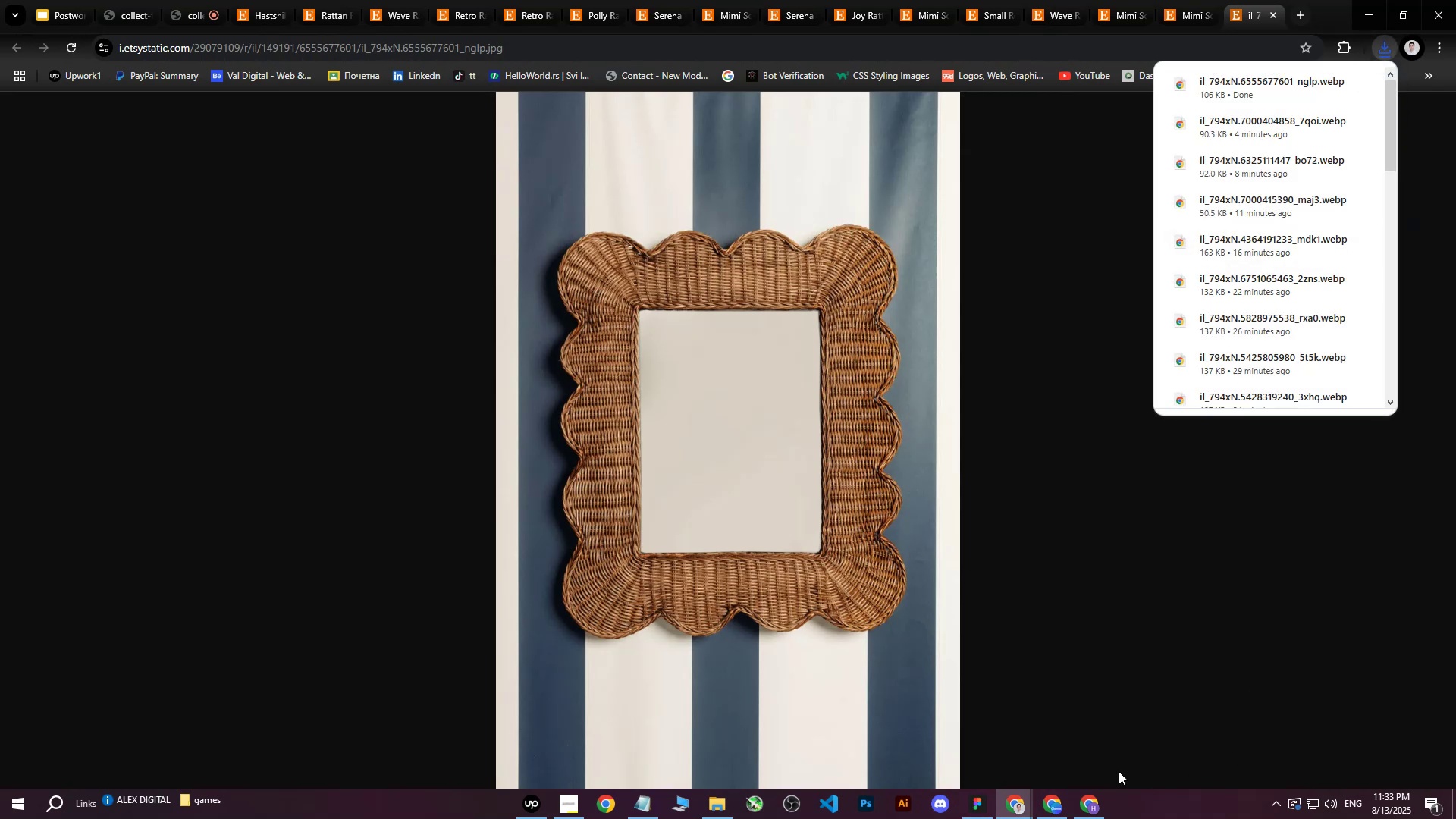 
left_click([1051, 808])
 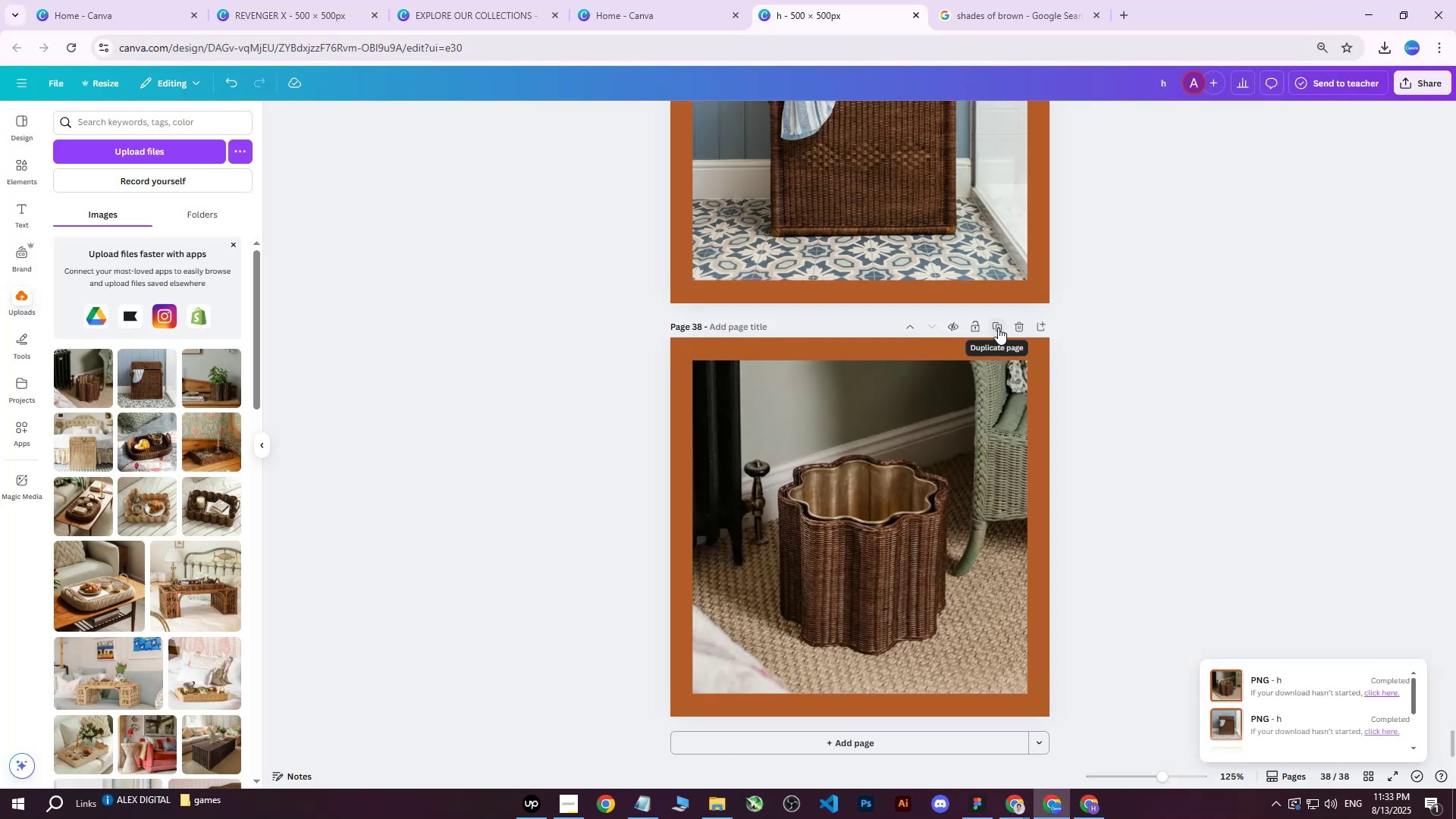 
left_click([998, 328])
 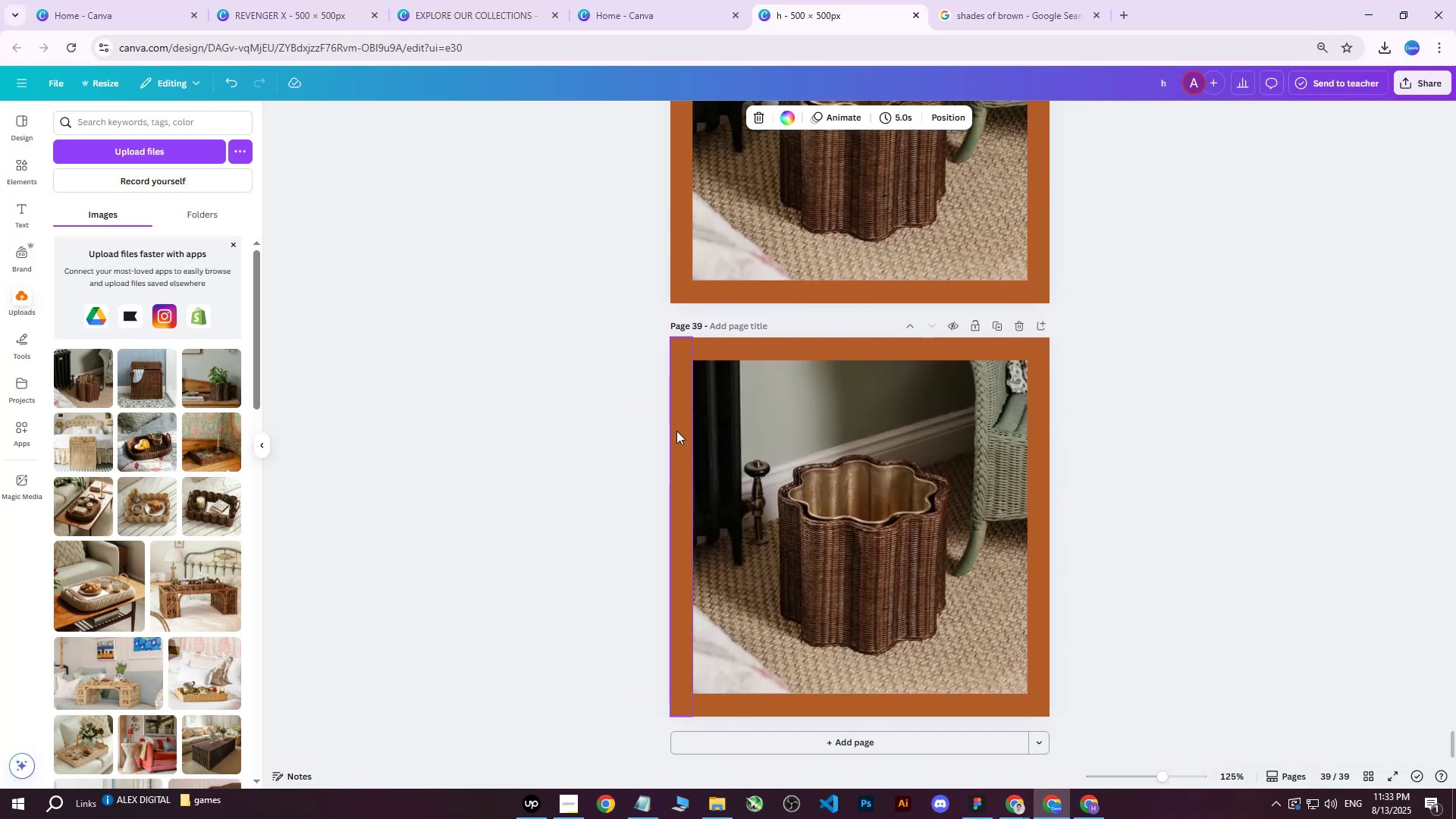 
left_click([676, 431])
 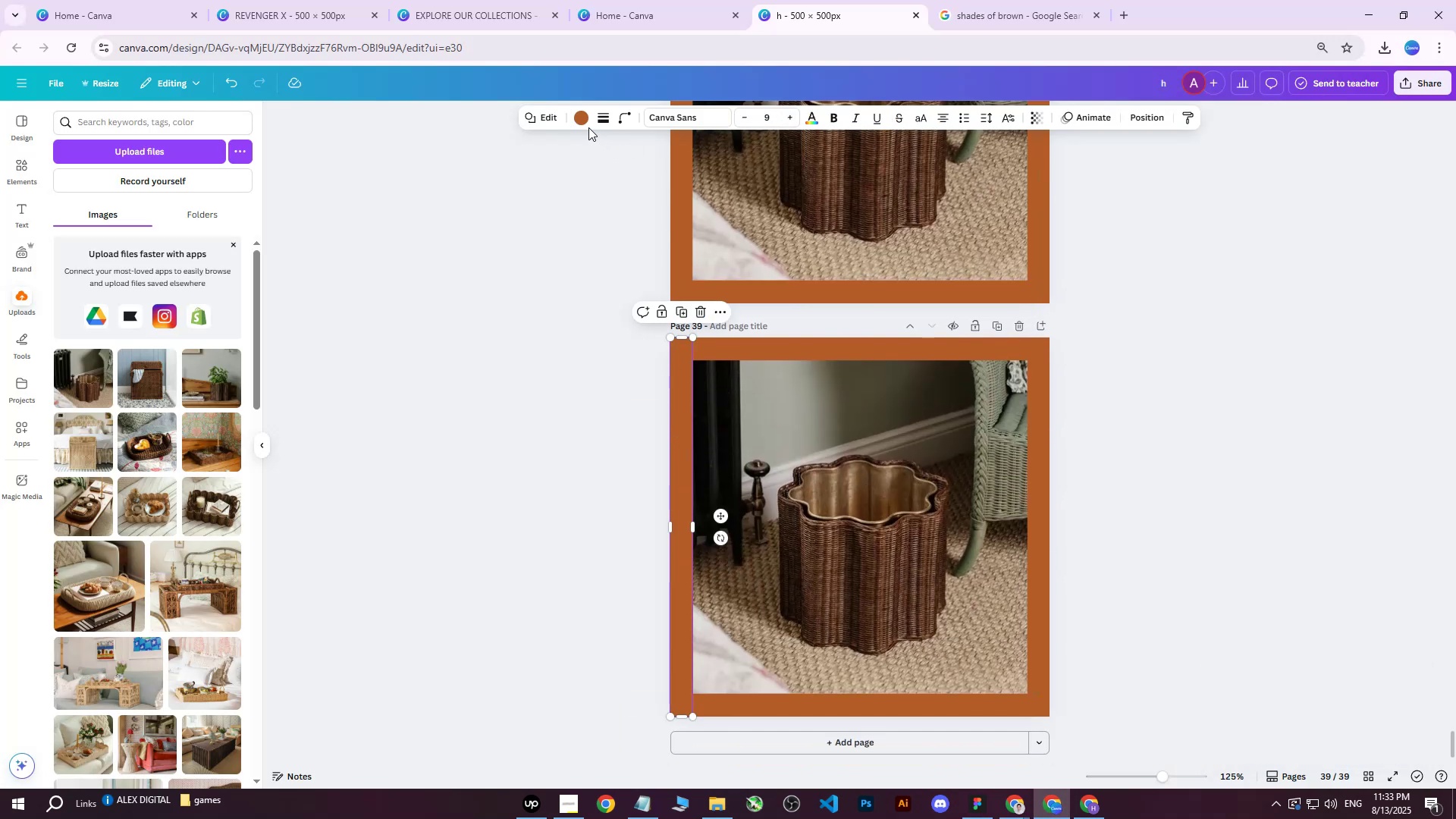 
left_click([579, 119])
 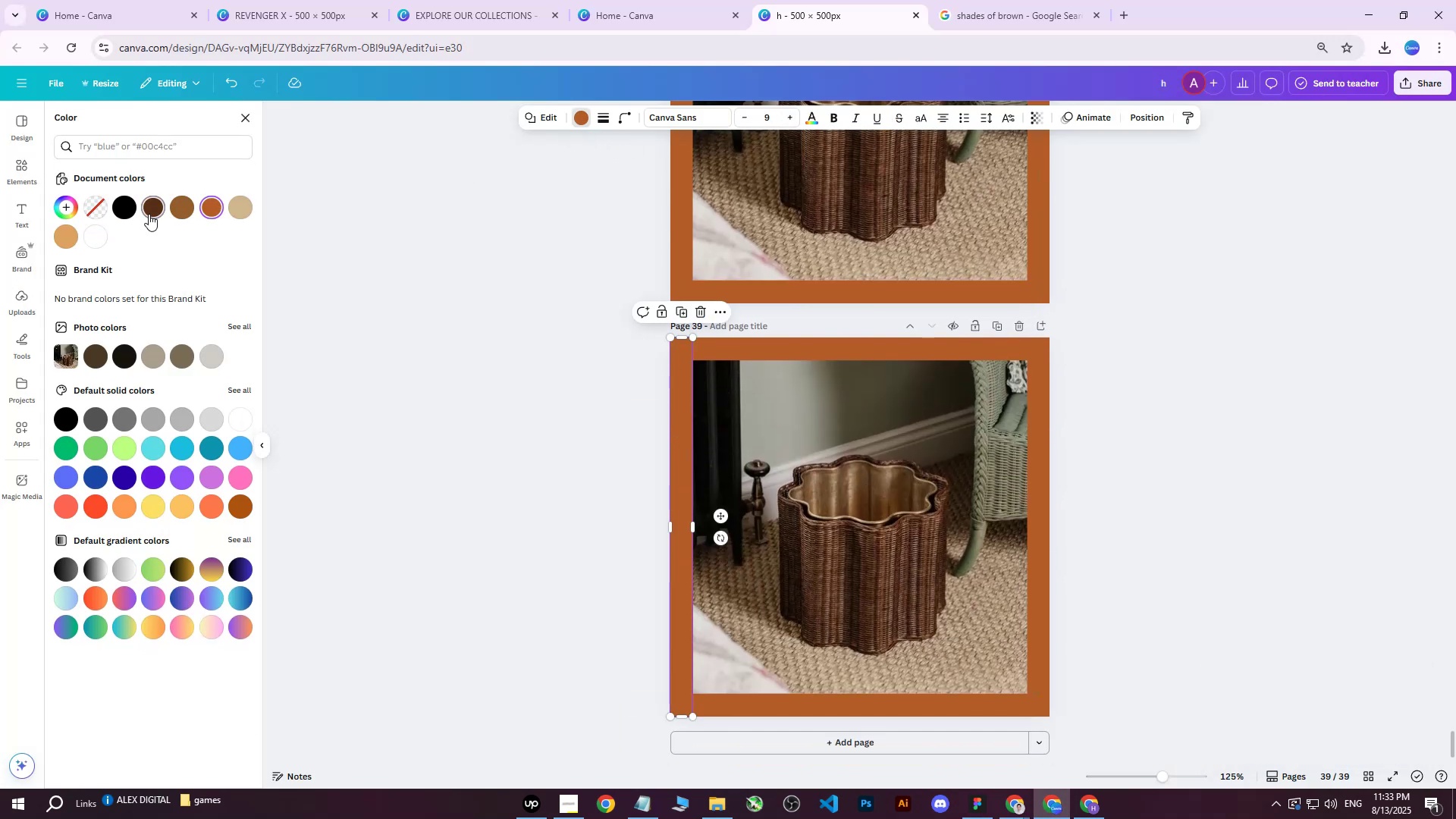 
double_click([153, 208])
 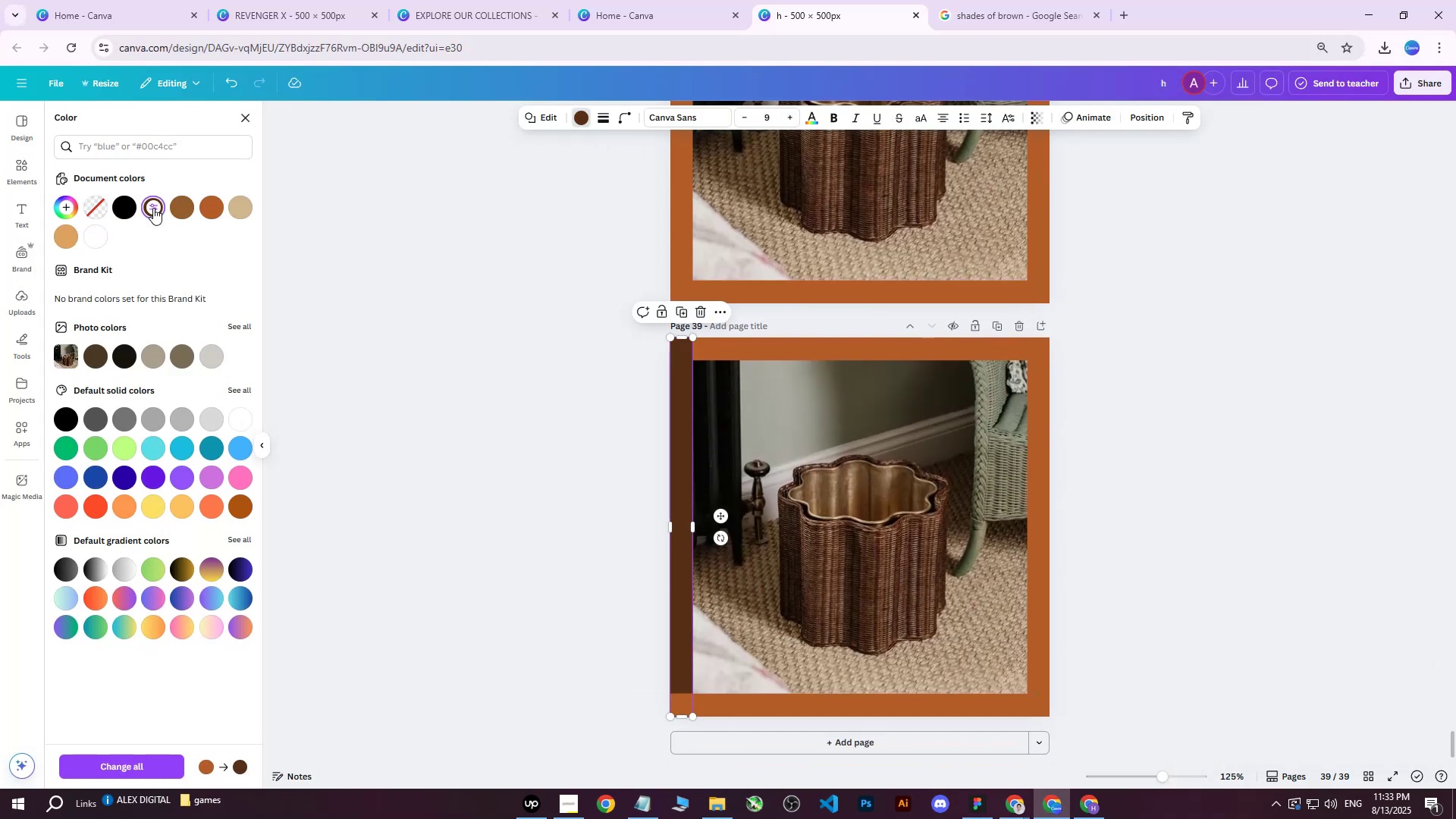 
triple_click([153, 208])
 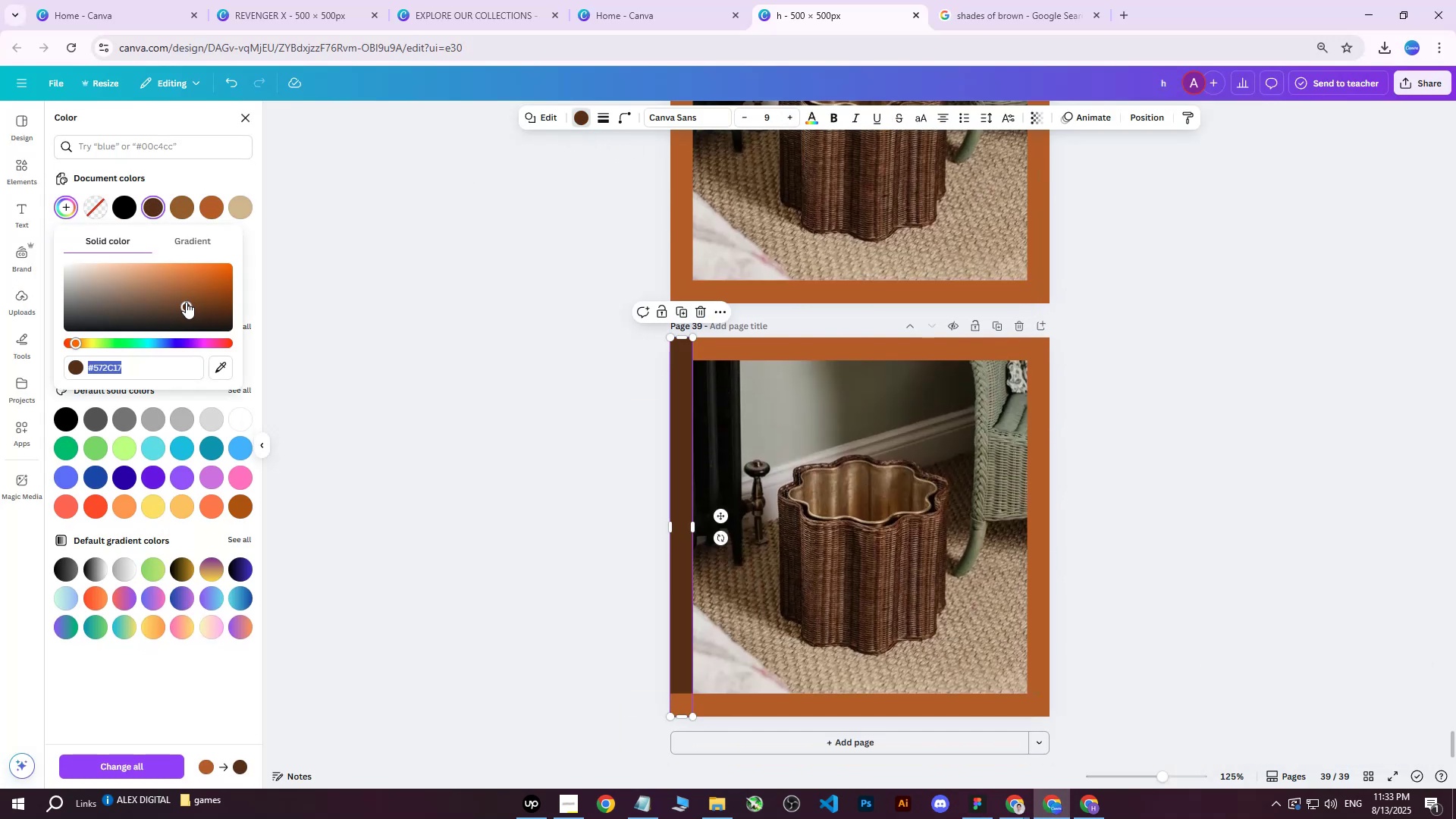 
left_click_drag(start_coordinate=[184, 306], to_coordinate=[216, 320])
 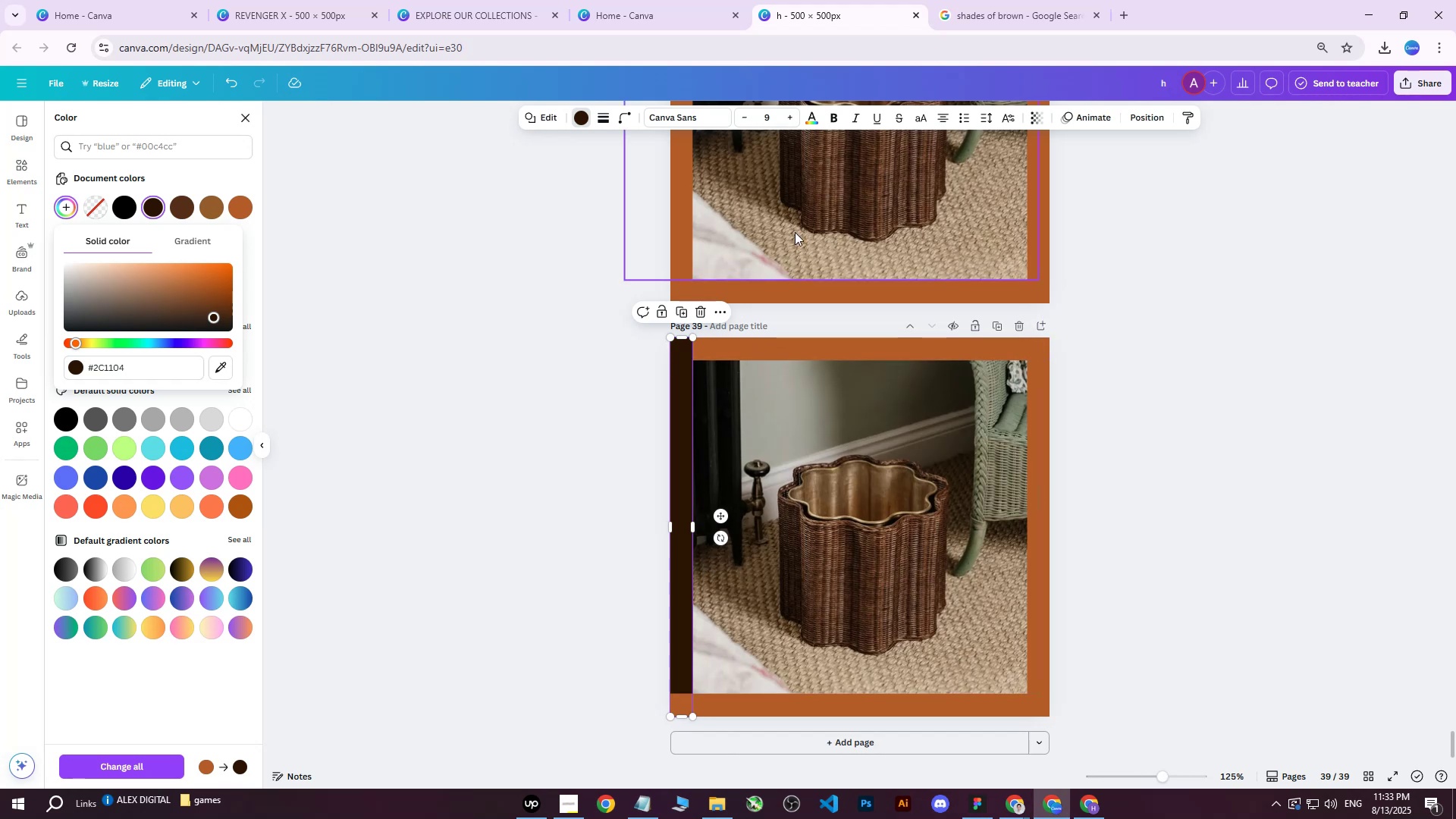 
double_click([580, 113])
 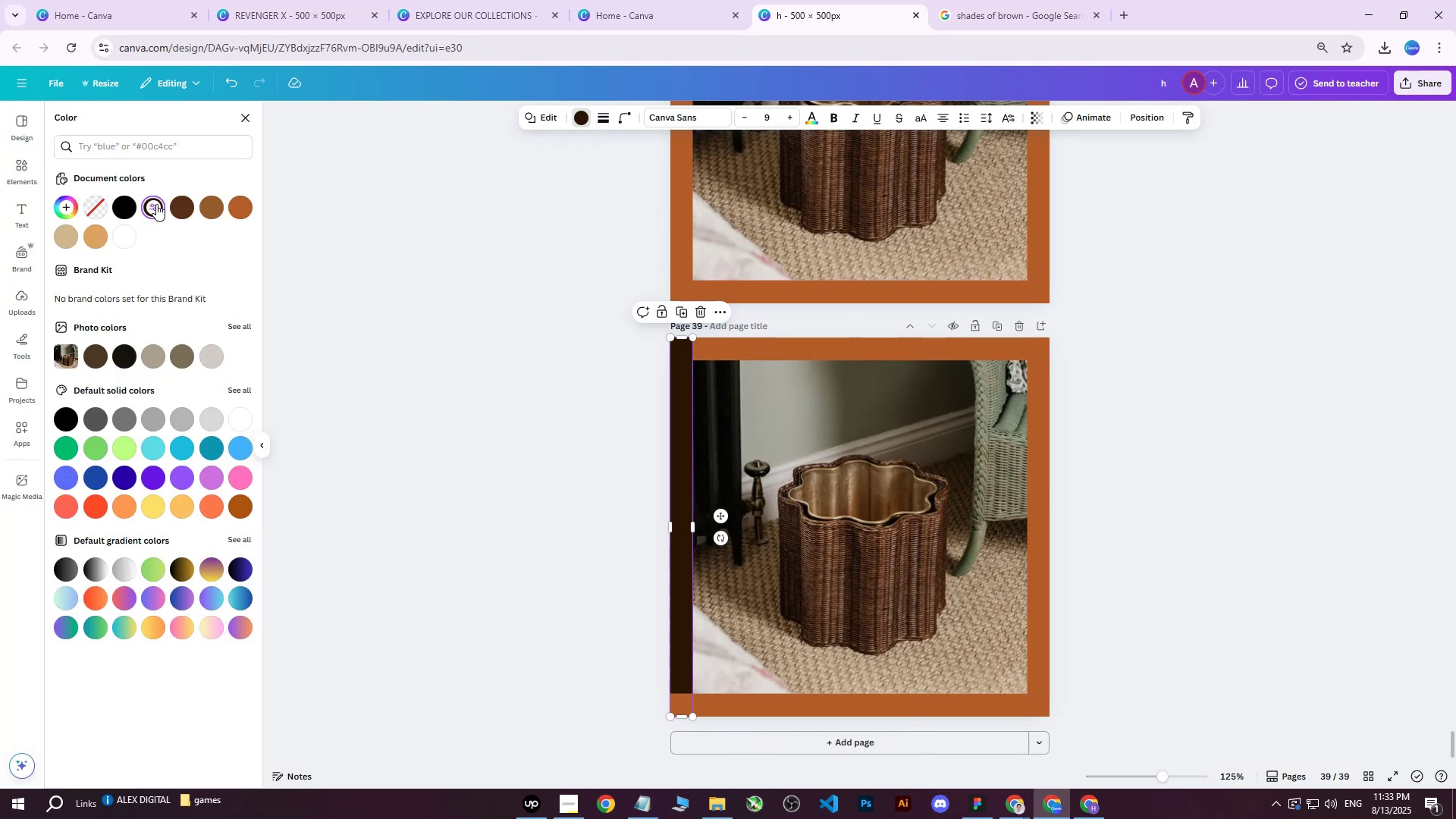 
double_click([156, 204])
 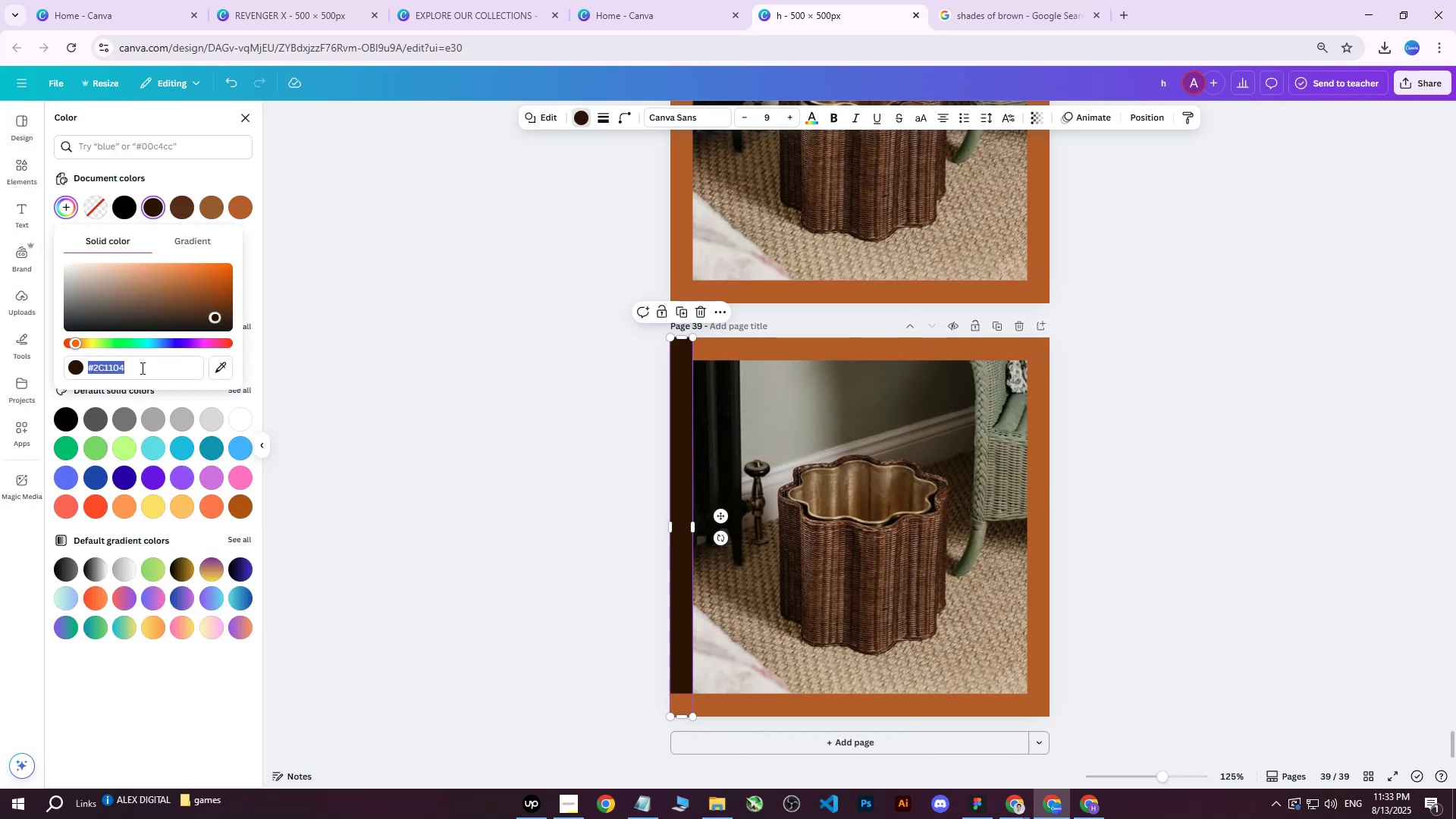 
double_click([143, 369])
 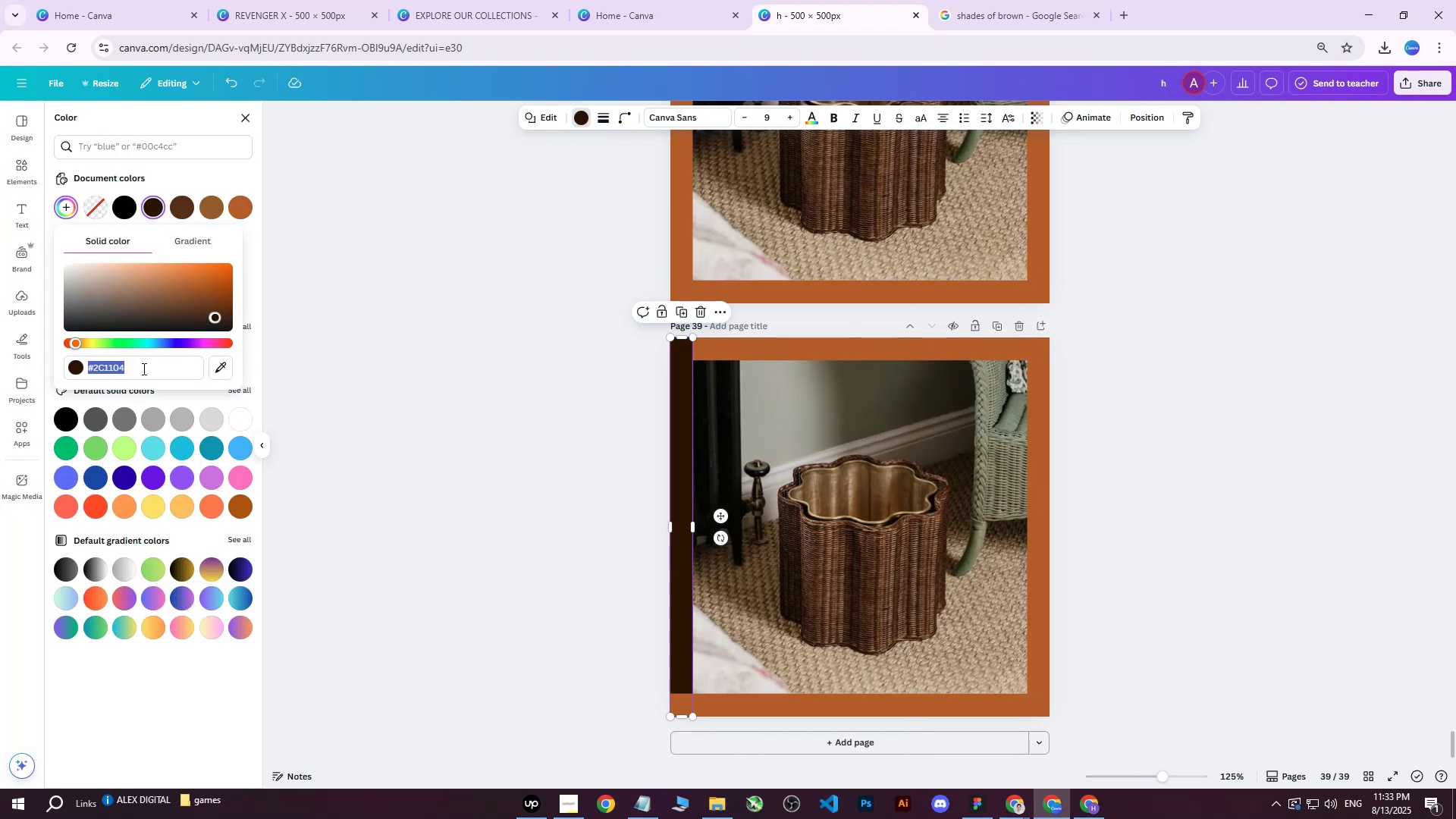 
triple_click([143, 369])
 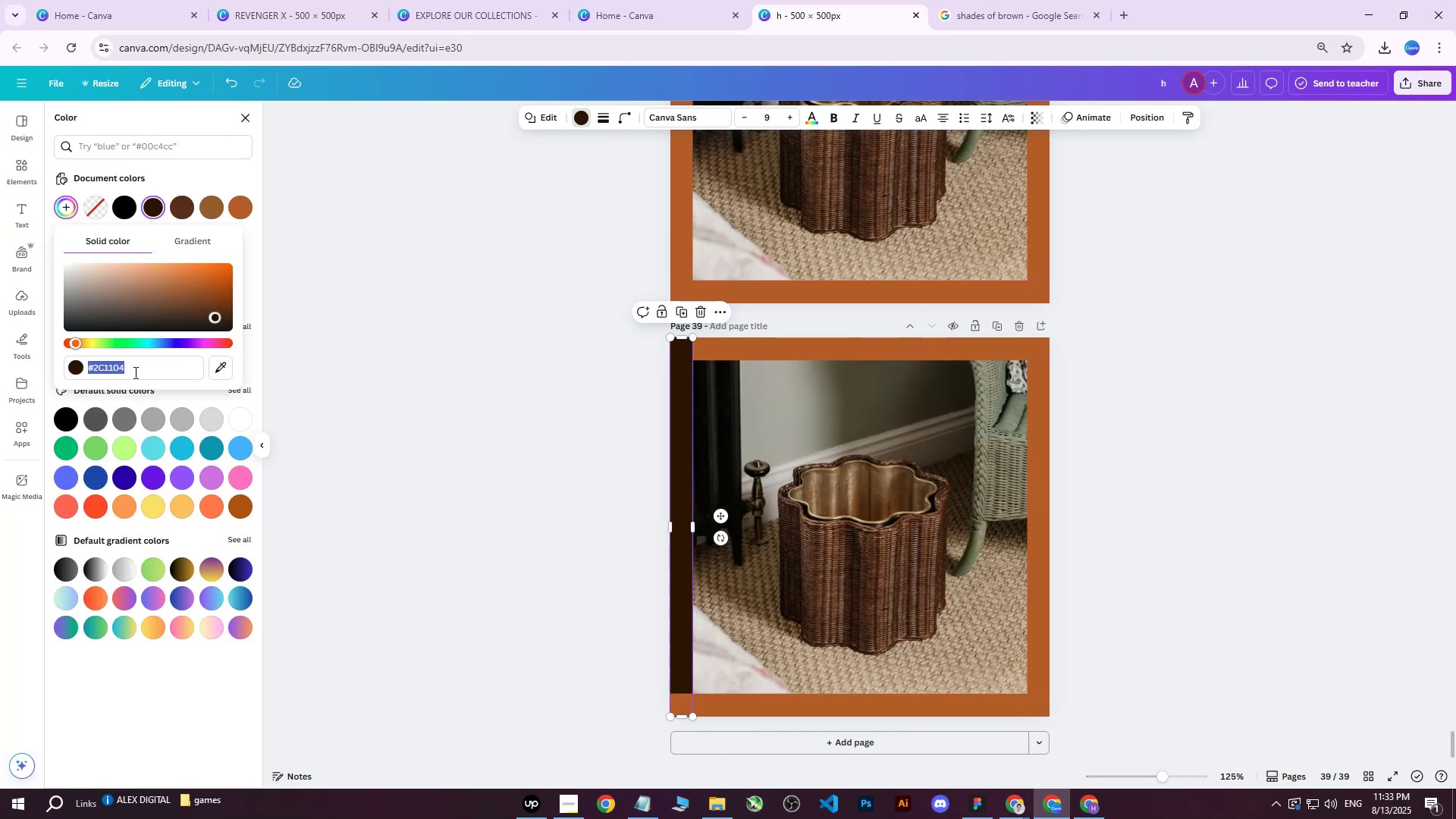 
triple_click([134, 372])
 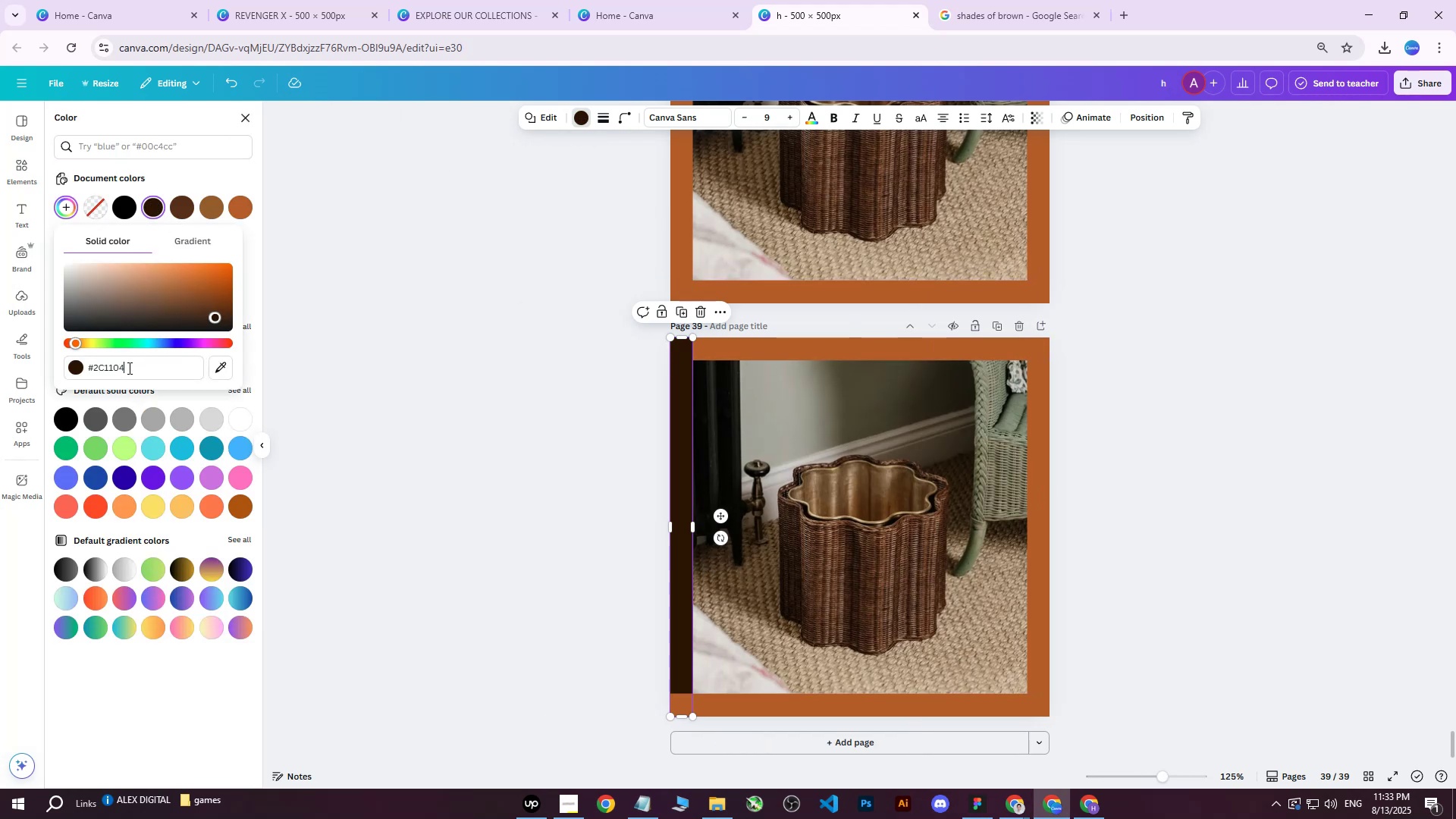 
left_click_drag(start_coordinate=[131, 368], to_coordinate=[71, 368])
 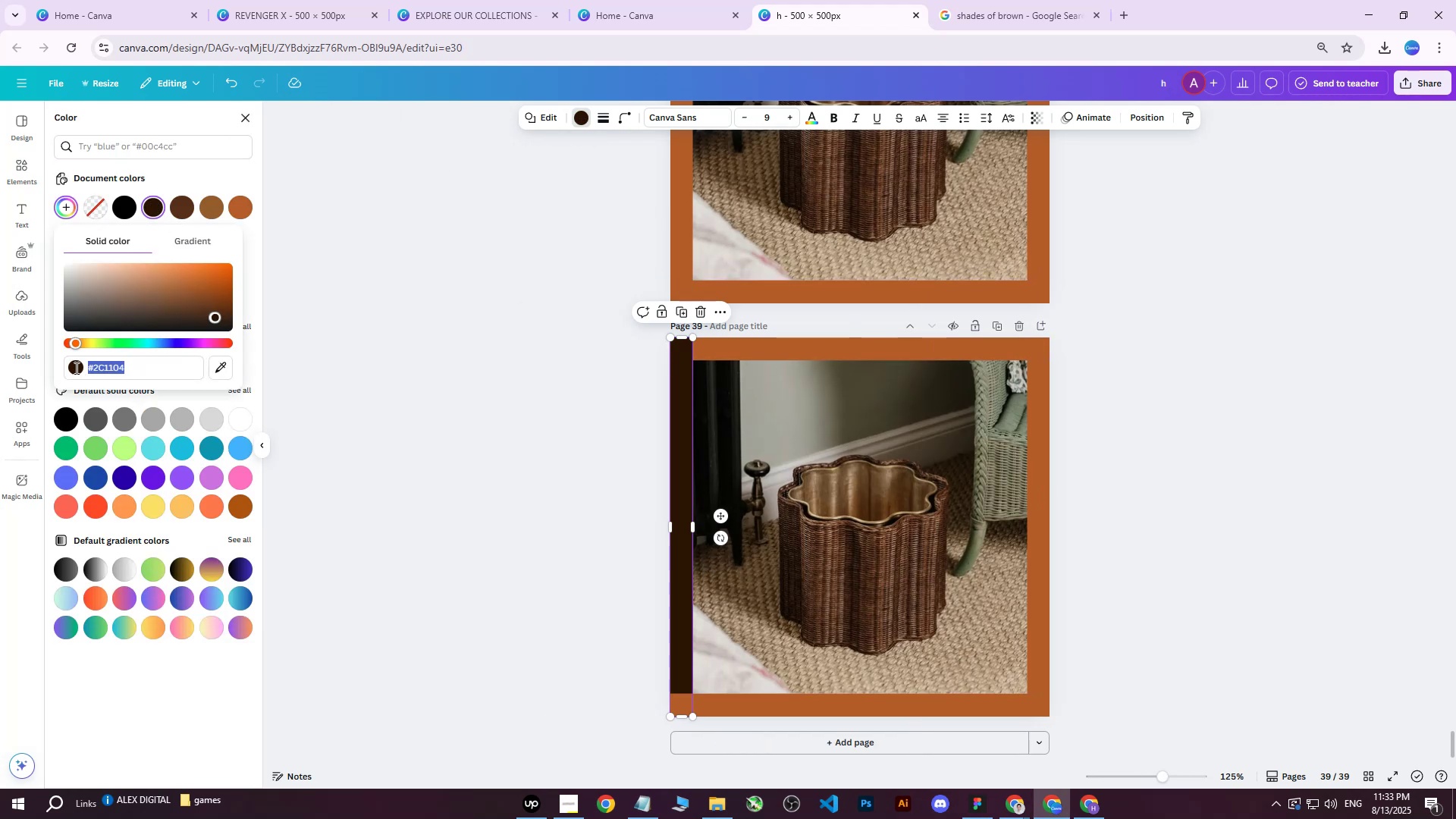 
key(Control+ControlLeft)
 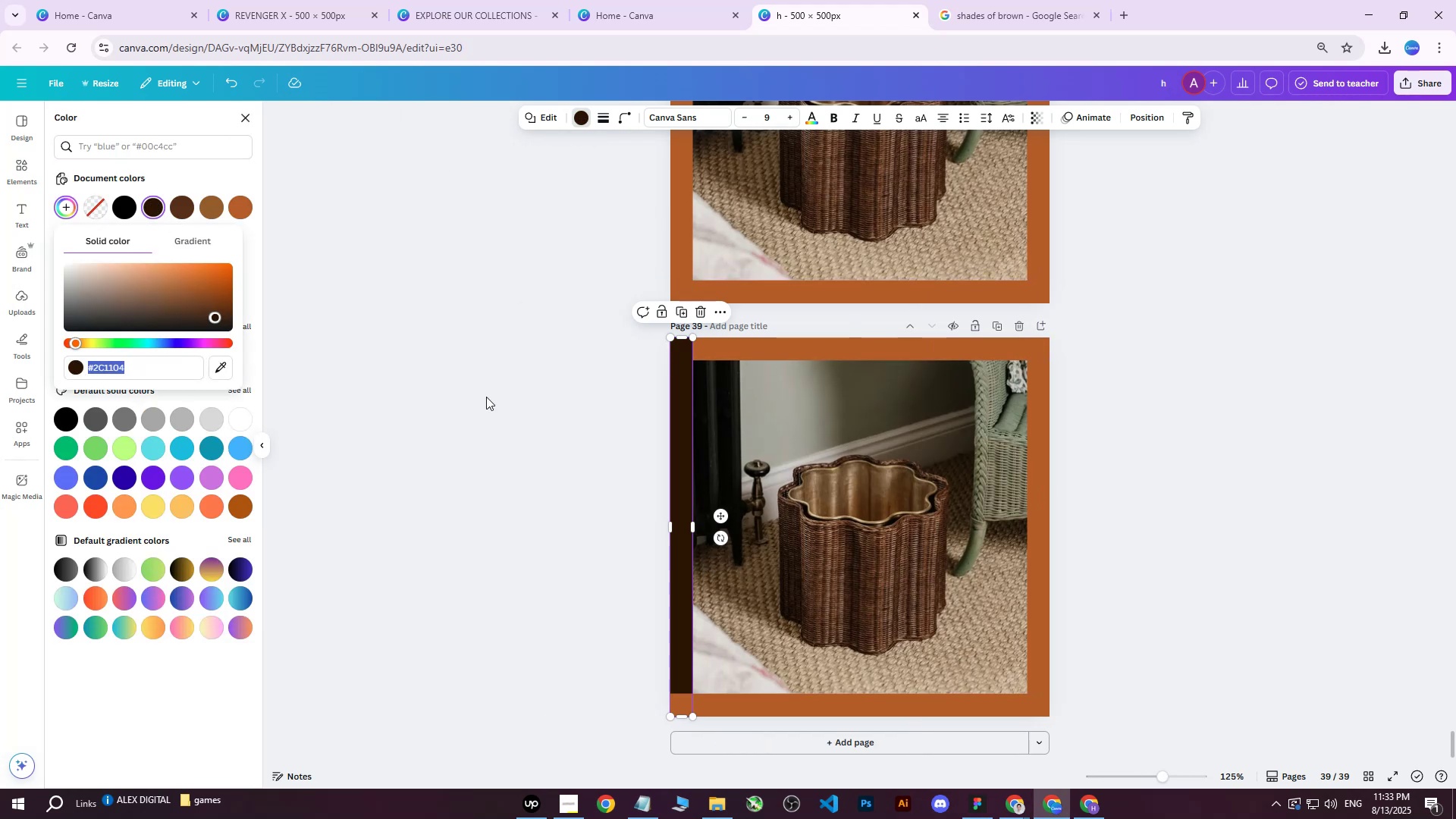 
key(Control+C)
 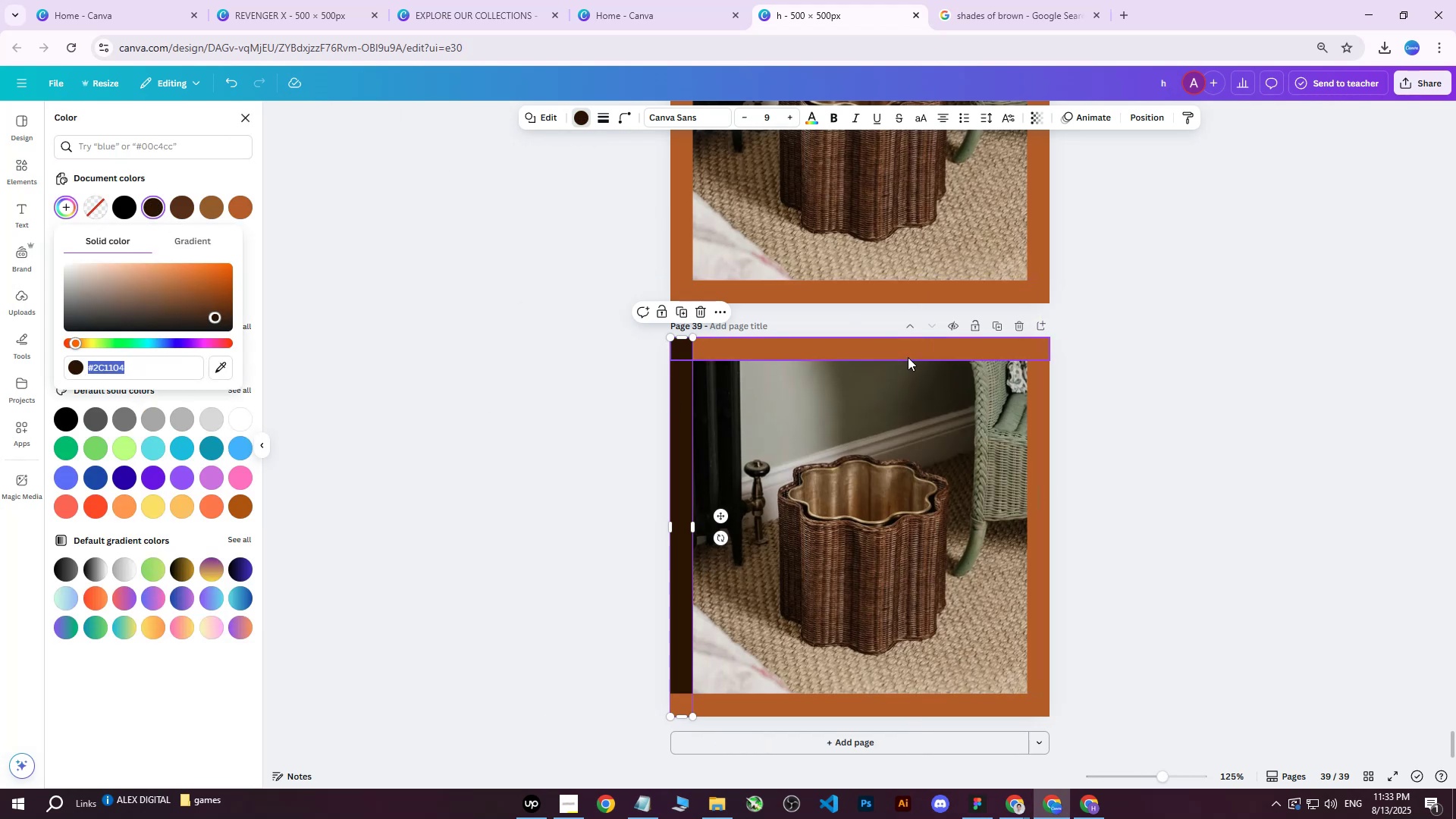 
left_click([907, 354])
 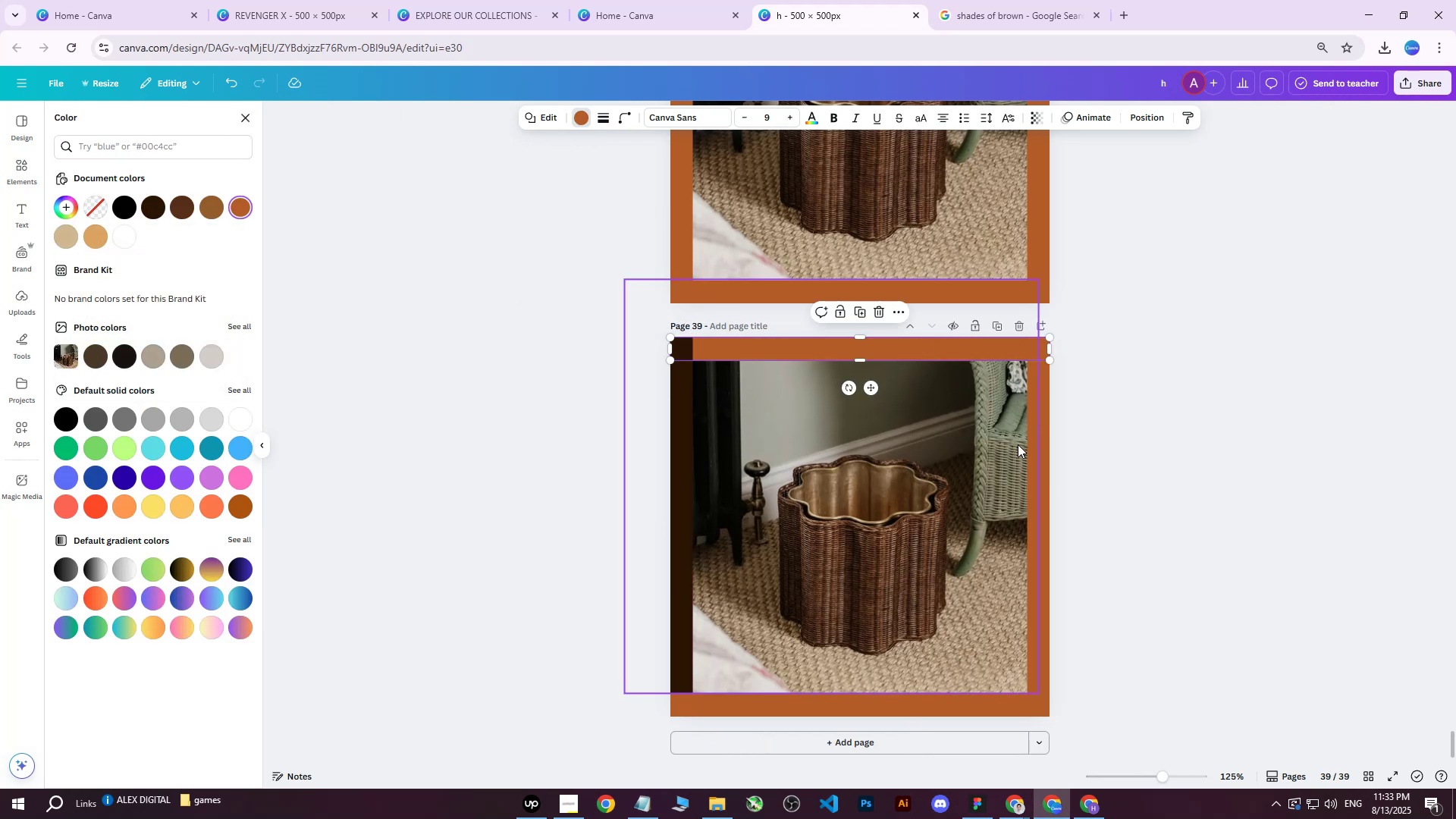 
hold_key(key=ShiftLeft, duration=1.46)
left_click([1040, 468])
 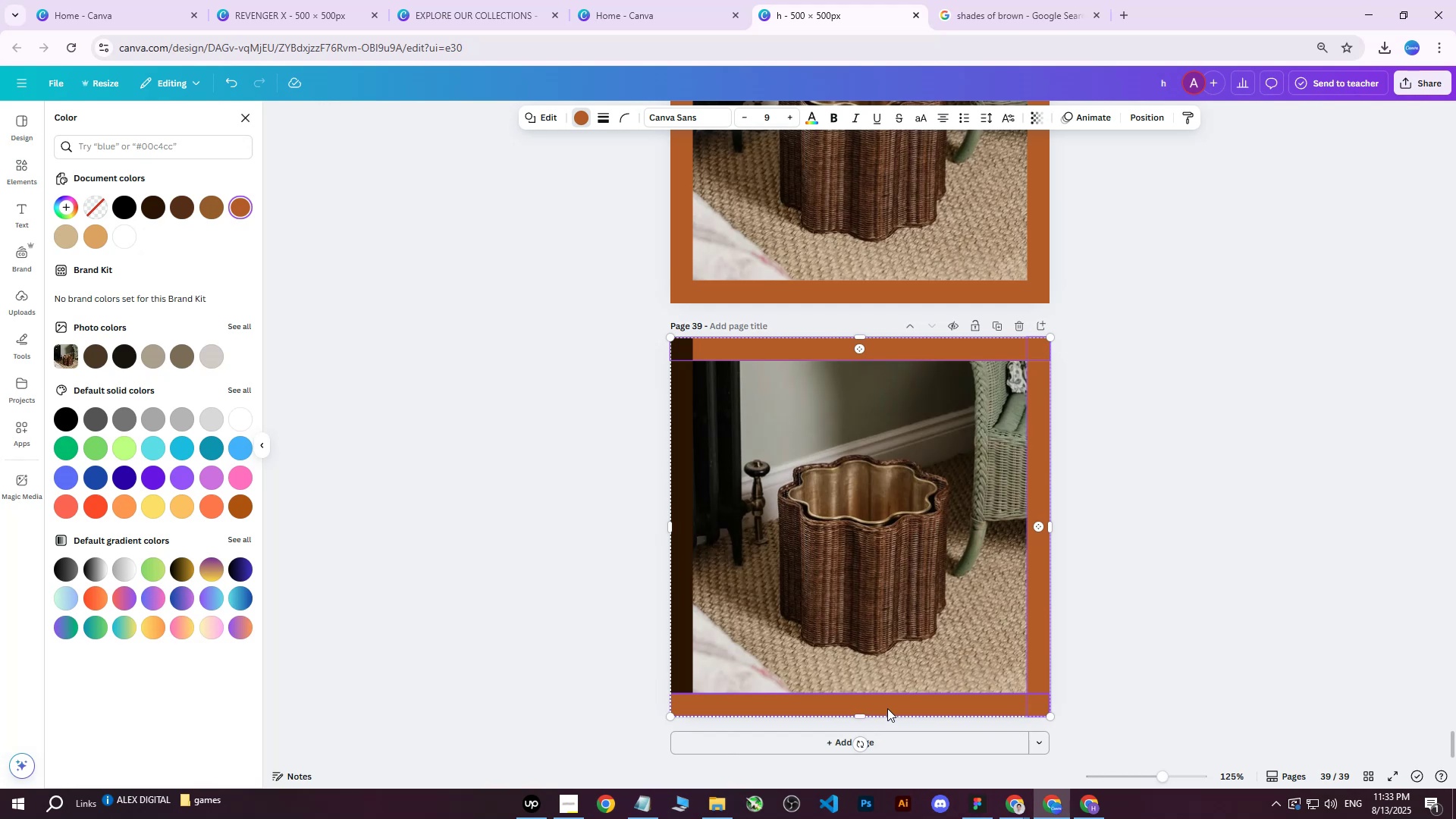 
left_click([894, 705])
 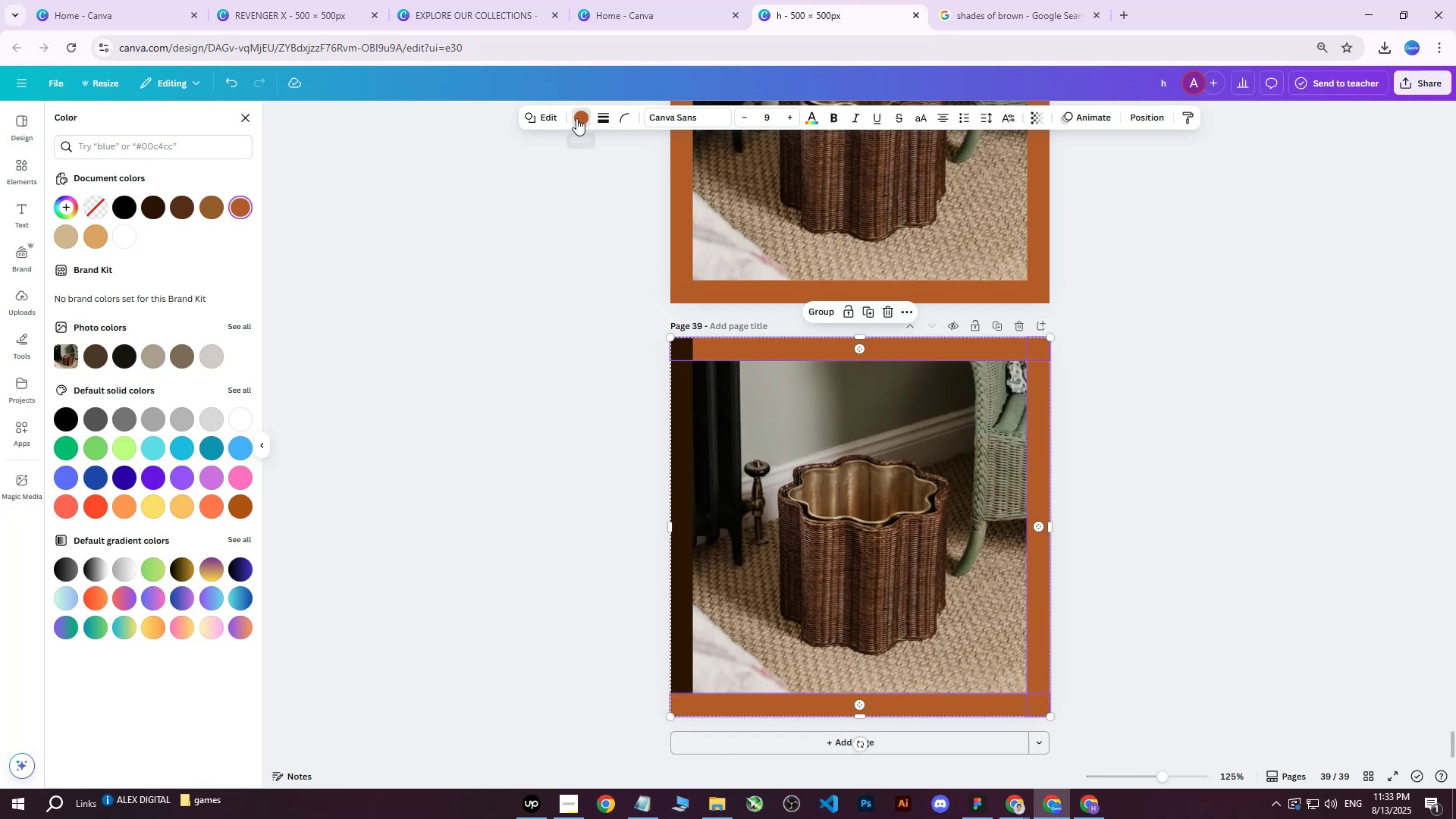 
left_click([579, 118])
 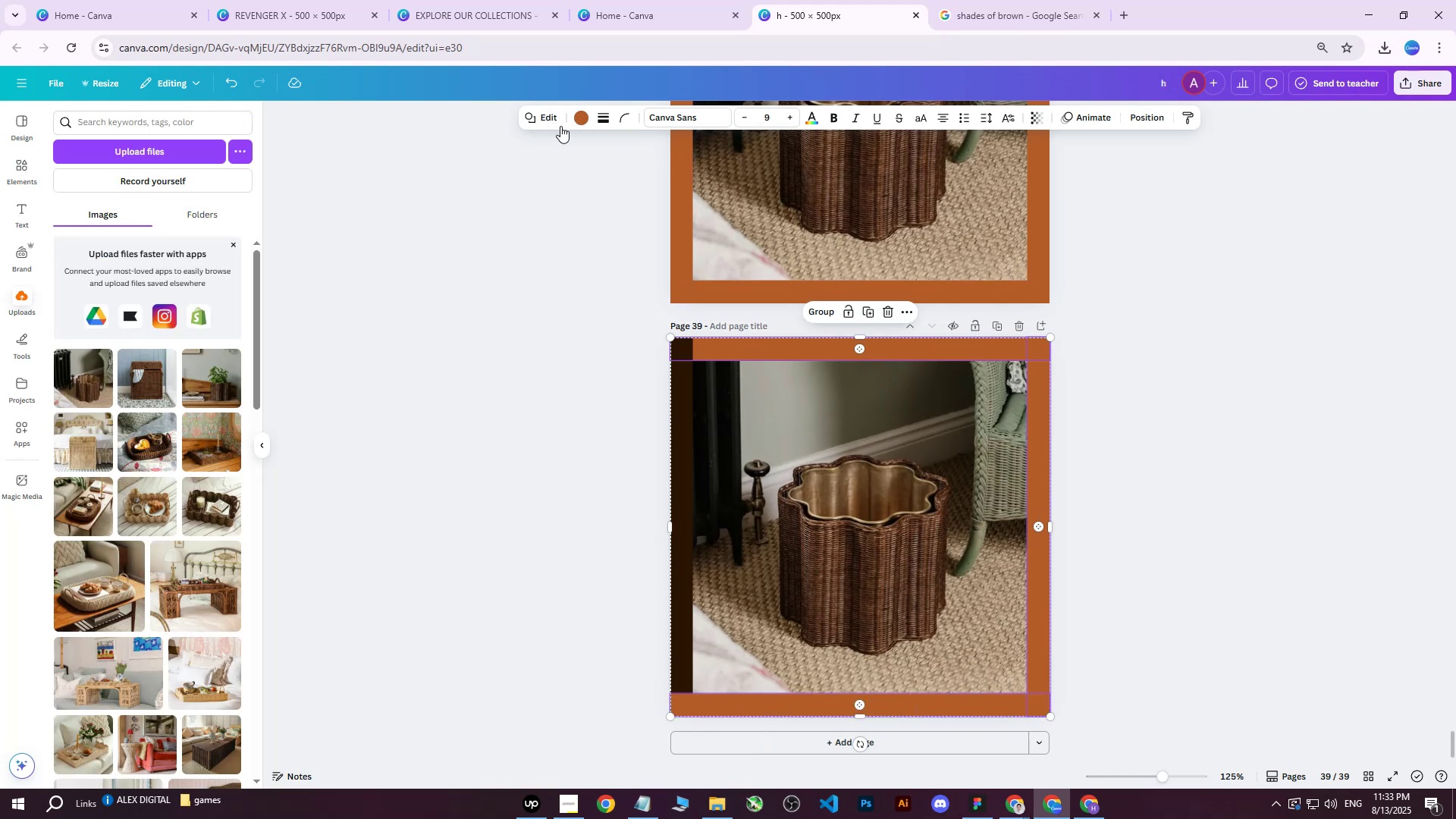 
left_click([587, 115])
 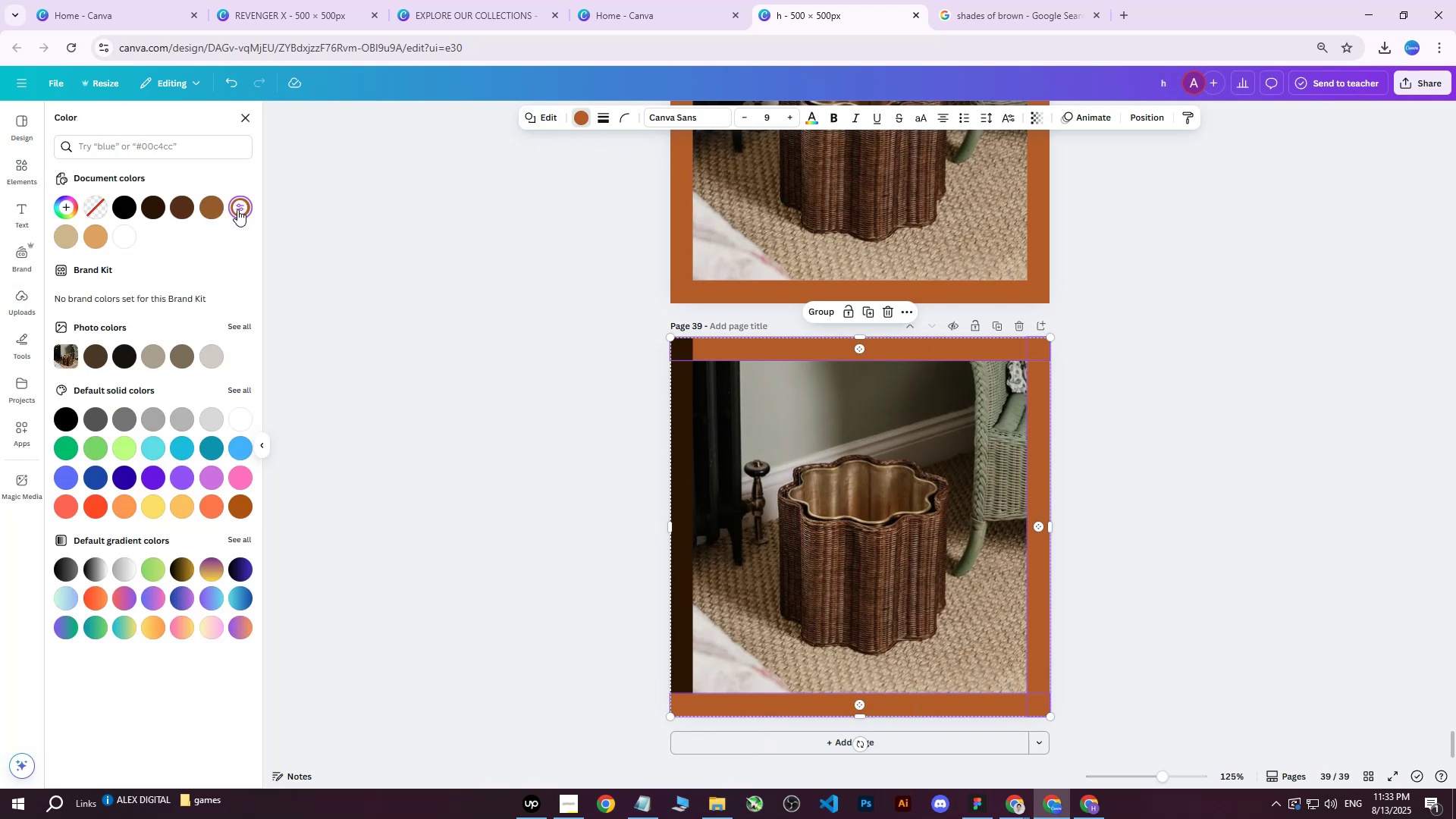 
double_click([237, 209])
 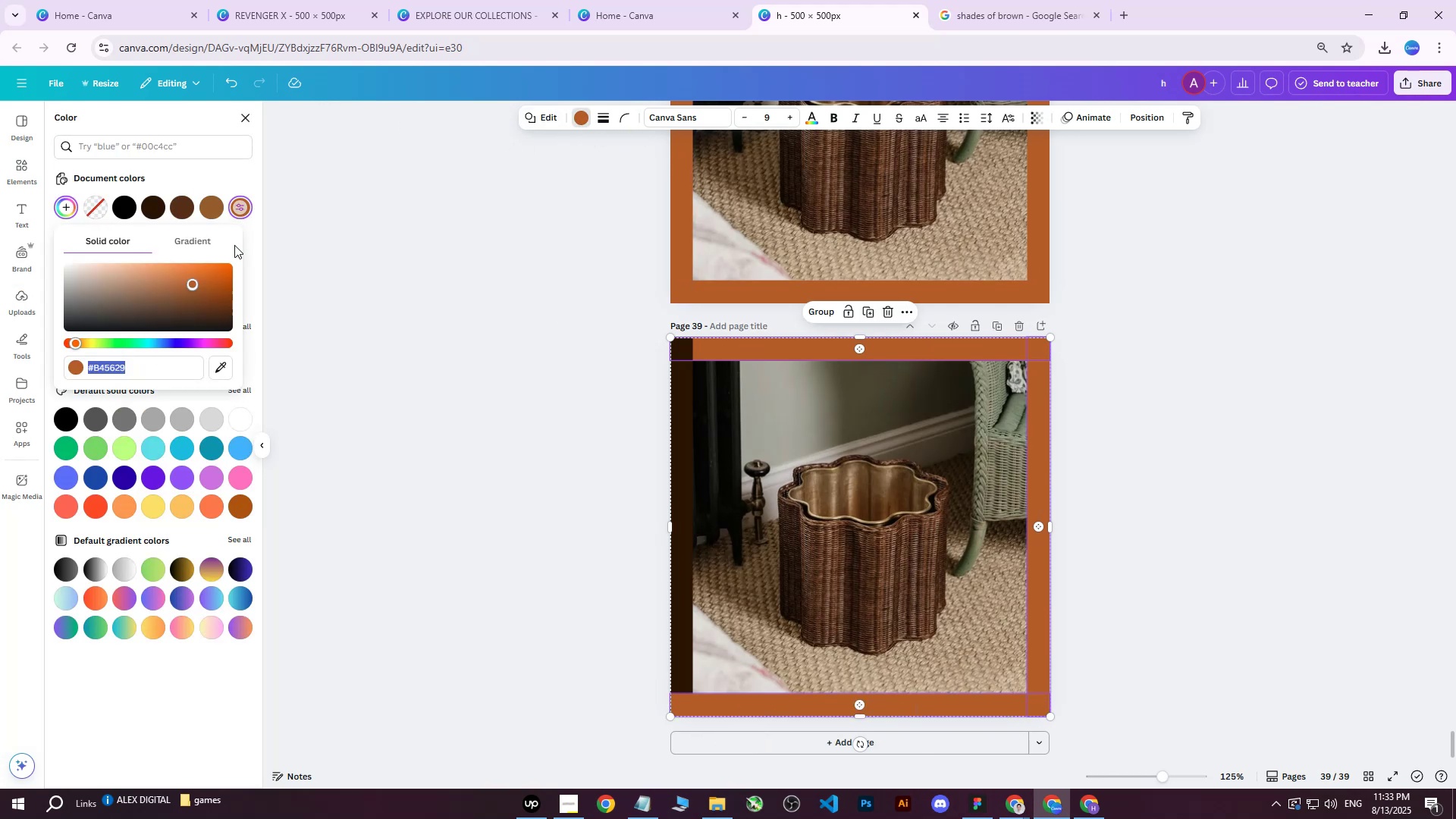 
key(Control+V)
 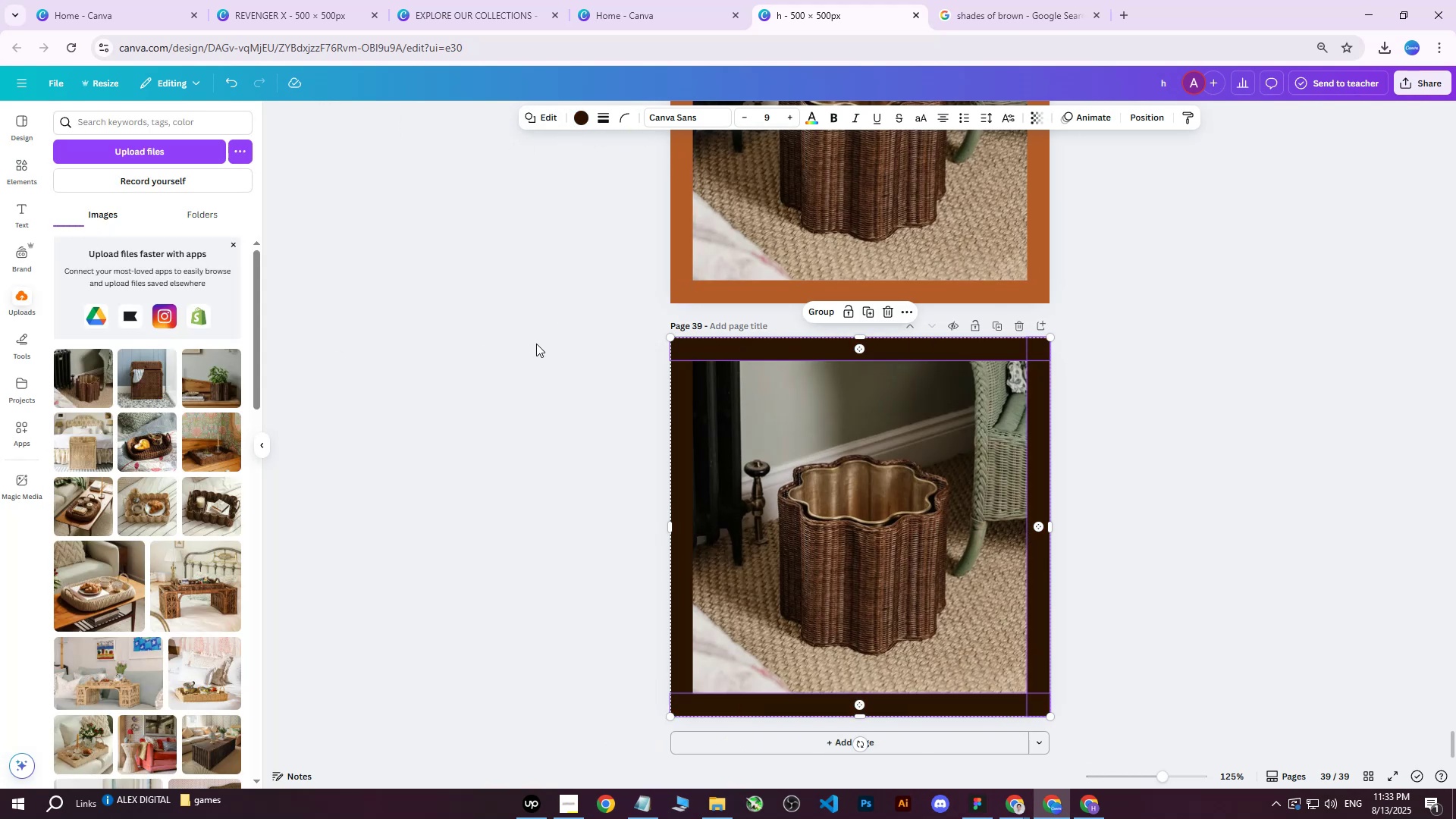 
double_click([536, 344])
 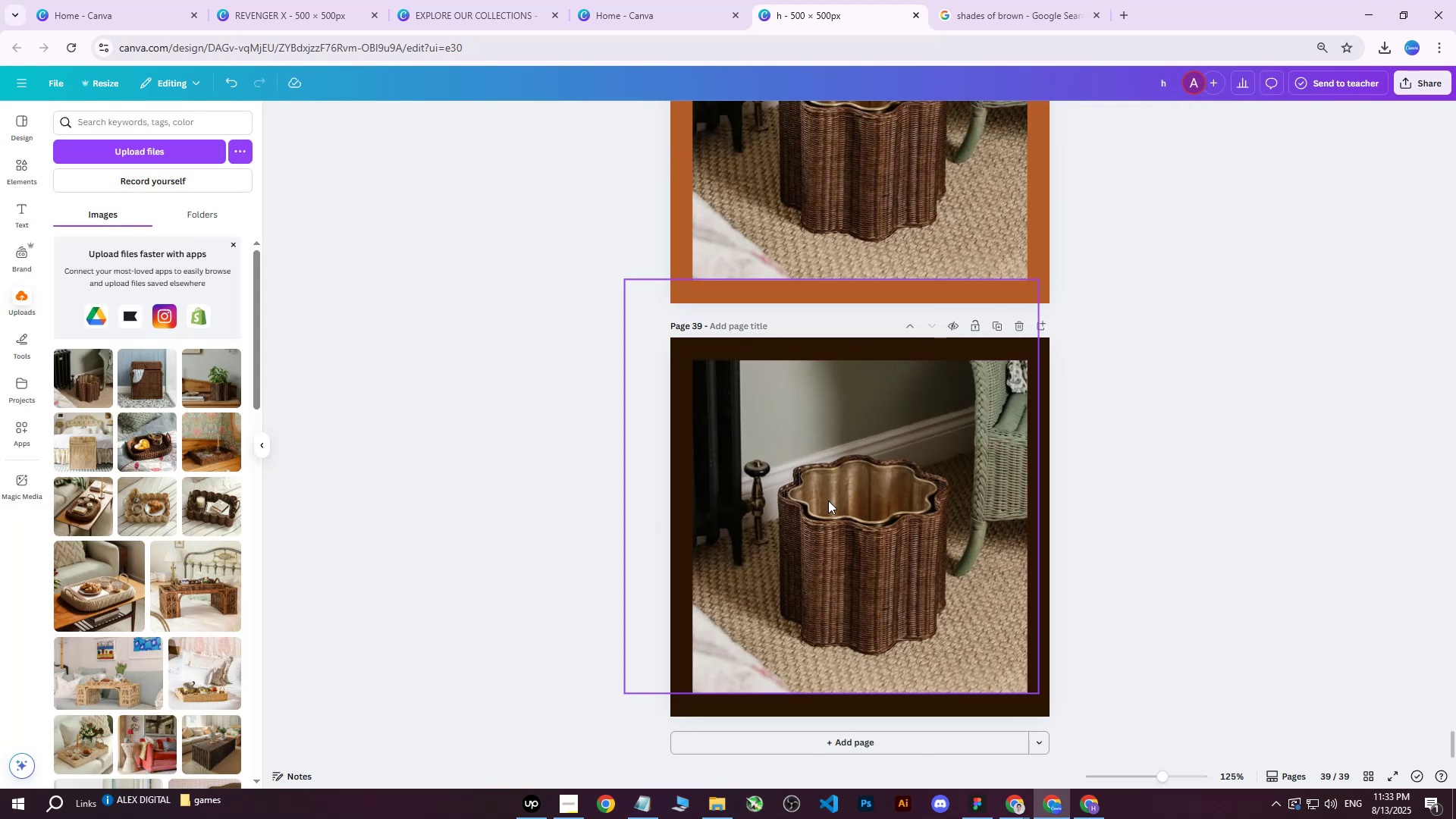 
triple_click([879, 517])
 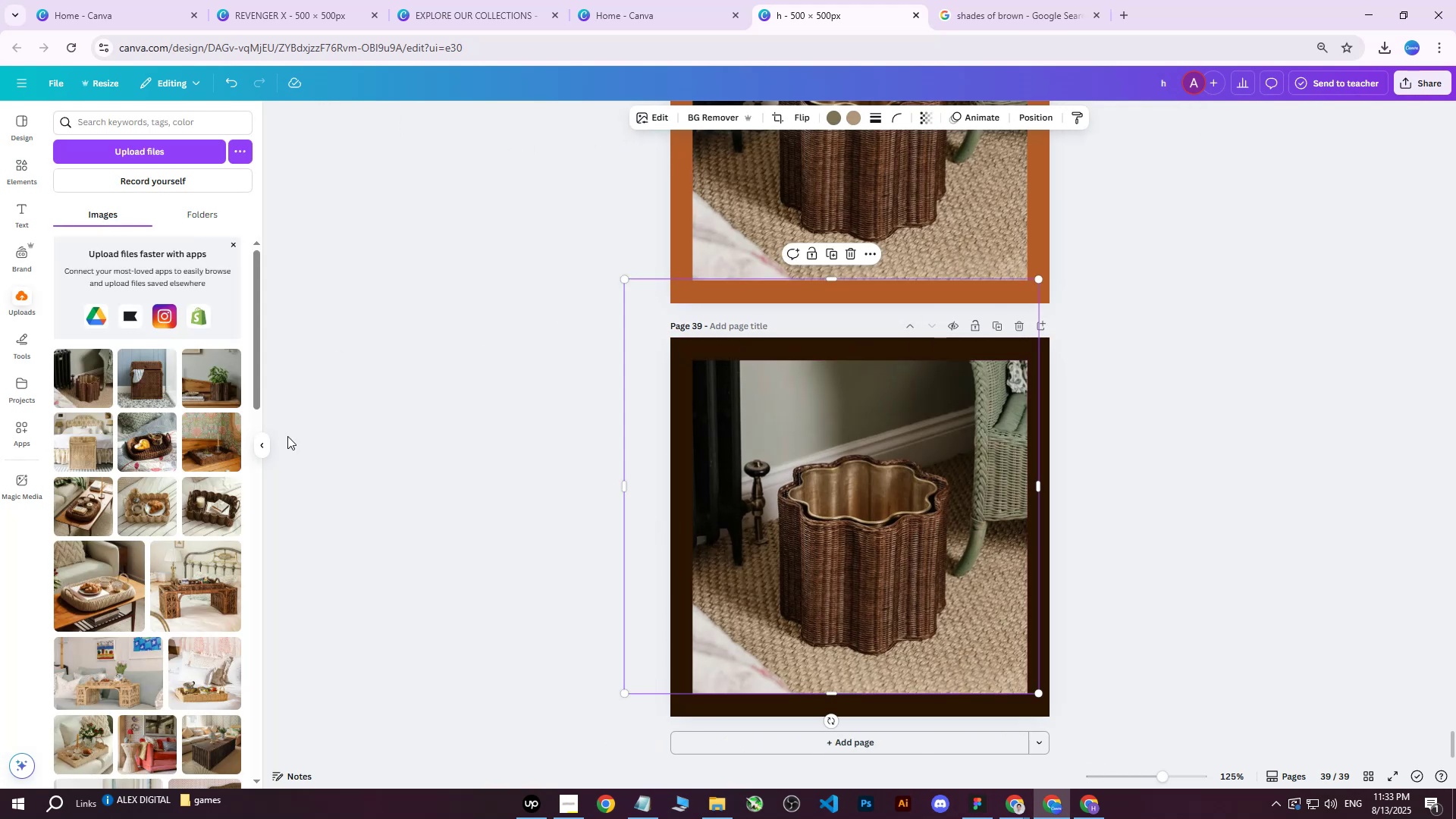 
key(Delete)
 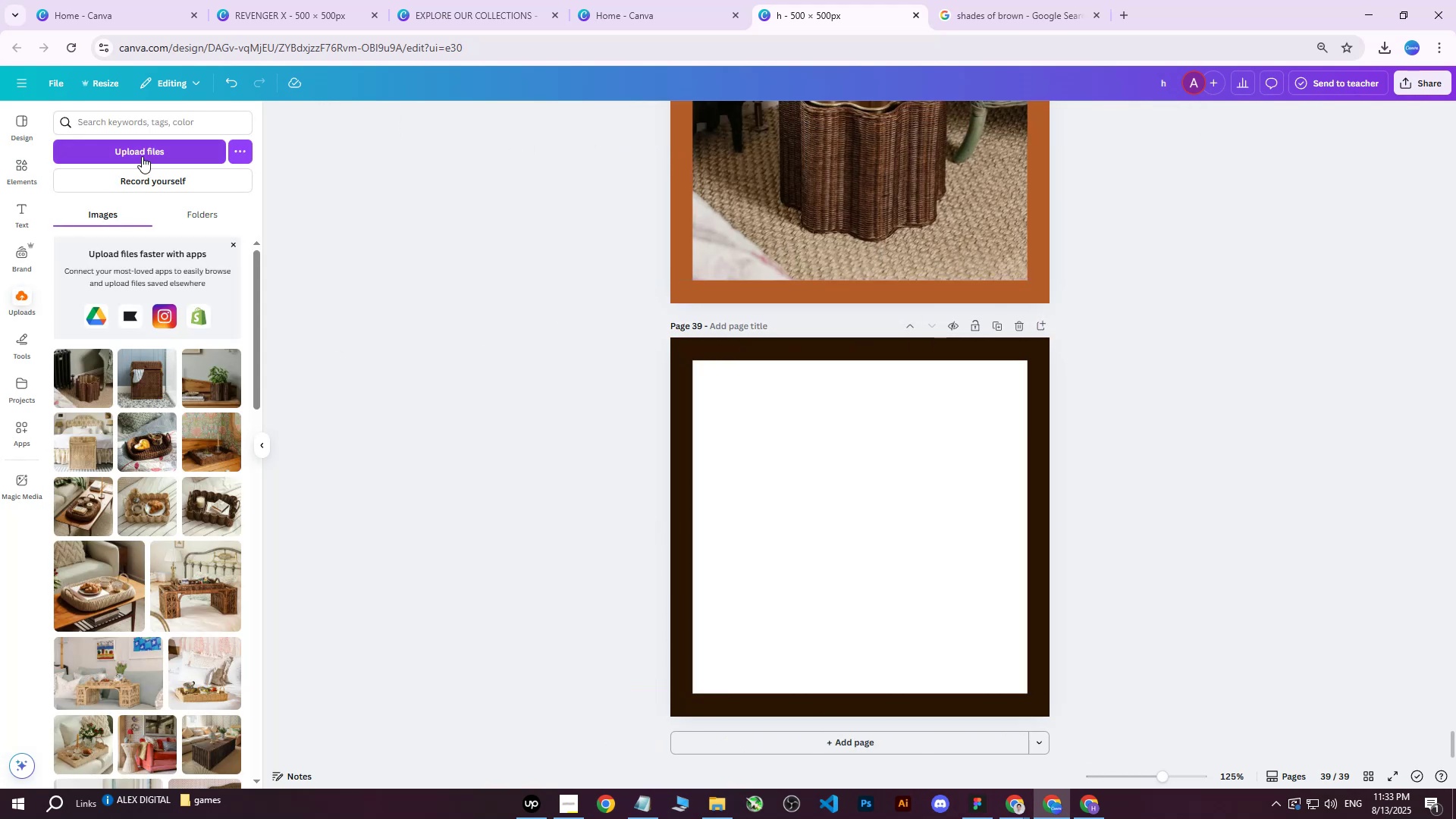 
left_click([143, 149])
 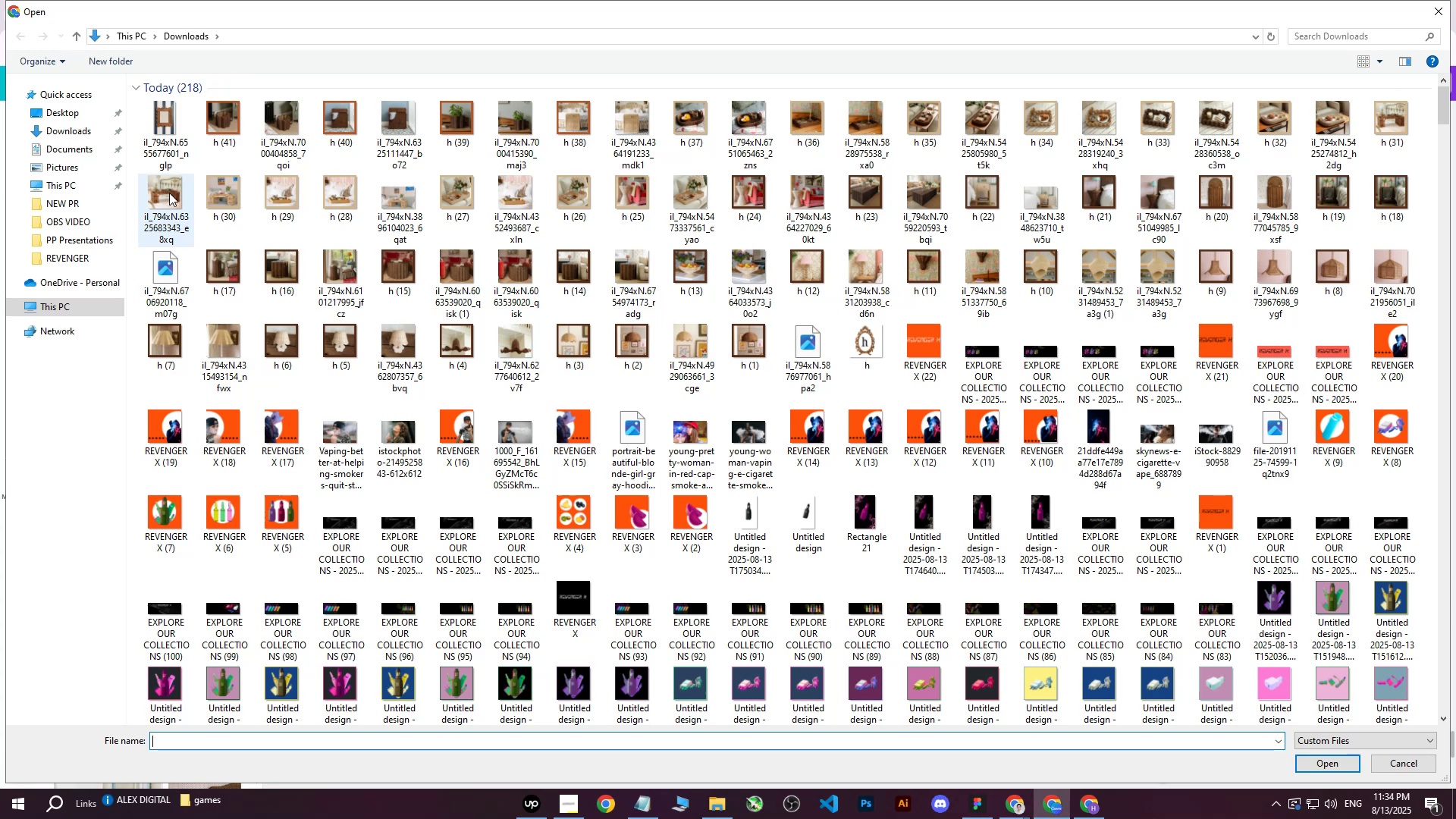 
left_click([166, 96])
 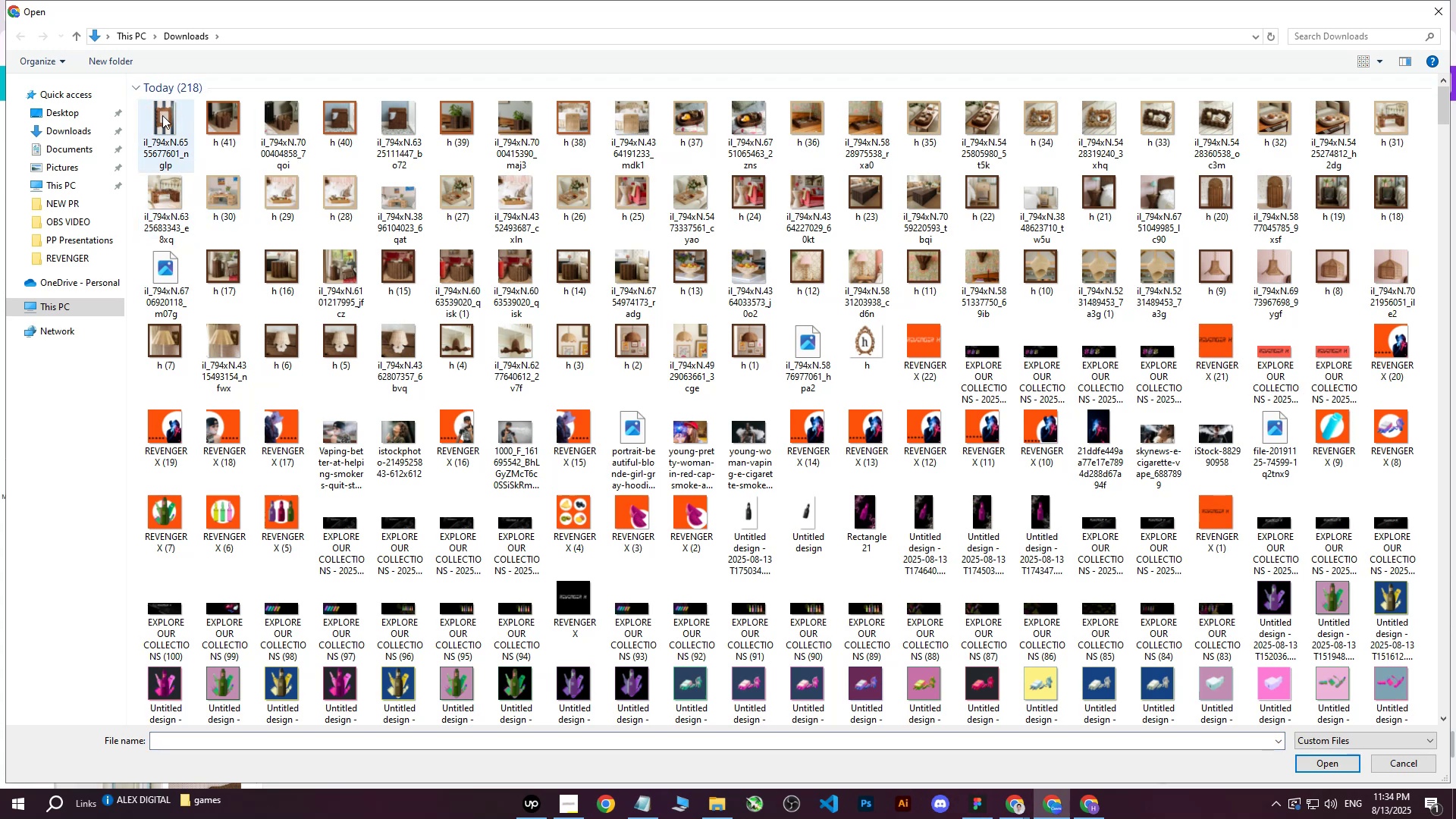 
left_click([162, 115])
 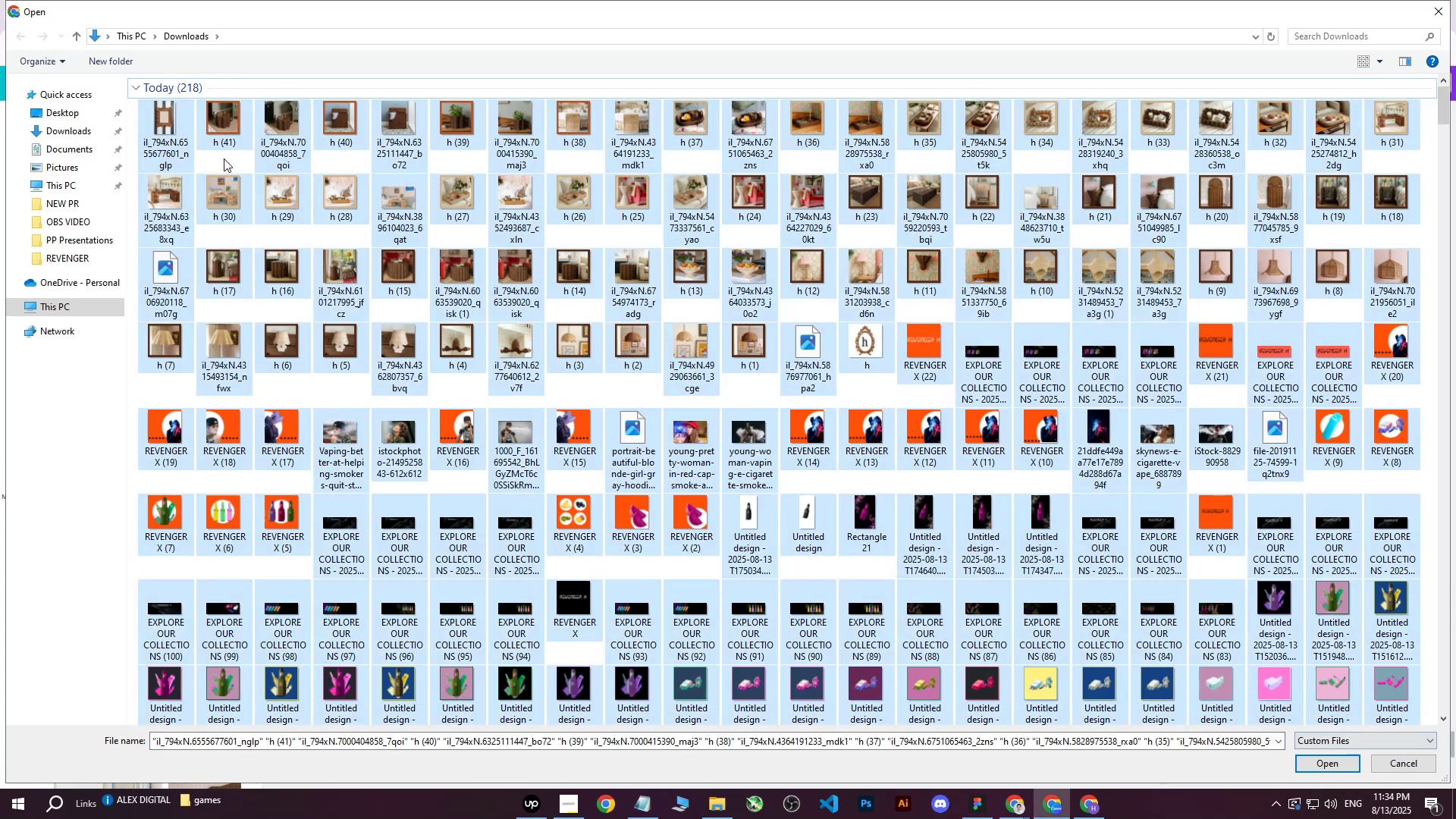 
left_click([160, 111])
 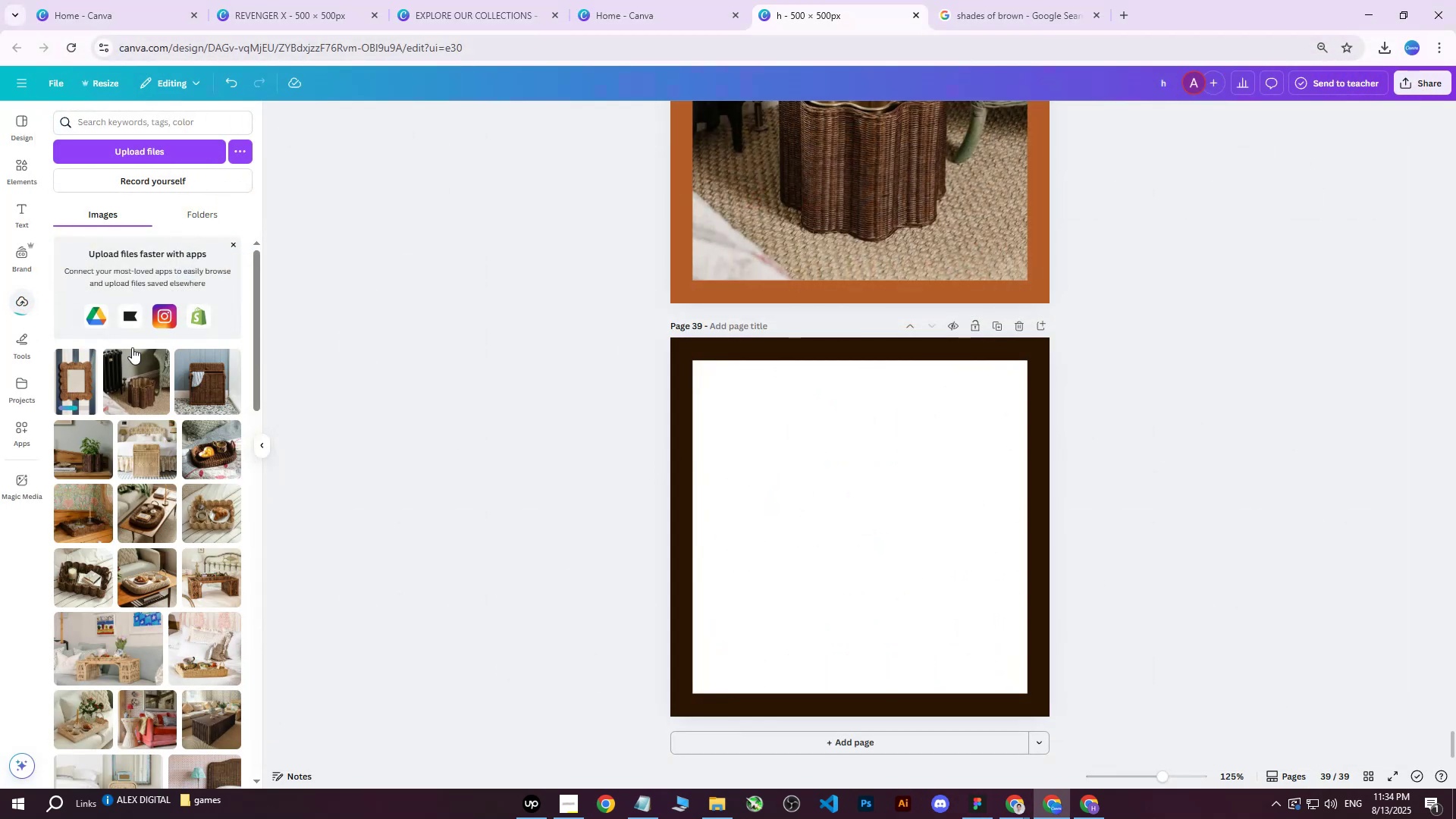 
left_click([70, 383])
 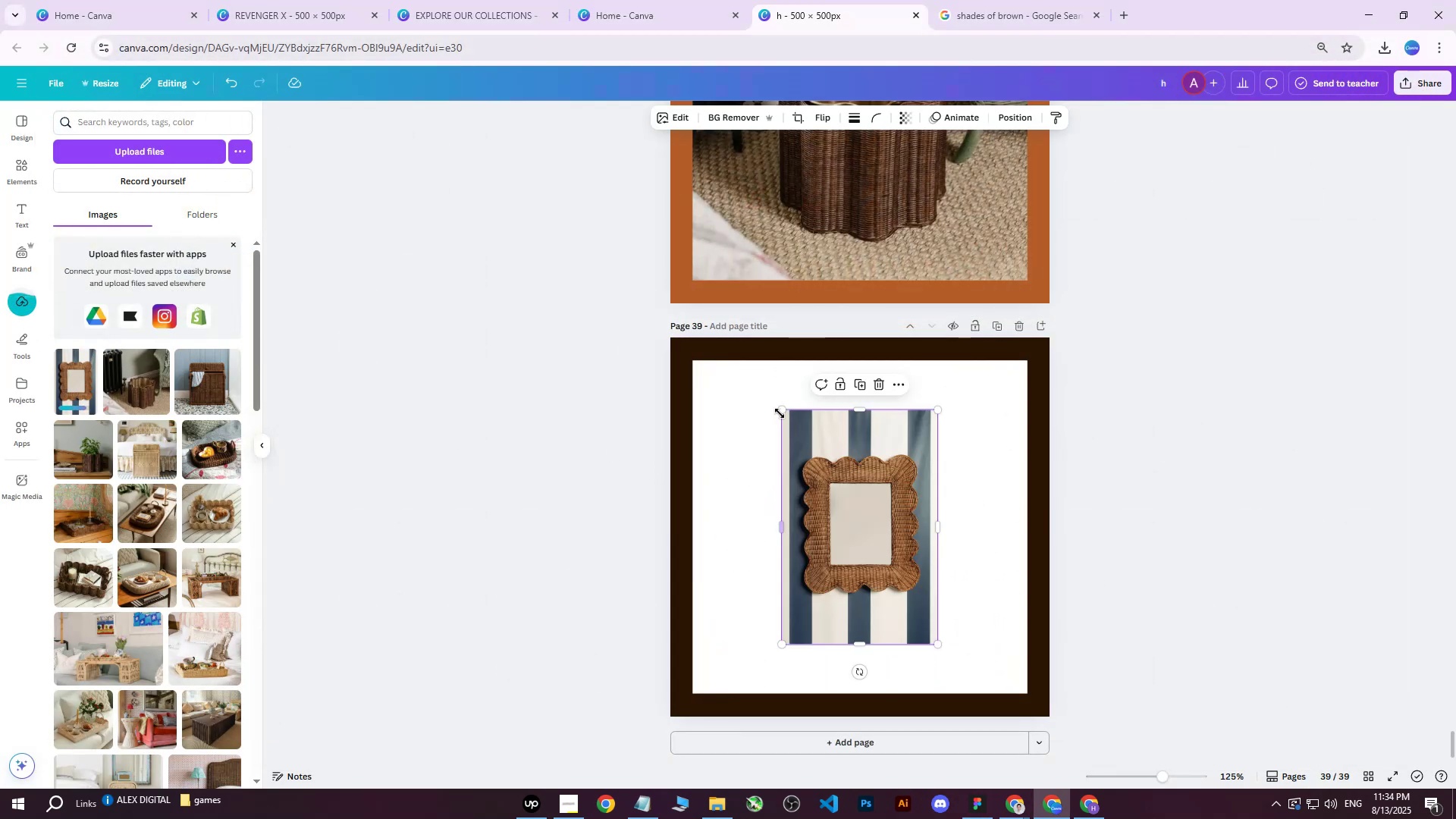 
left_click([778, 413])
 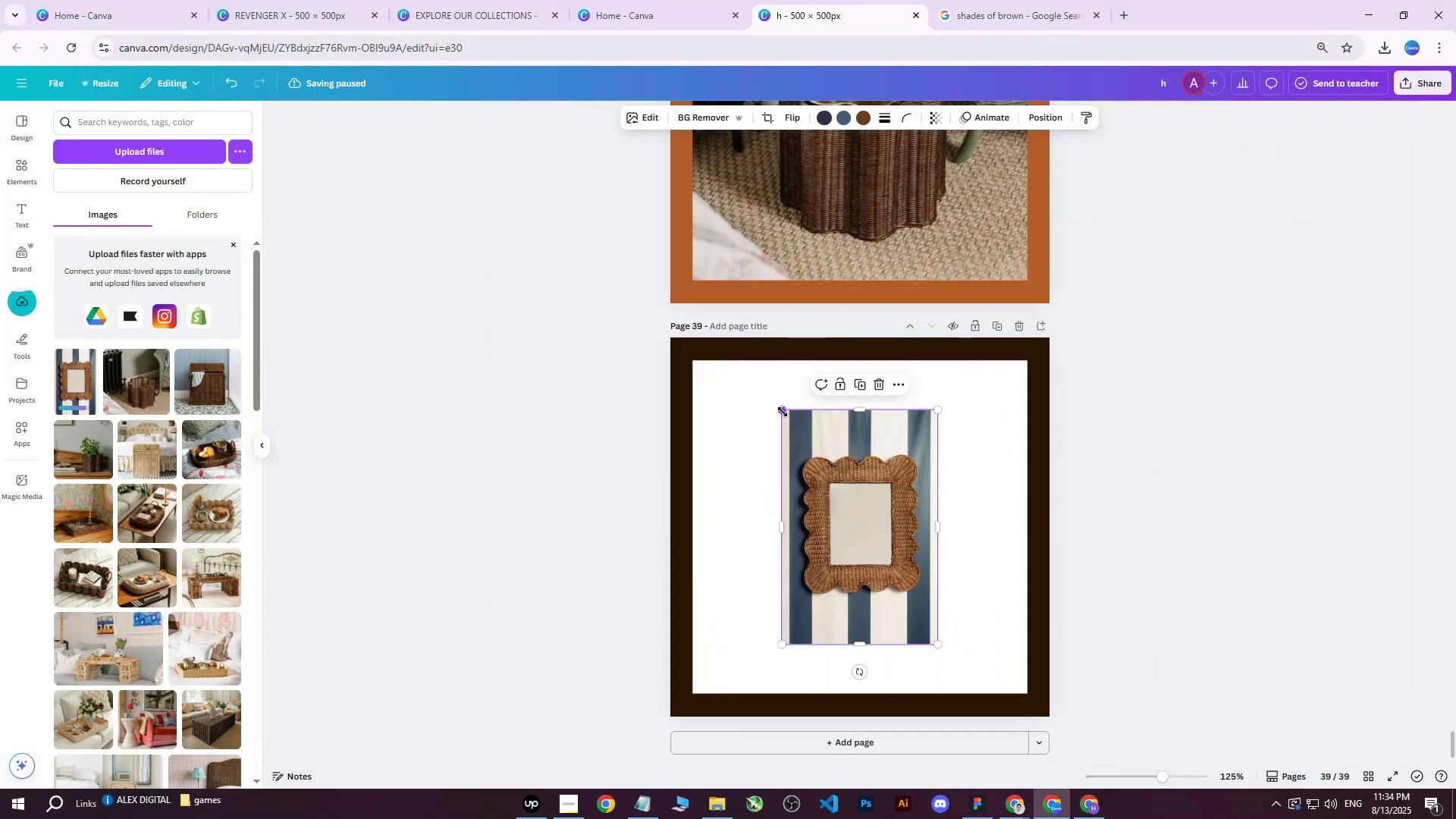 
left_click_drag(start_coordinate=[783, 412], to_coordinate=[540, 260])
 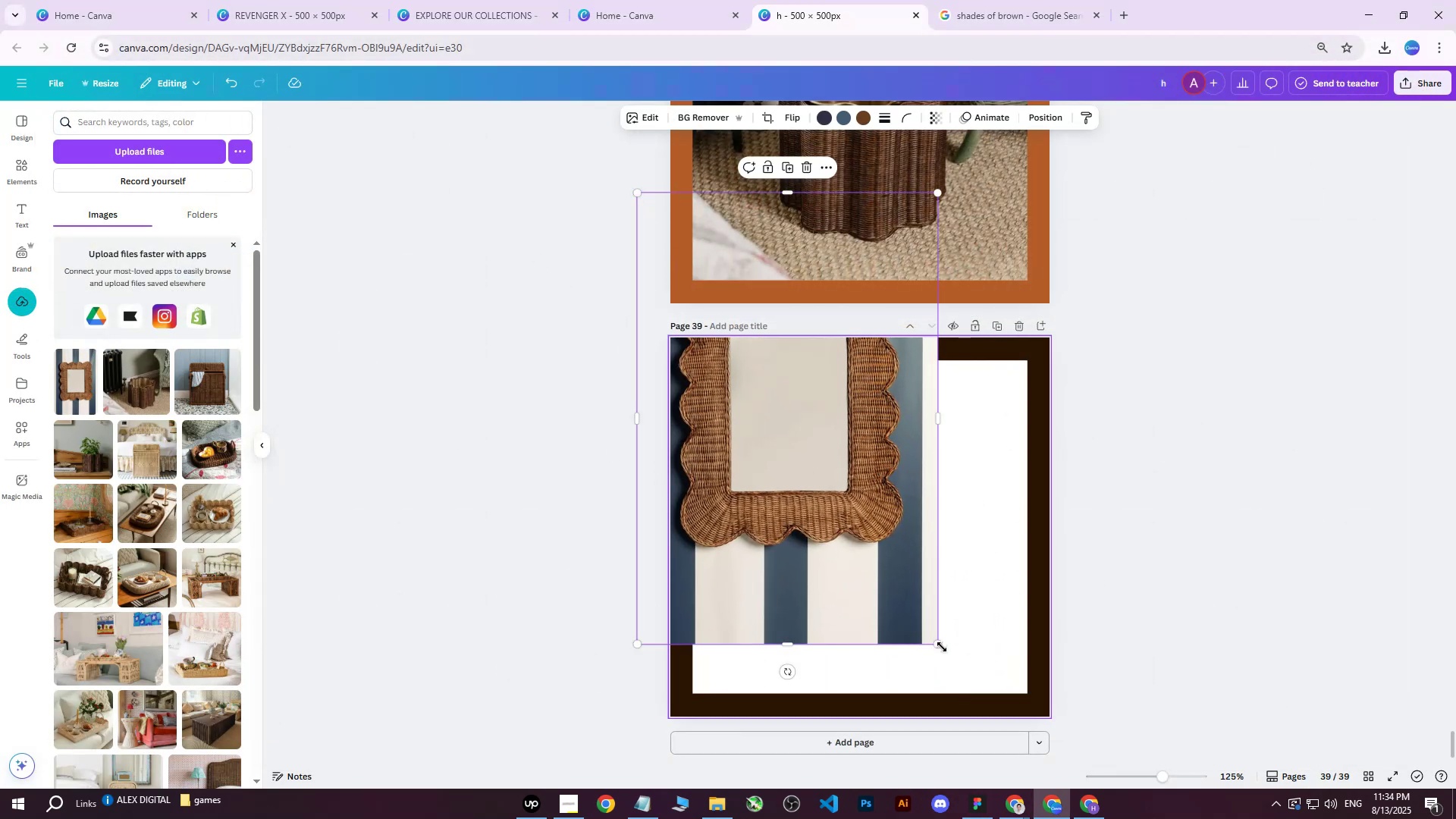 
left_click_drag(start_coordinate=[939, 645], to_coordinate=[1138, 773])
 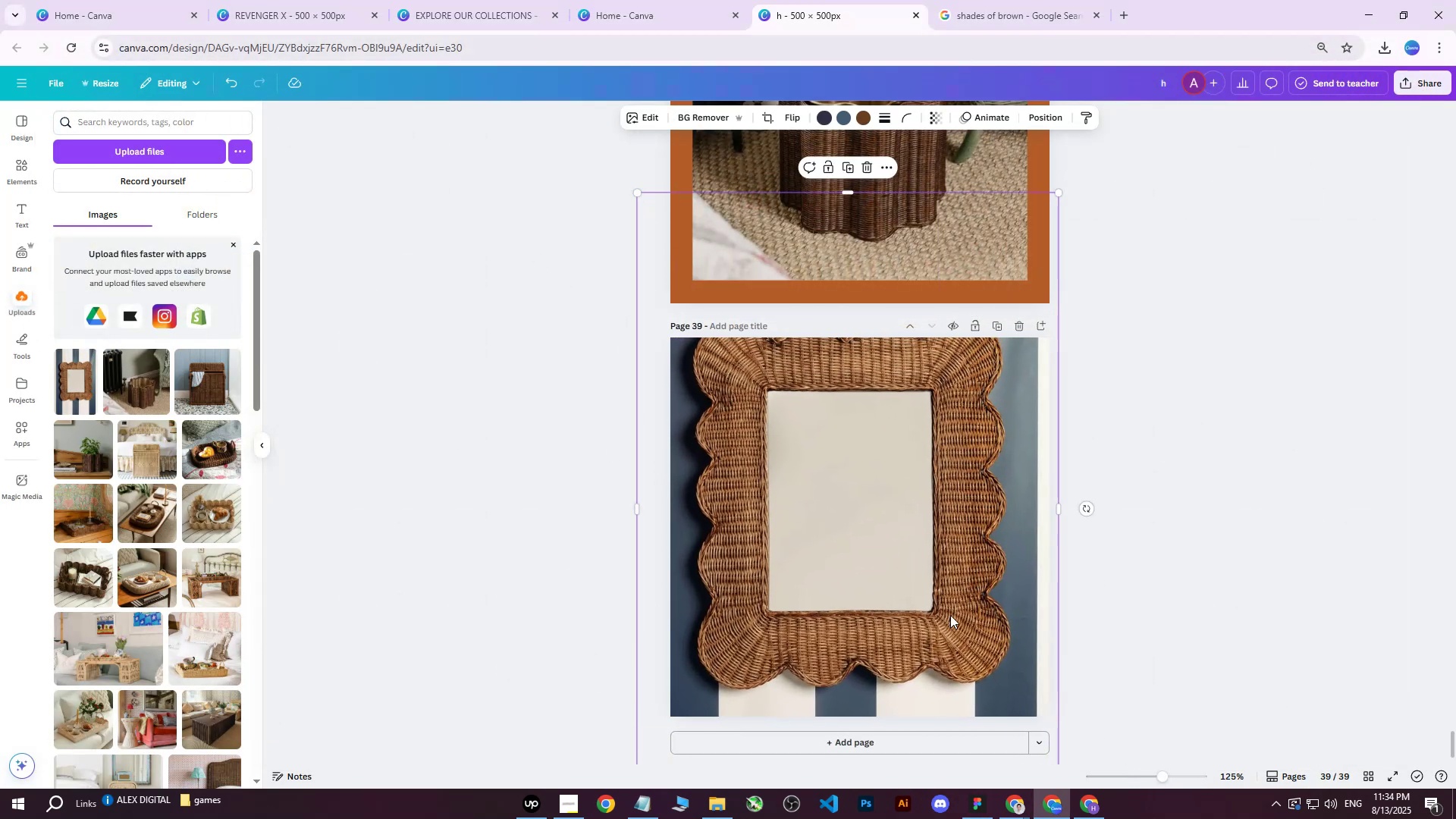 
left_click_drag(start_coordinate=[955, 613], to_coordinate=[961, 618])
 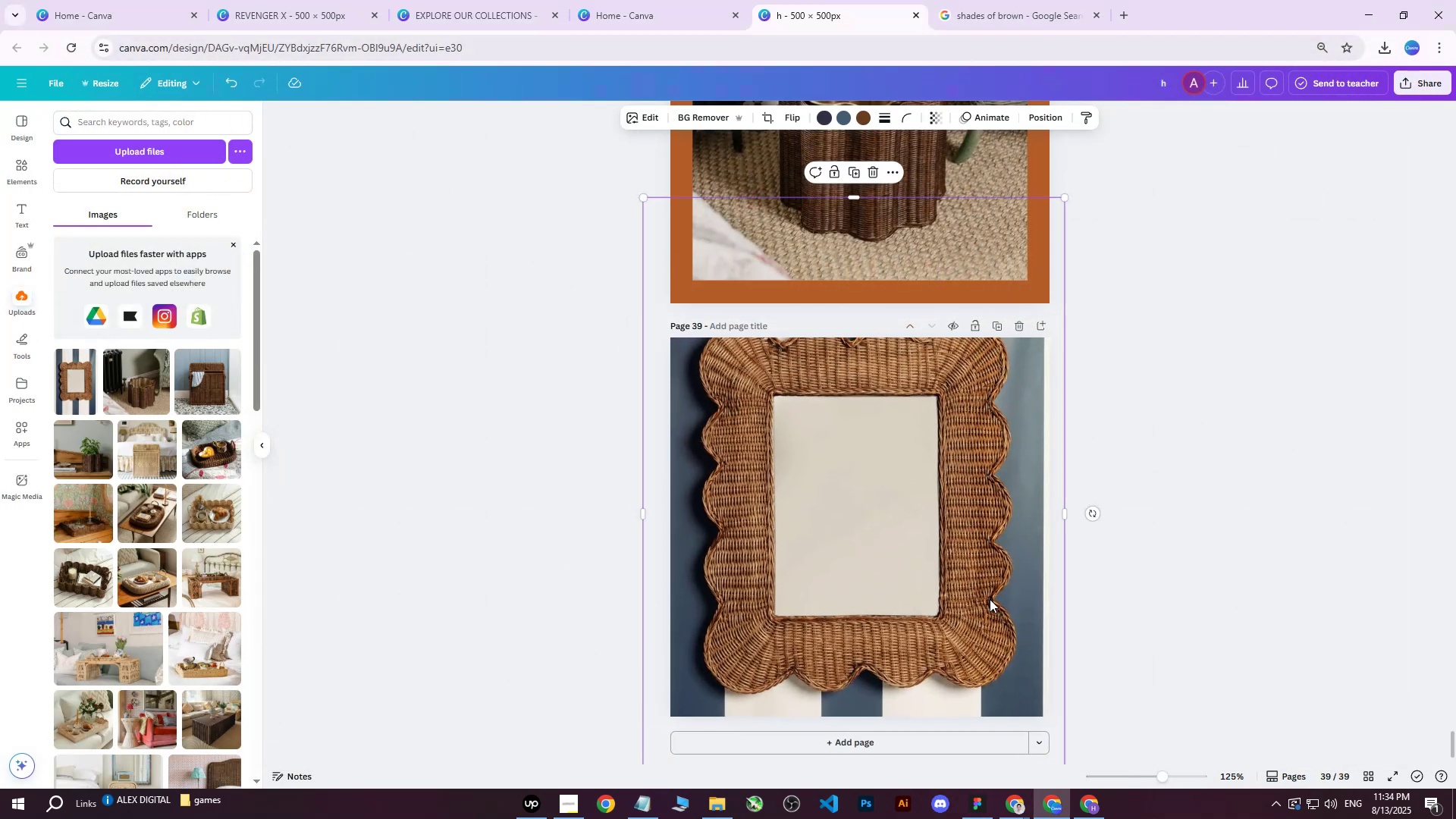 
left_click_drag(start_coordinate=[979, 630], to_coordinate=[981, 684])
 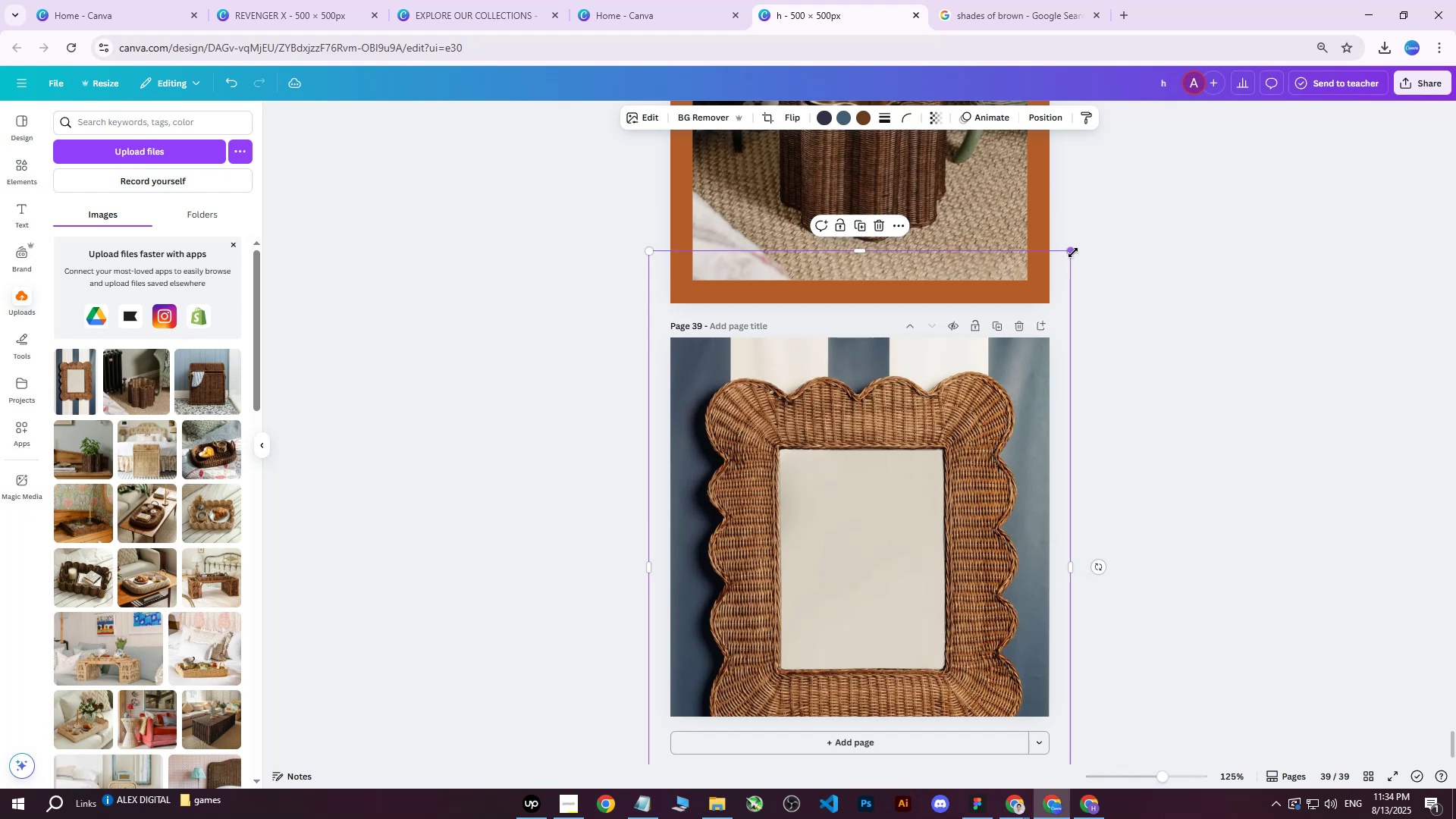 
left_click_drag(start_coordinate=[1073, 253], to_coordinate=[1001, 357])
 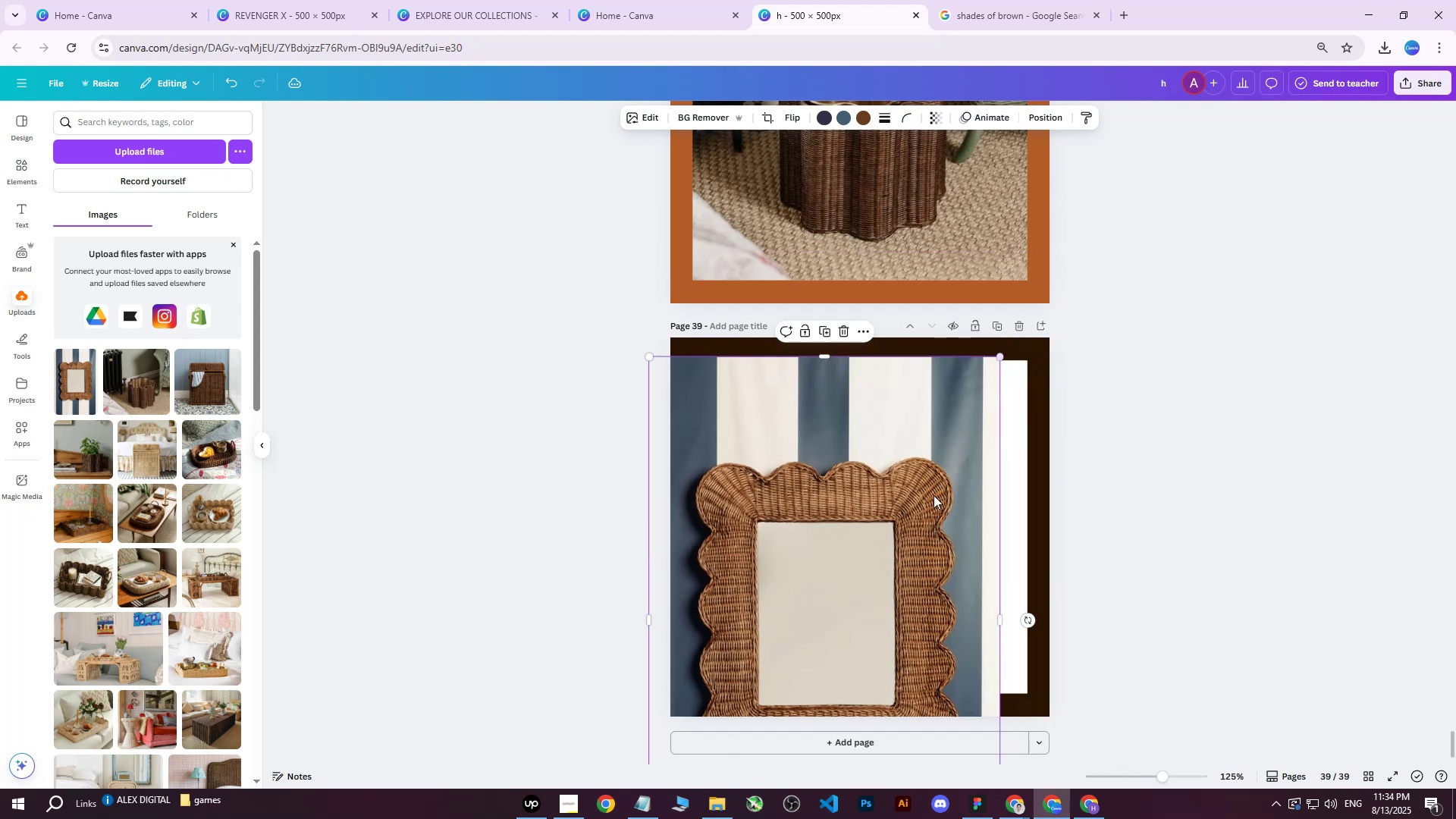 
left_click_drag(start_coordinate=[930, 499], to_coordinate=[965, 416])
 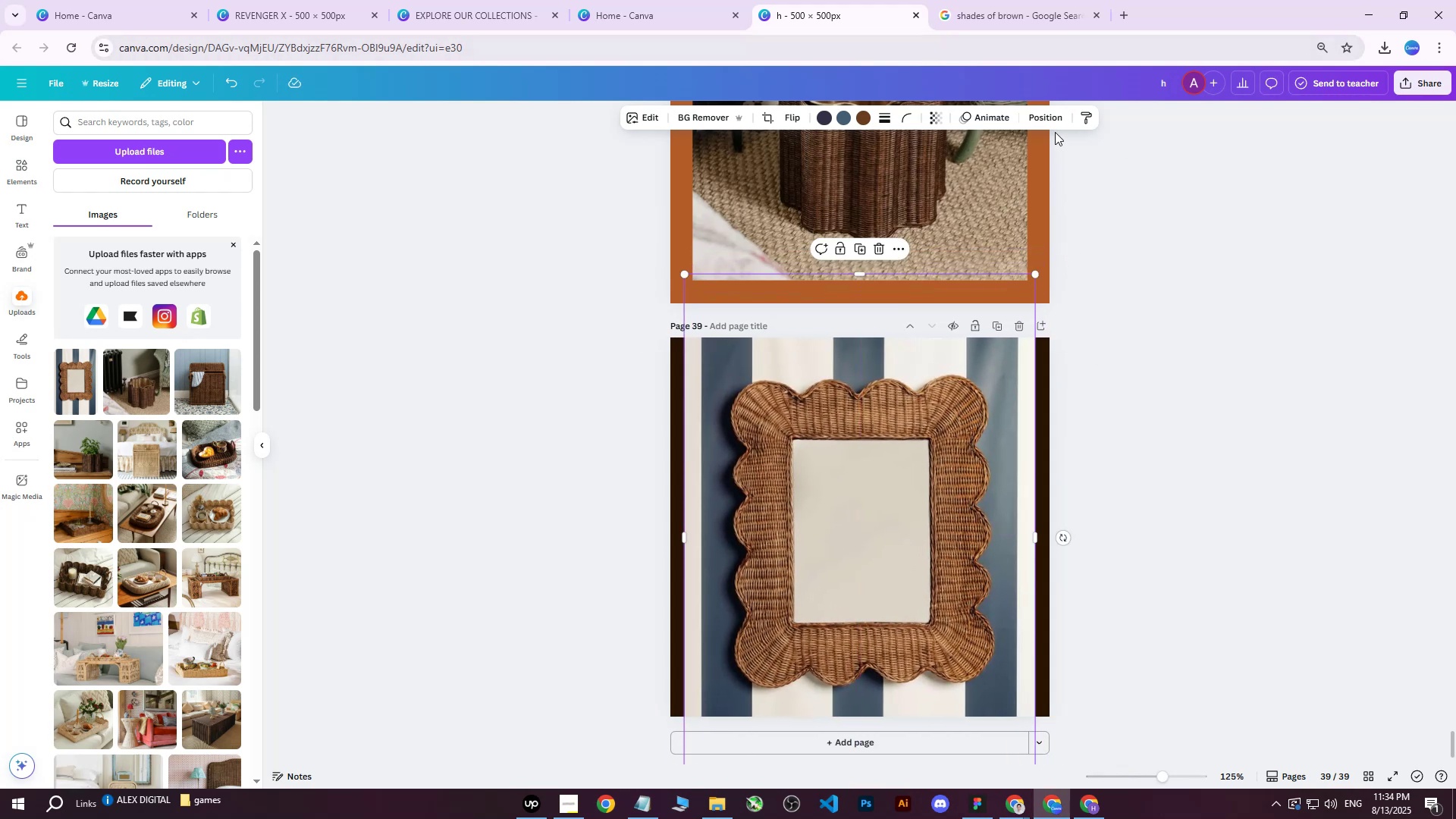 
left_click([1048, 121])
 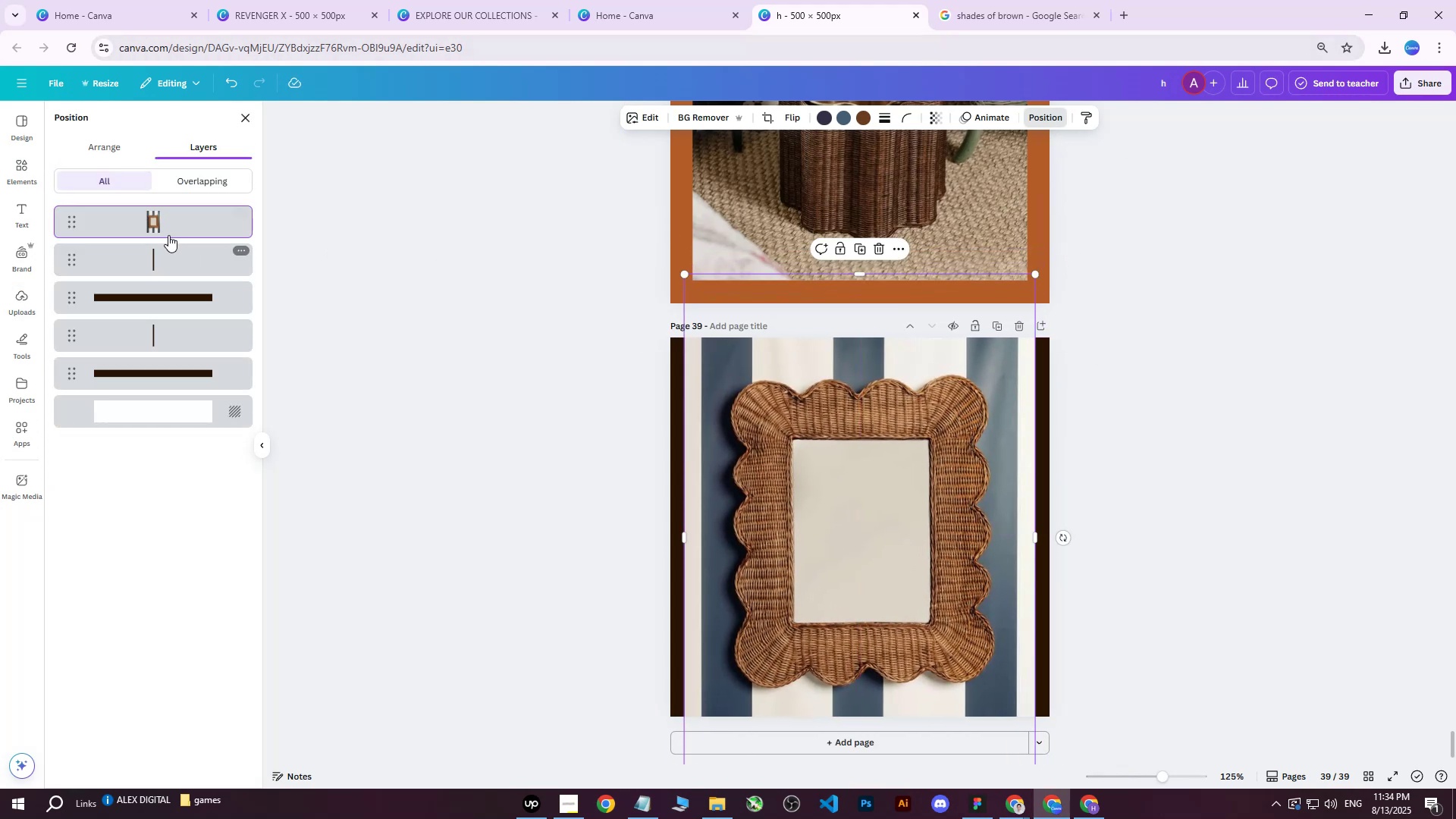 
left_click_drag(start_coordinate=[151, 222], to_coordinate=[146, 383])
 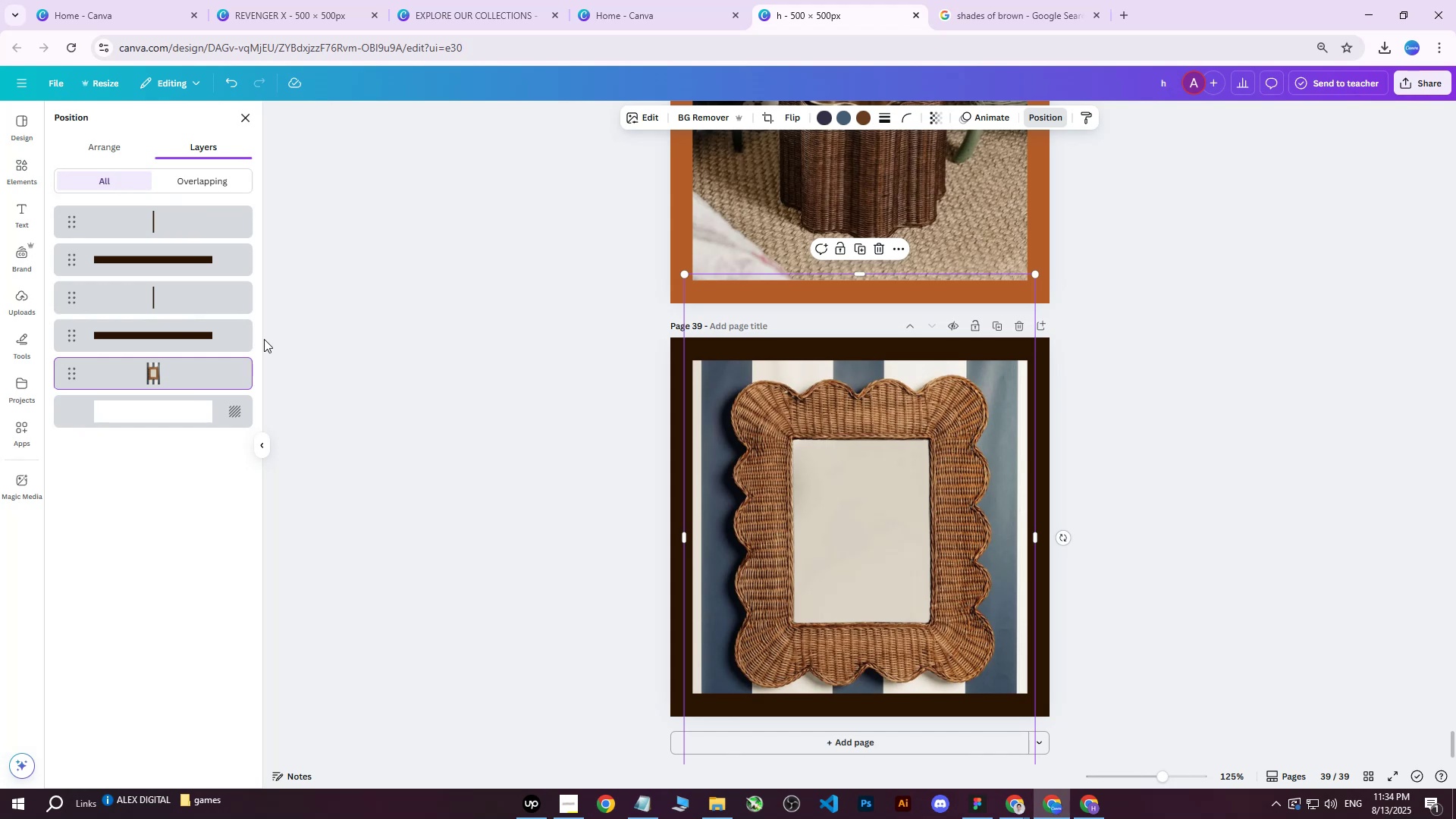 
wait(10.4)
 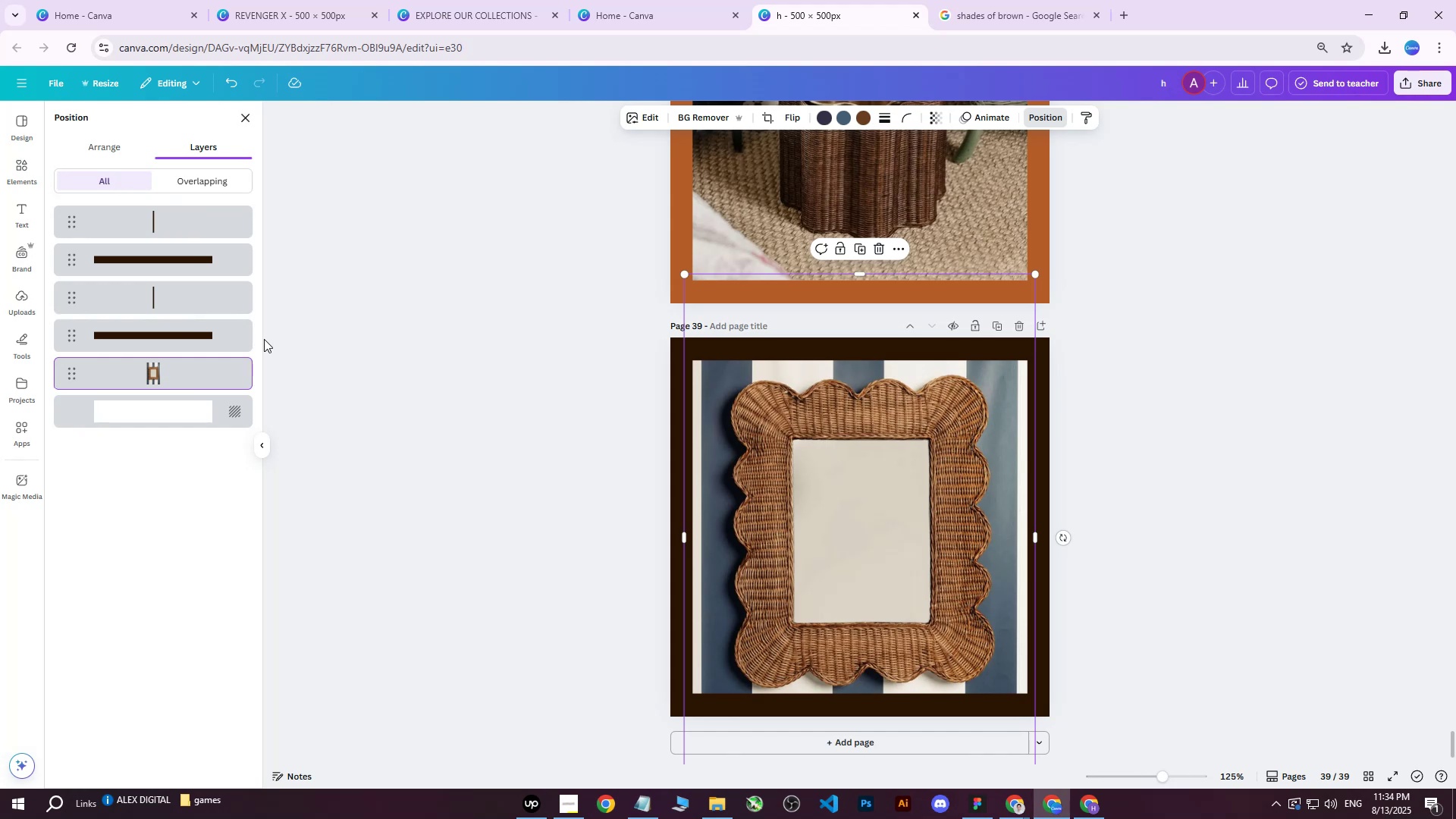 
left_click([1141, 429])
 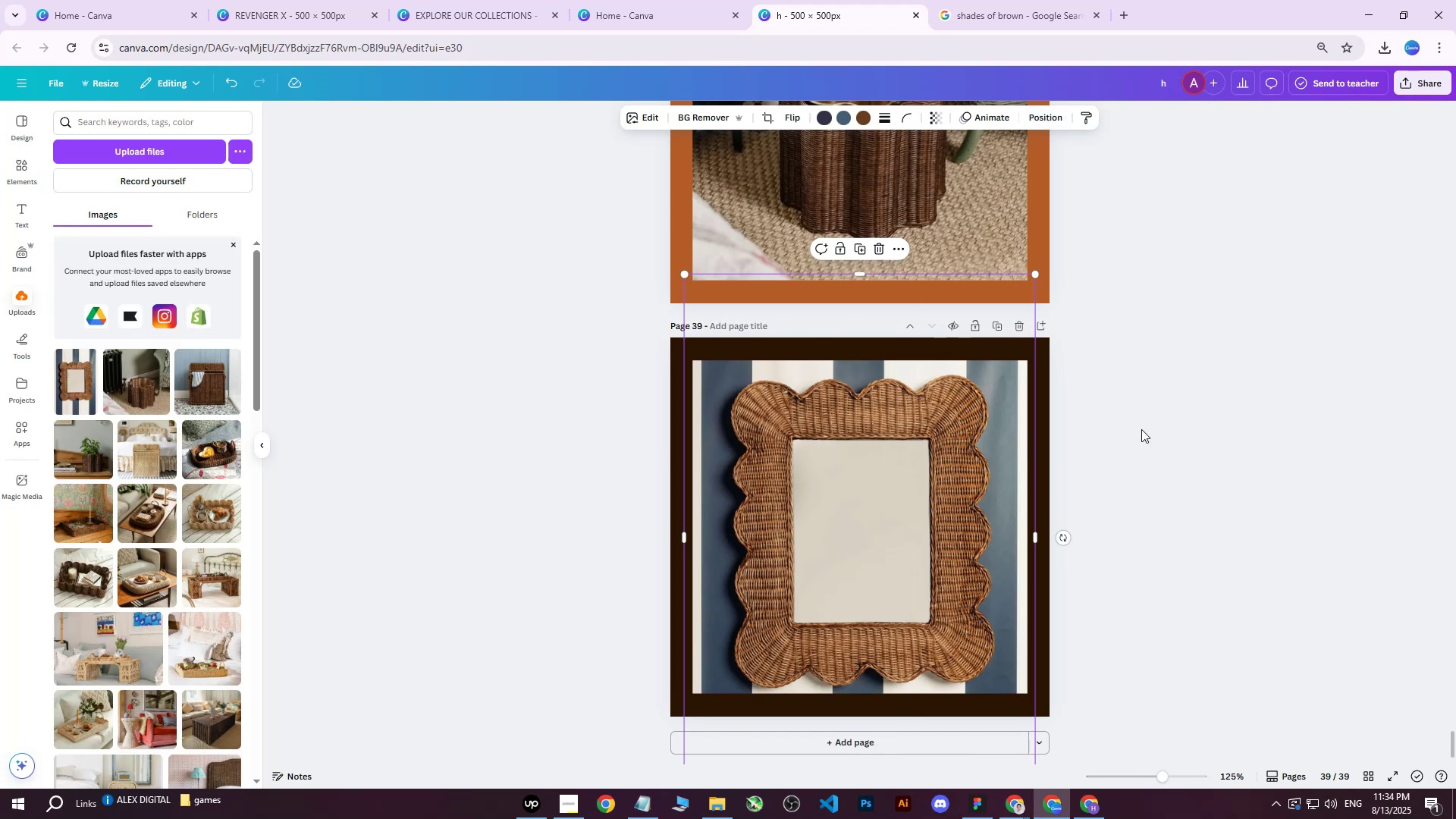 
double_click([1141, 429])
 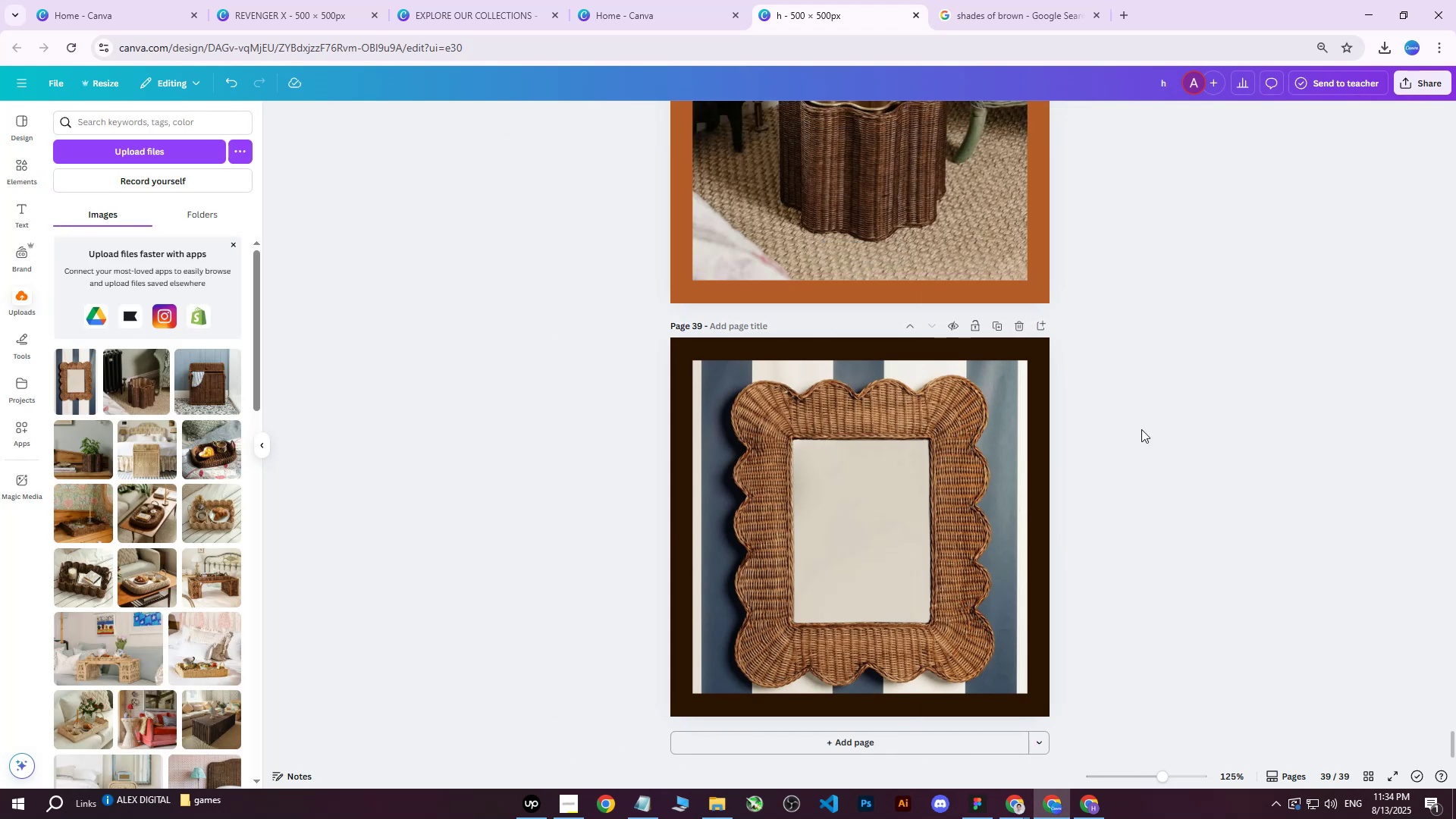 
left_click([869, 458])
 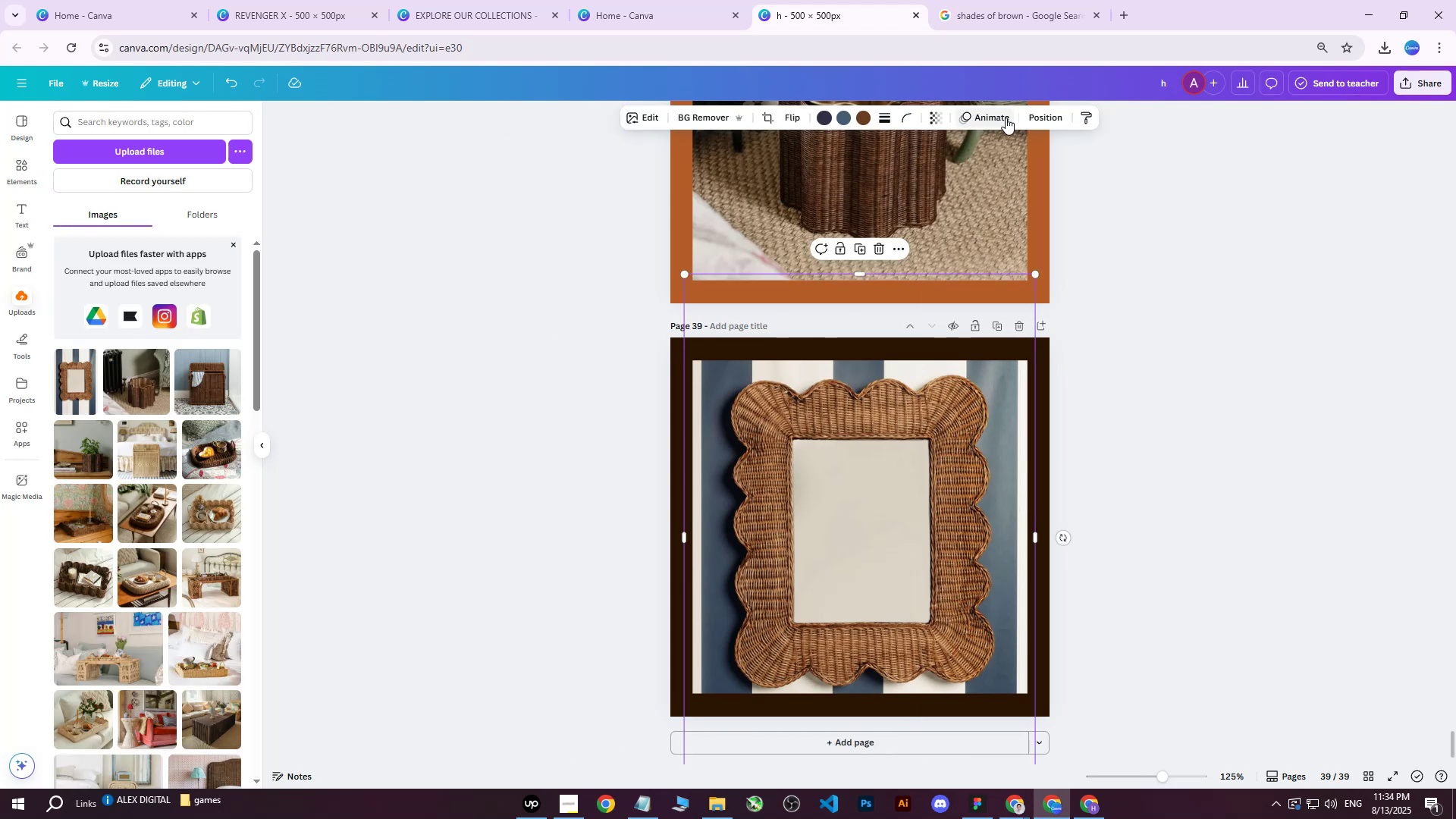 
left_click([1044, 118])
 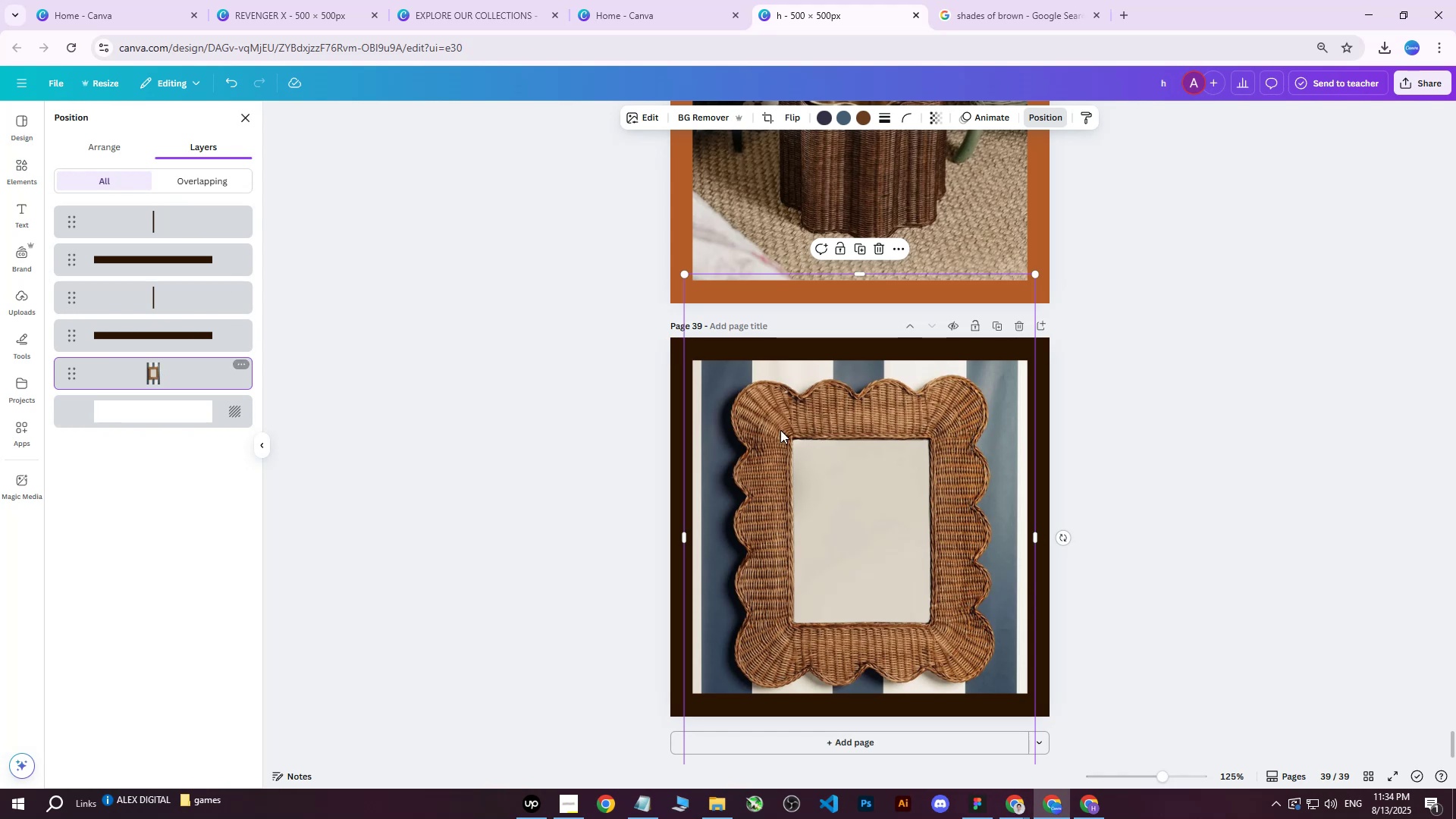 
left_click([1265, 422])
 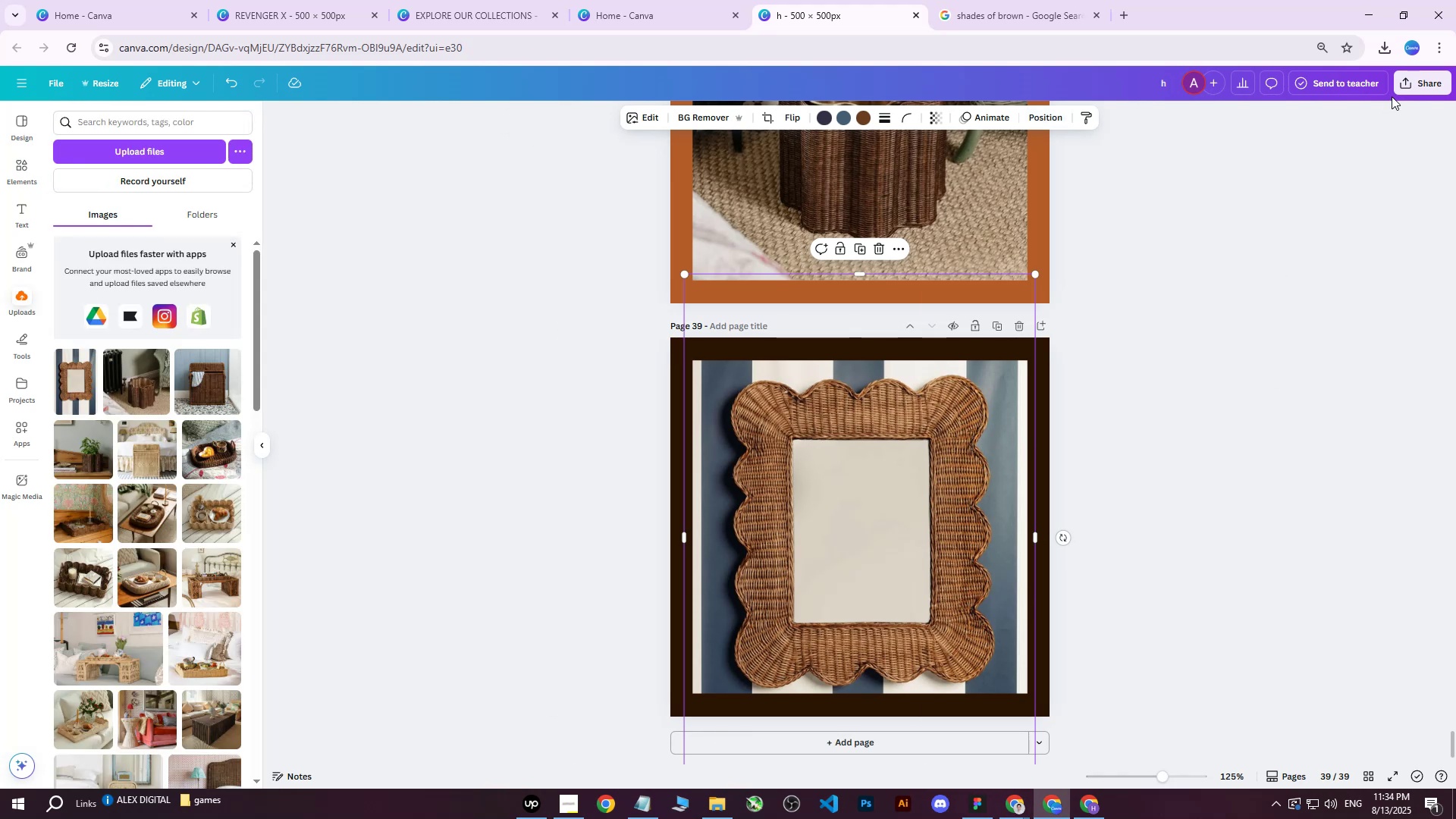 
left_click([1403, 92])
 